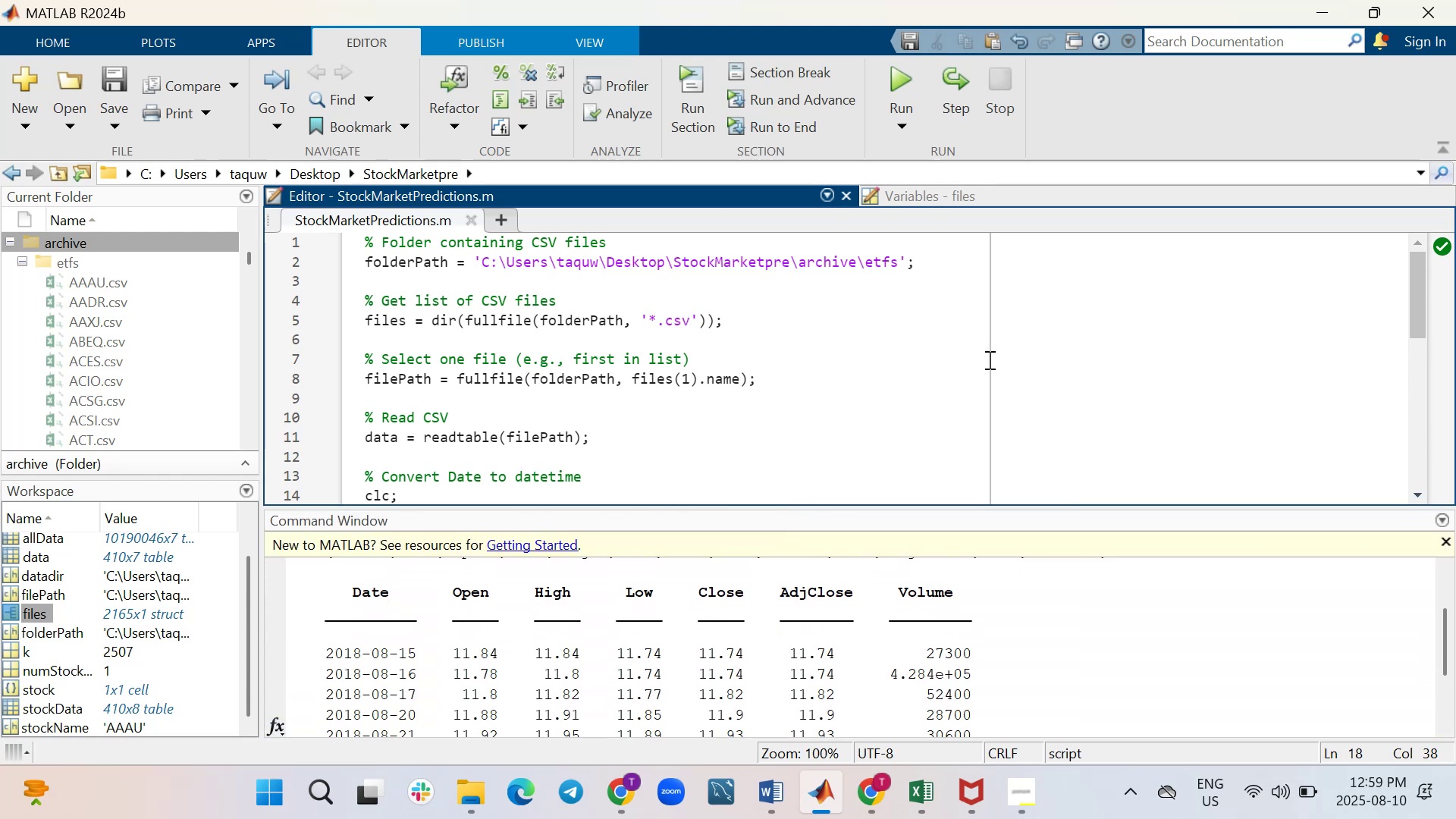 
scroll: coordinate [874, 574], scroll_direction: up, amount: 21.0
 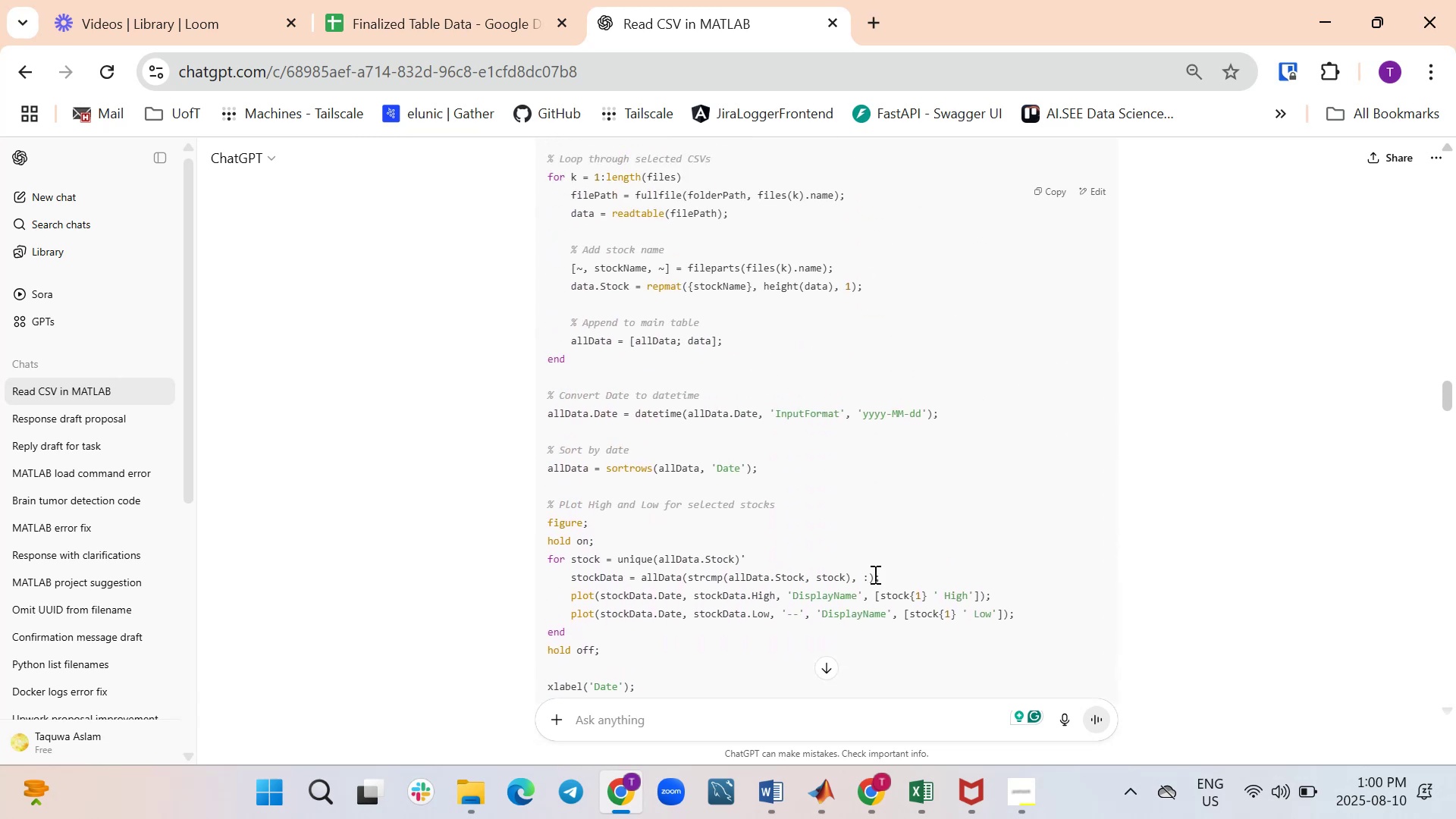 
scroll: coordinate [874, 574], scroll_direction: down, amount: 49.0
 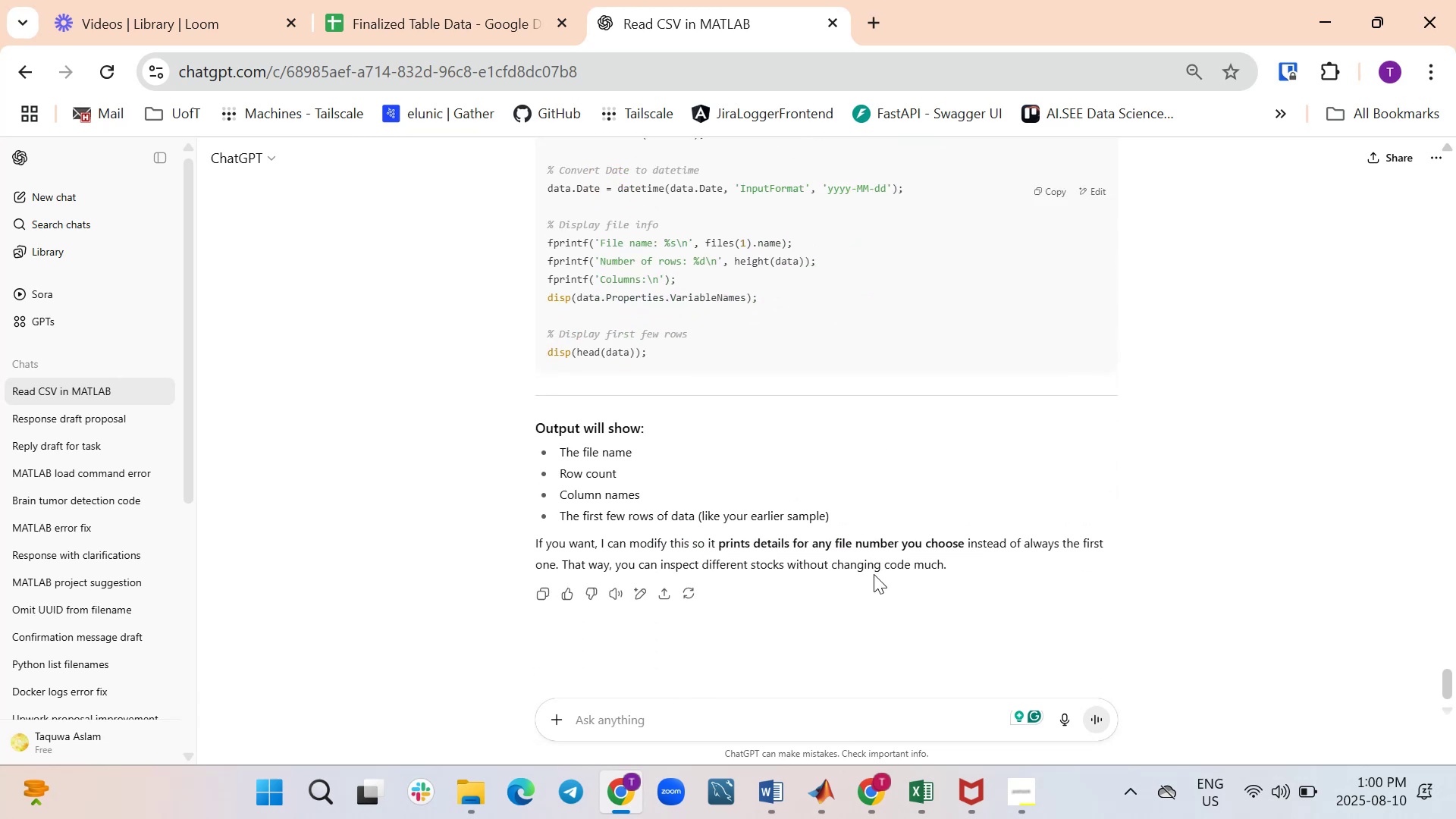 
scroll: coordinate [874, 574], scroll_direction: up, amount: 2.0
 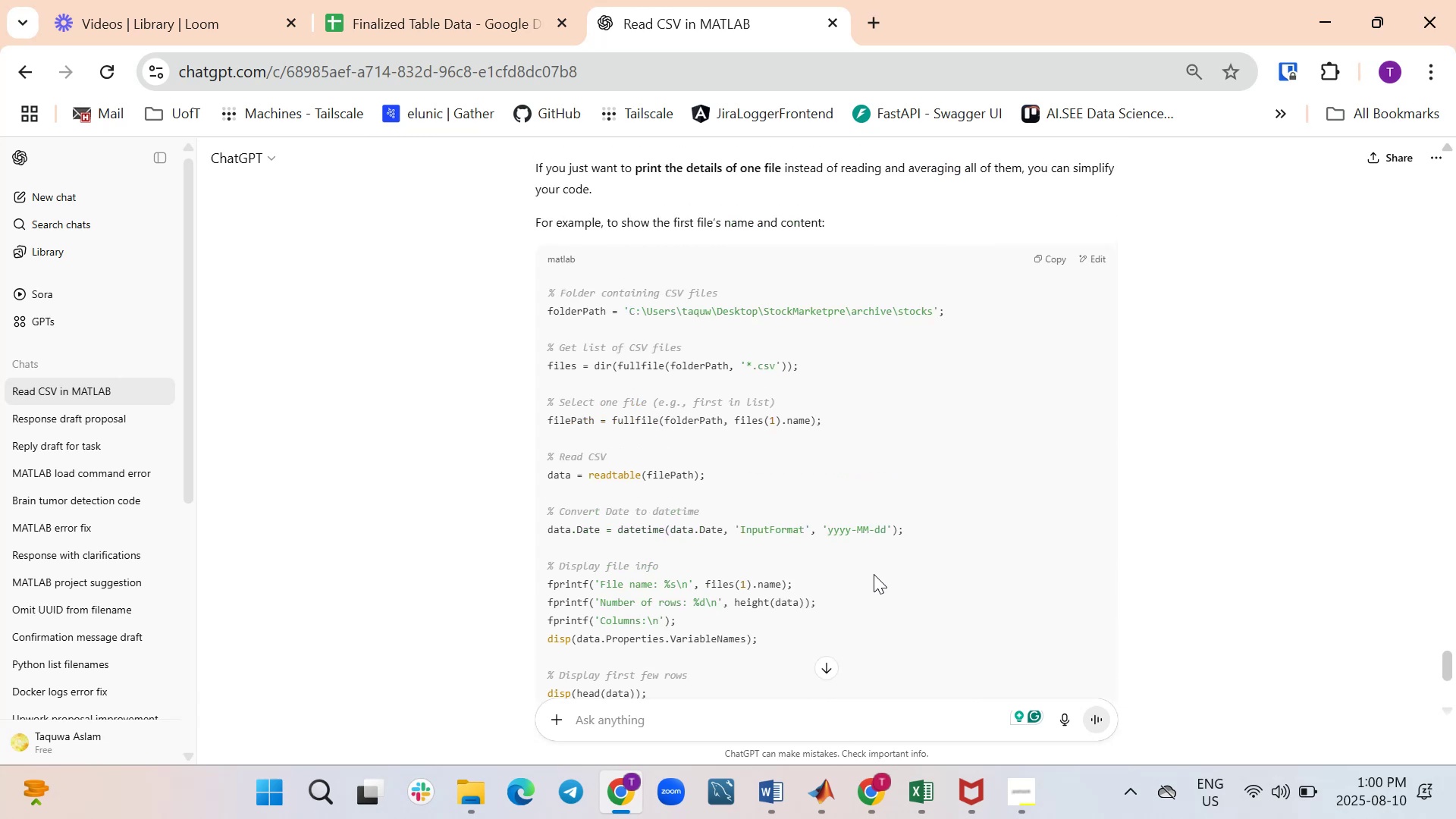 
wait(8.19)
 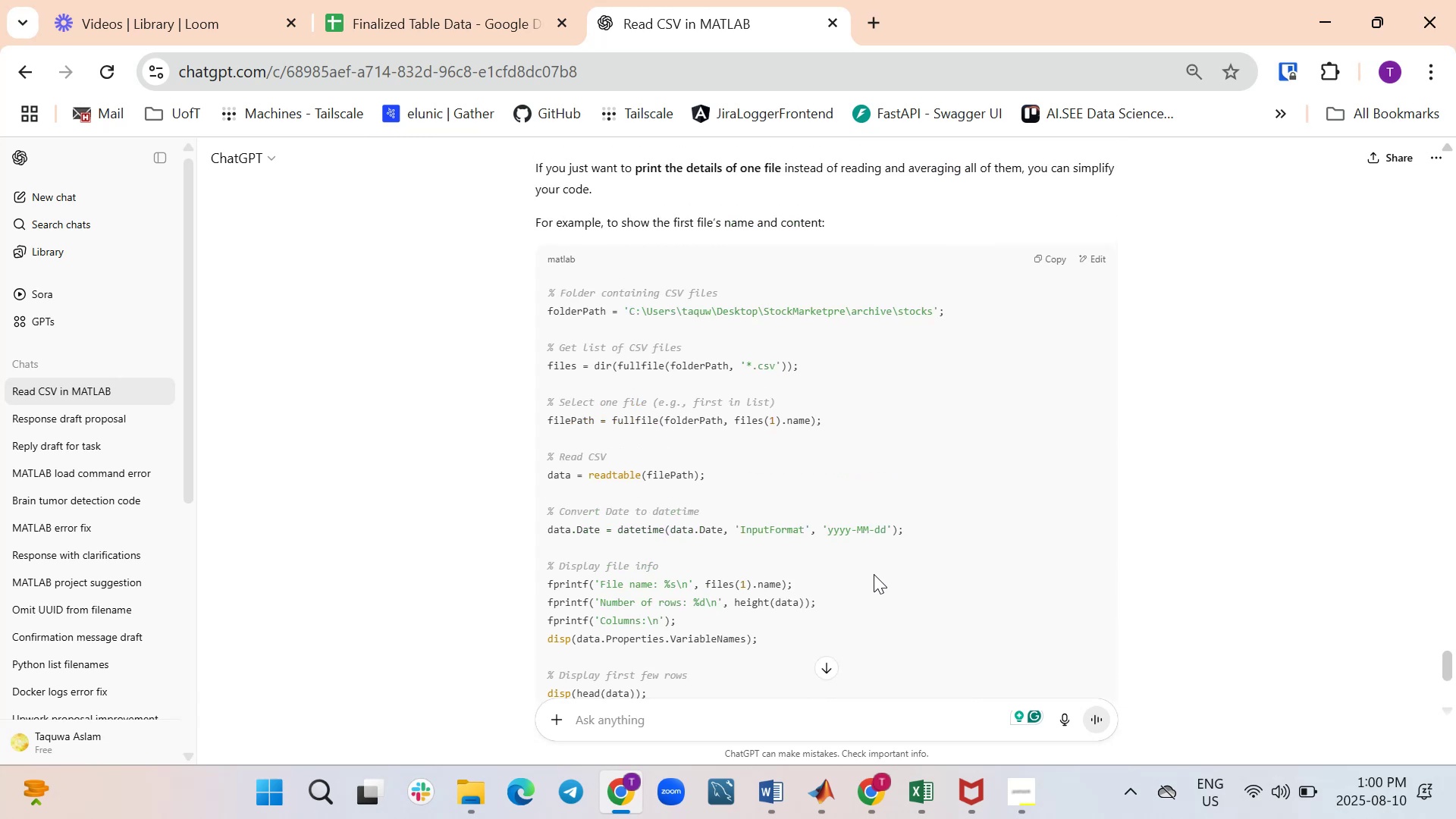 
scroll: coordinate [808, 586], scroll_direction: down, amount: 3.0
 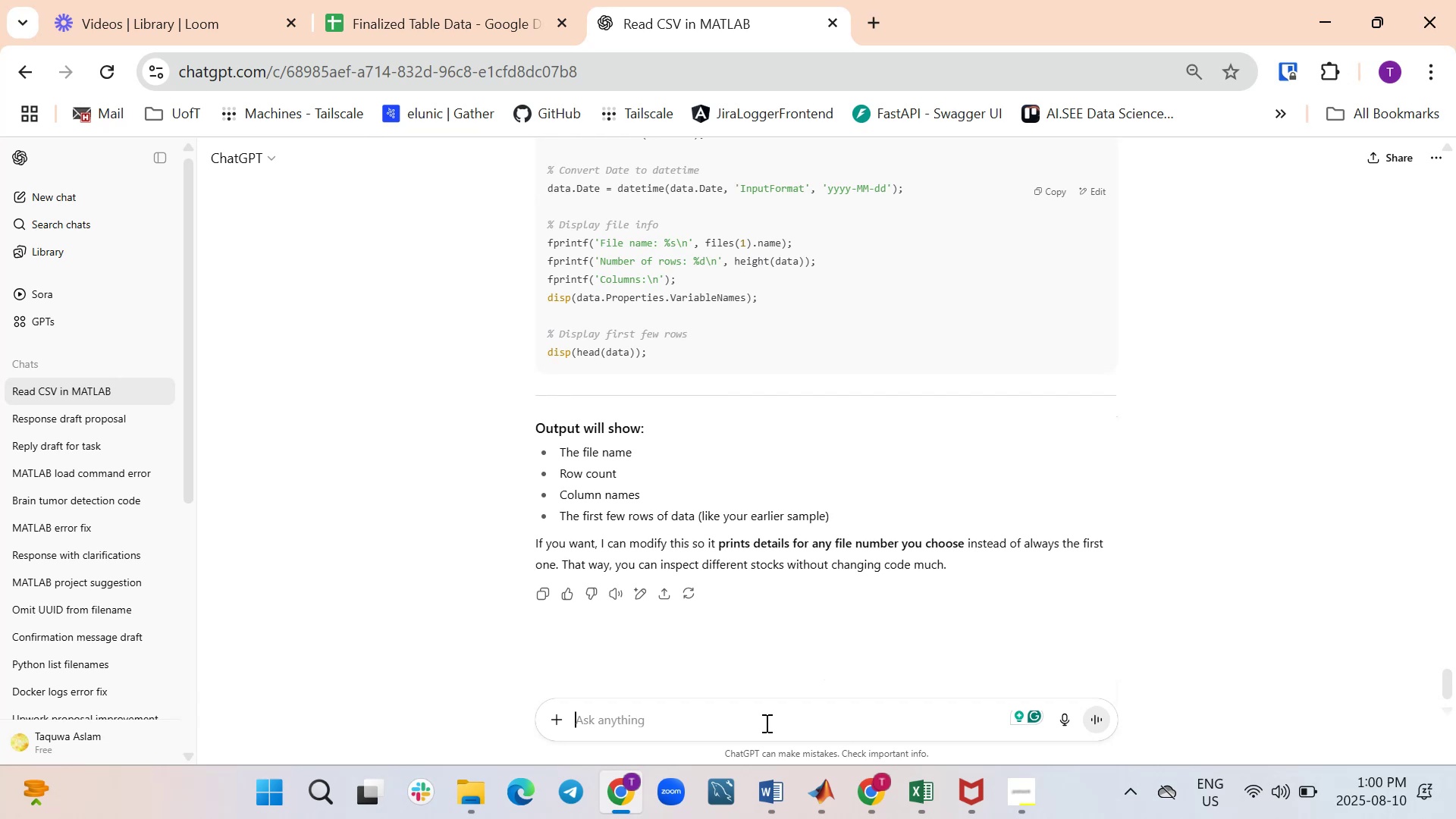 
type(plot first and last)
 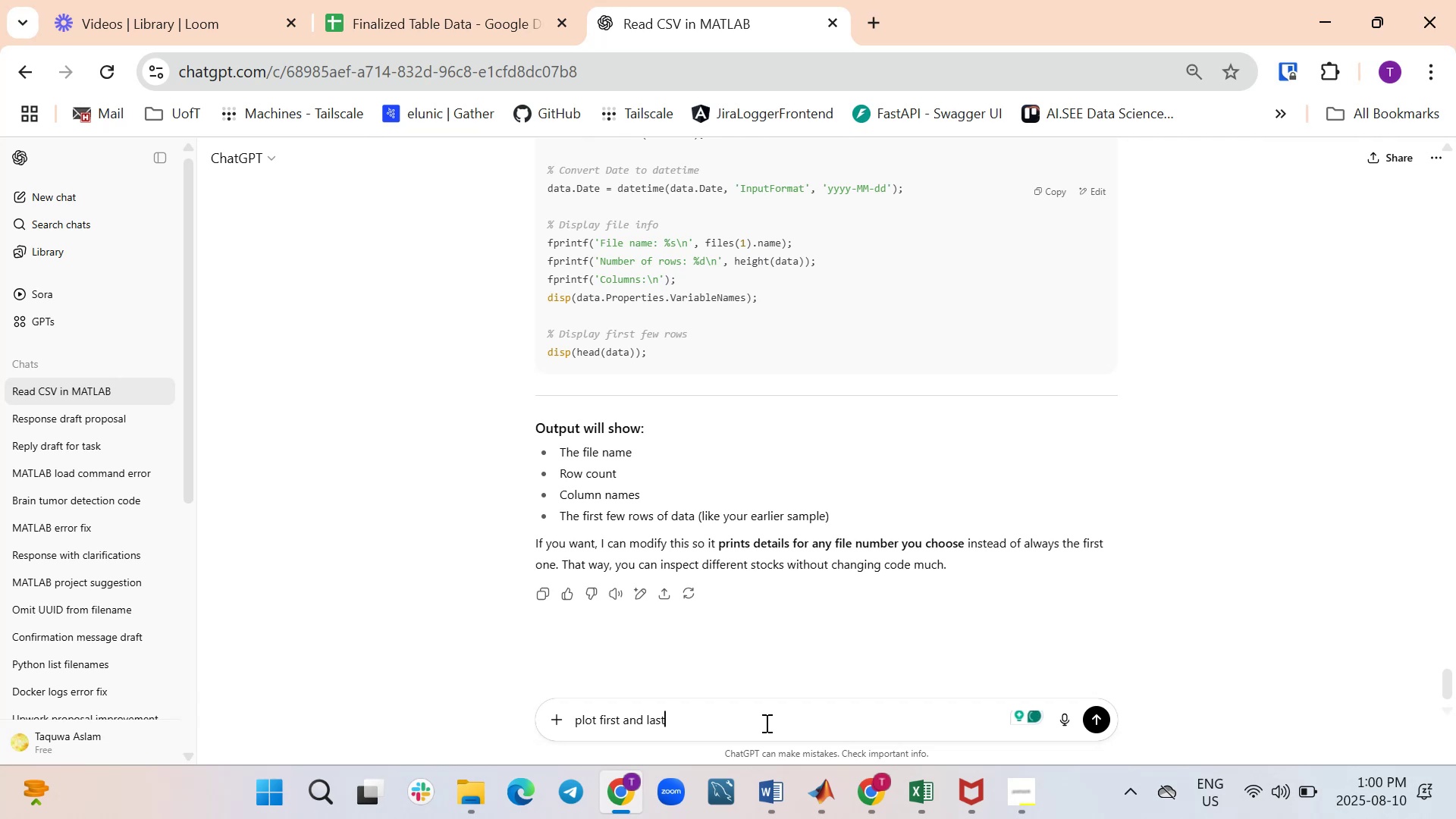 
type( entry)
 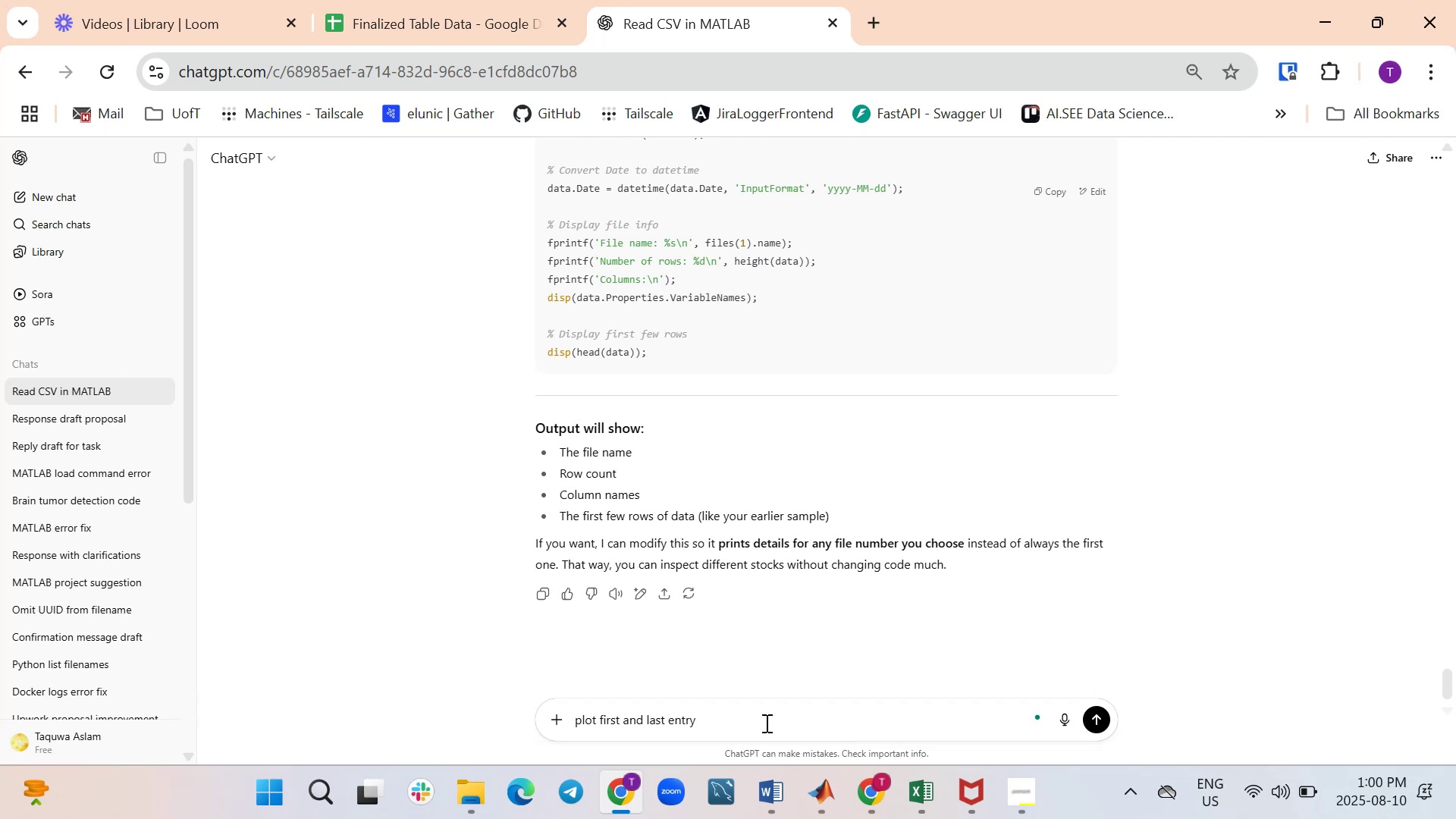 
key(Enter)
 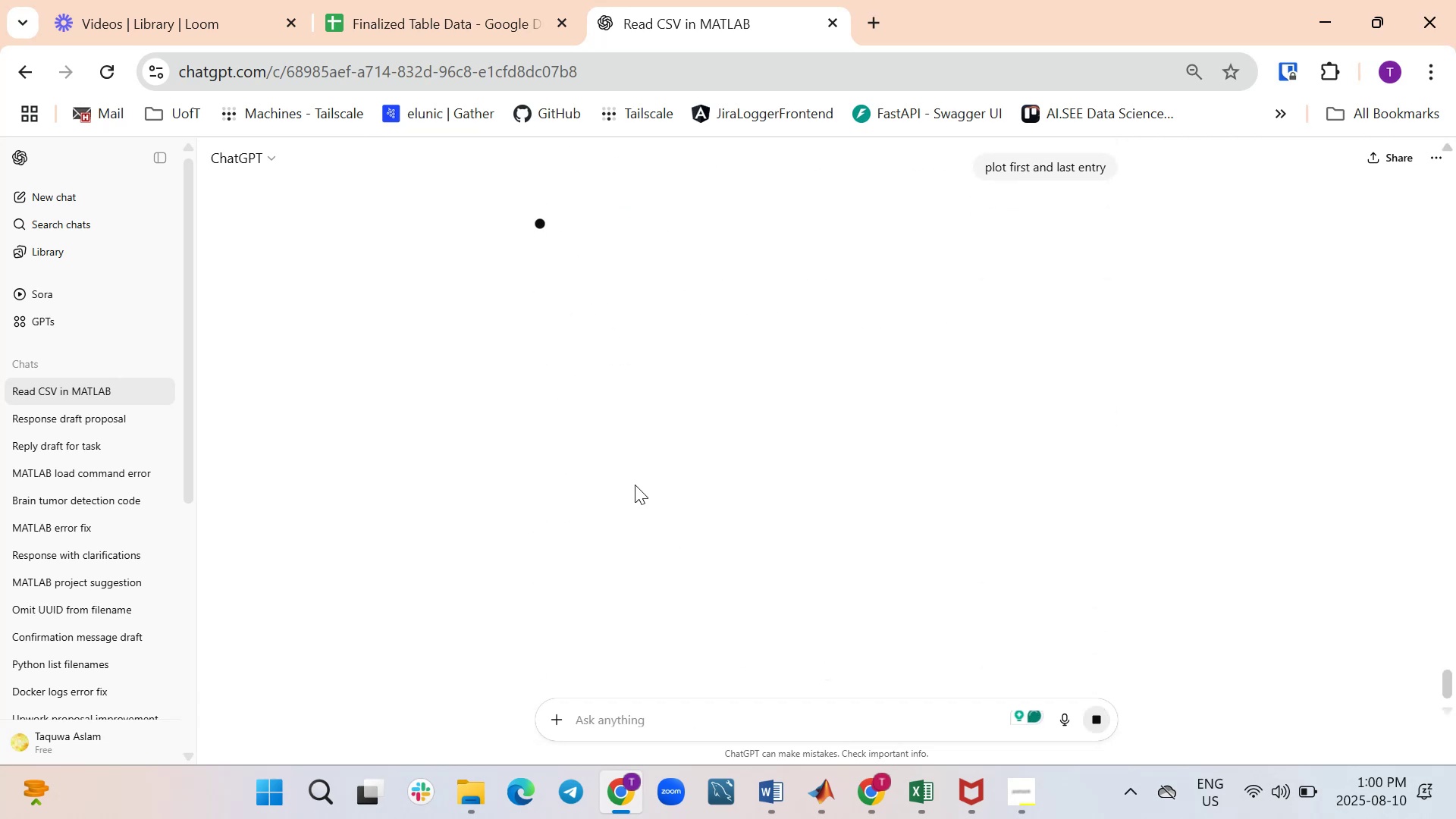 
wait(8.05)
 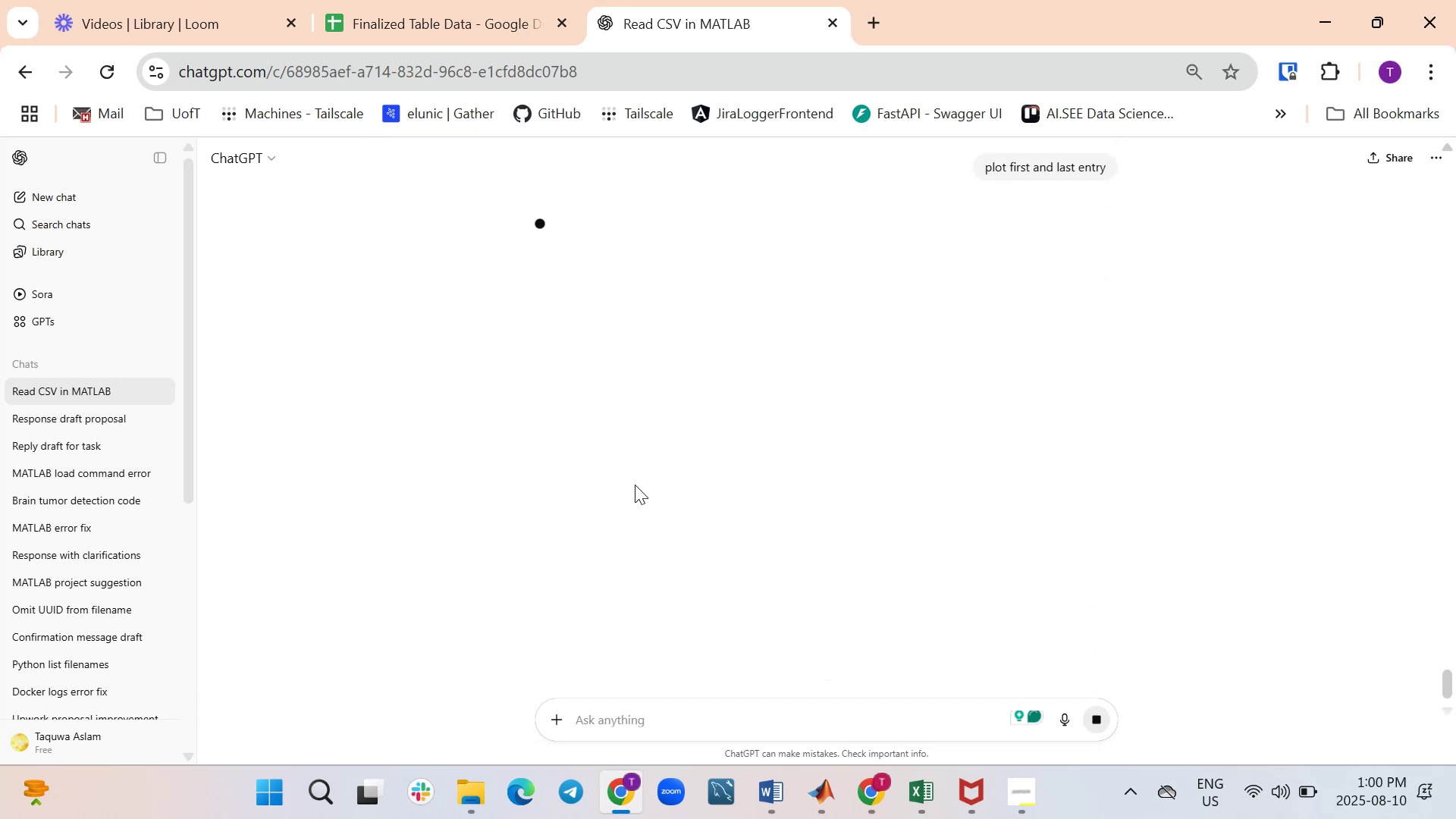 
left_click([830, 793])
 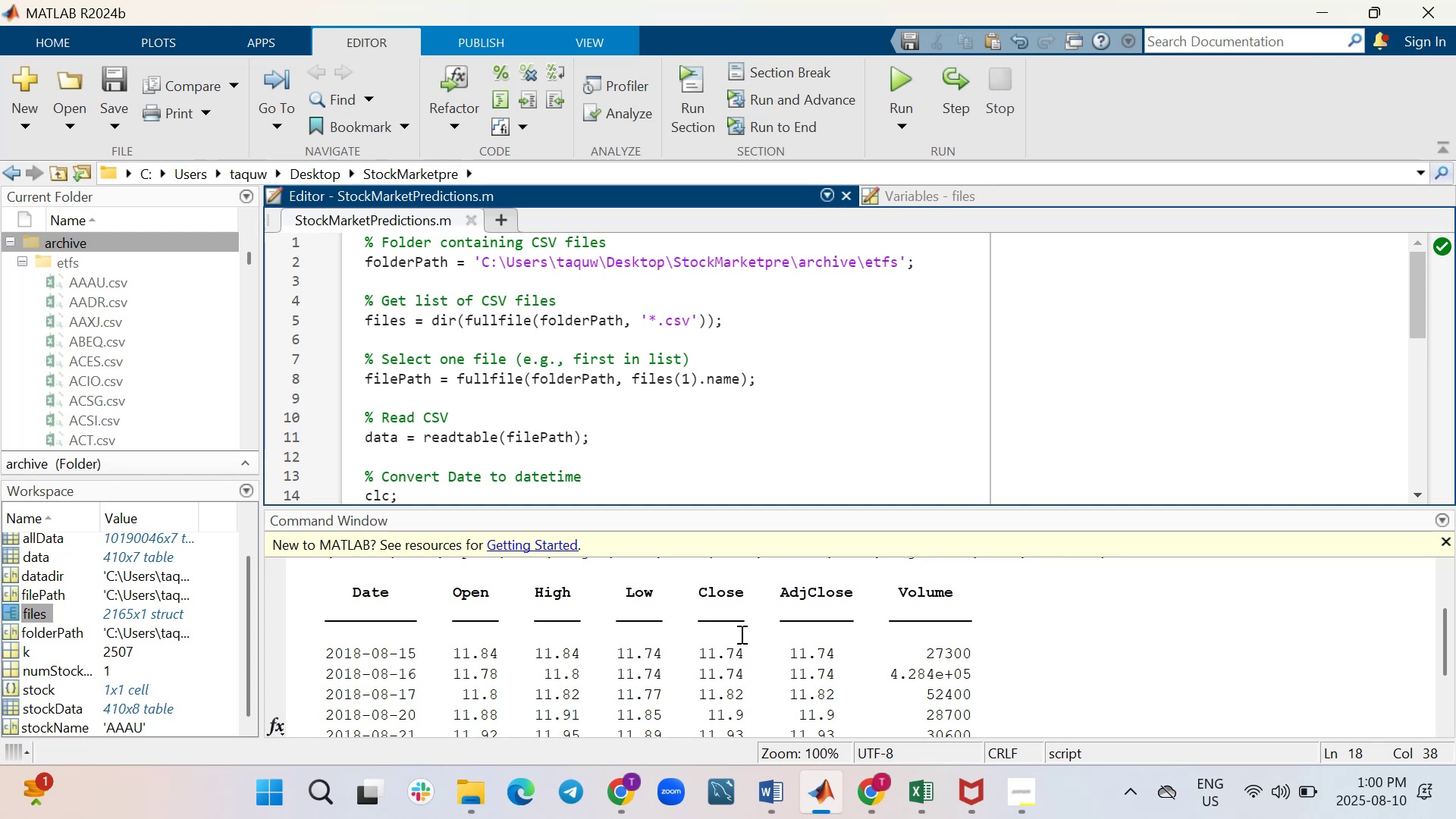 
wait(13.75)
 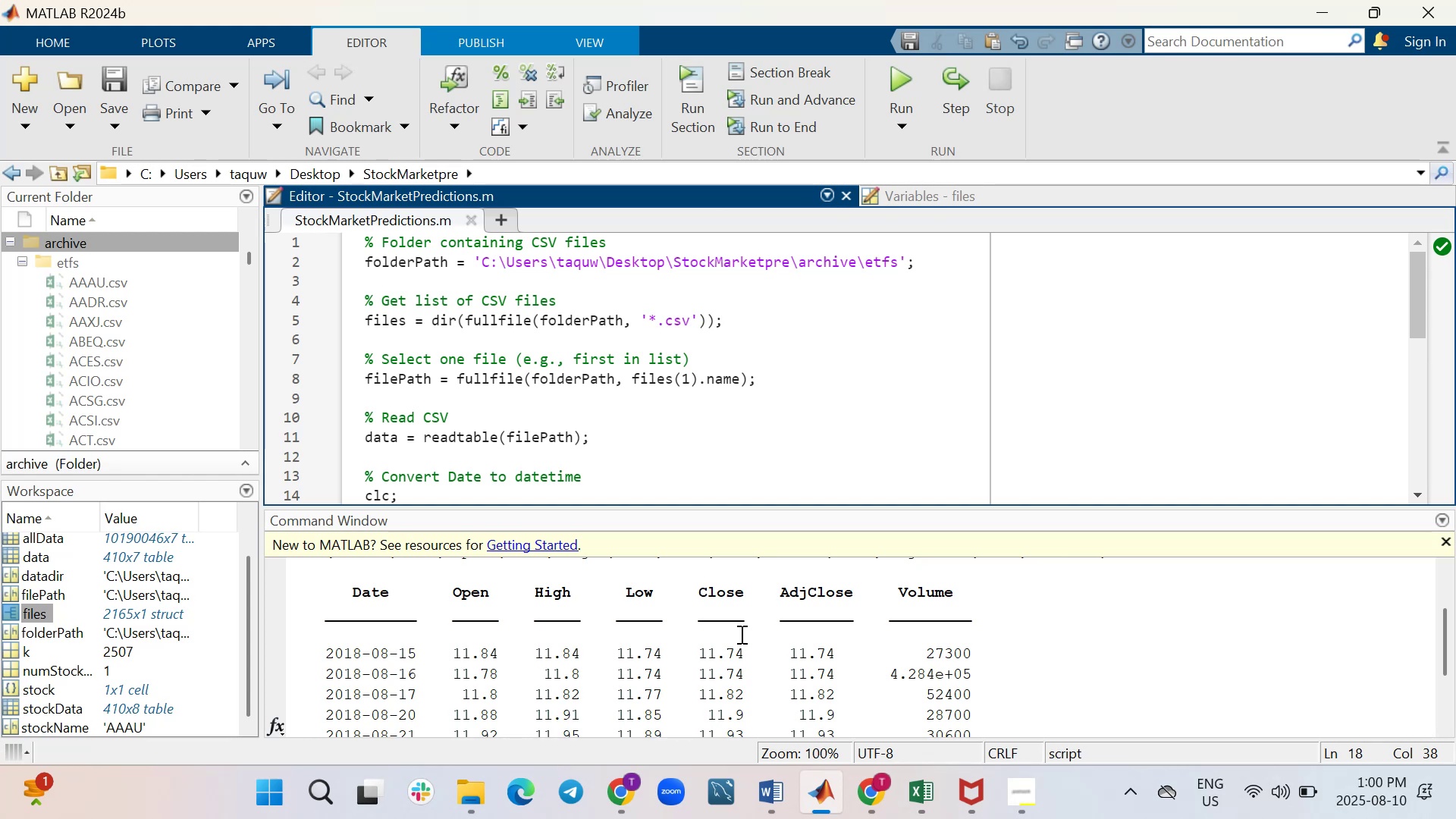 
scroll: coordinate [777, 641], scroll_direction: down, amount: 2.0
 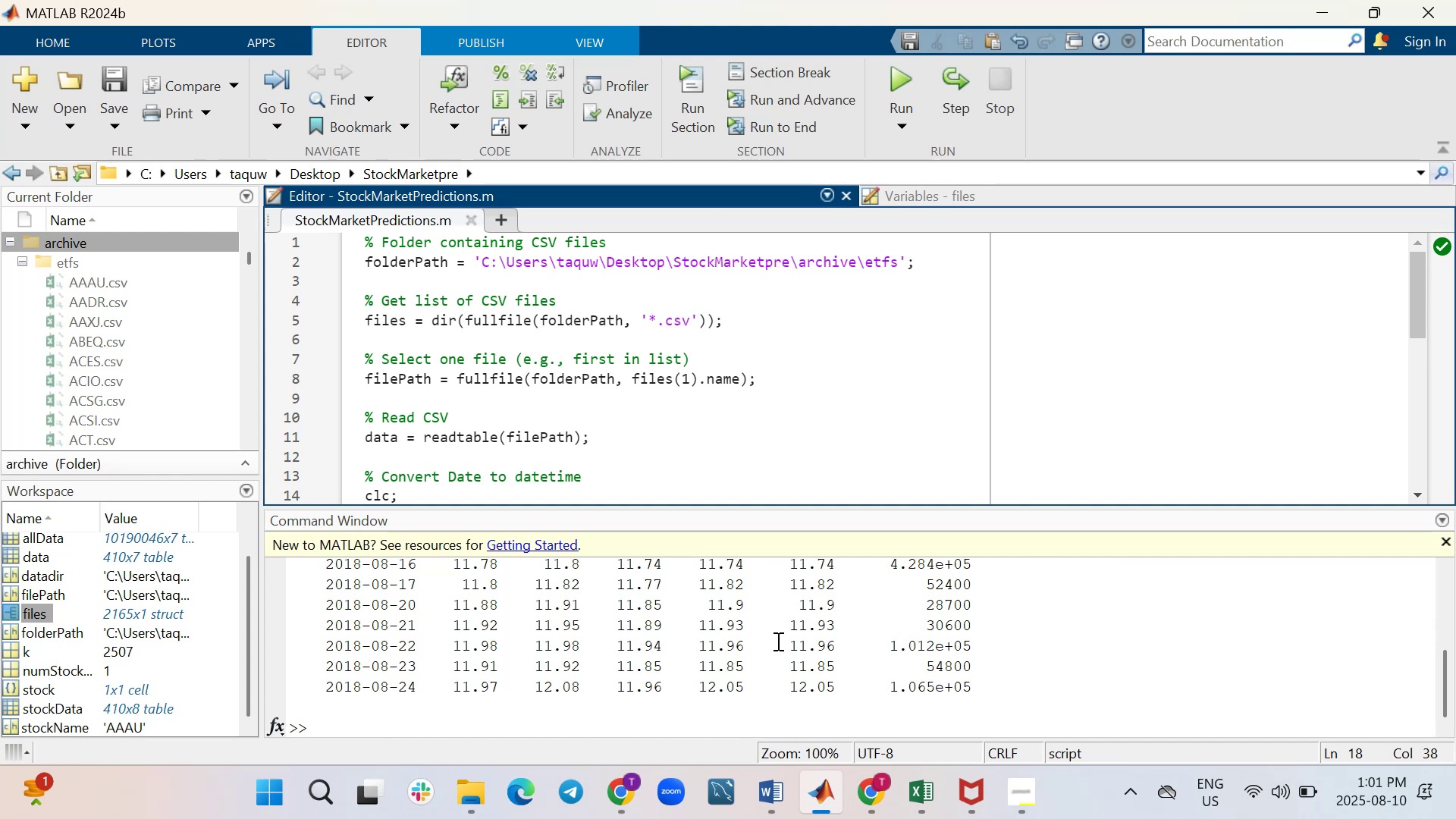 
wait(12.31)
 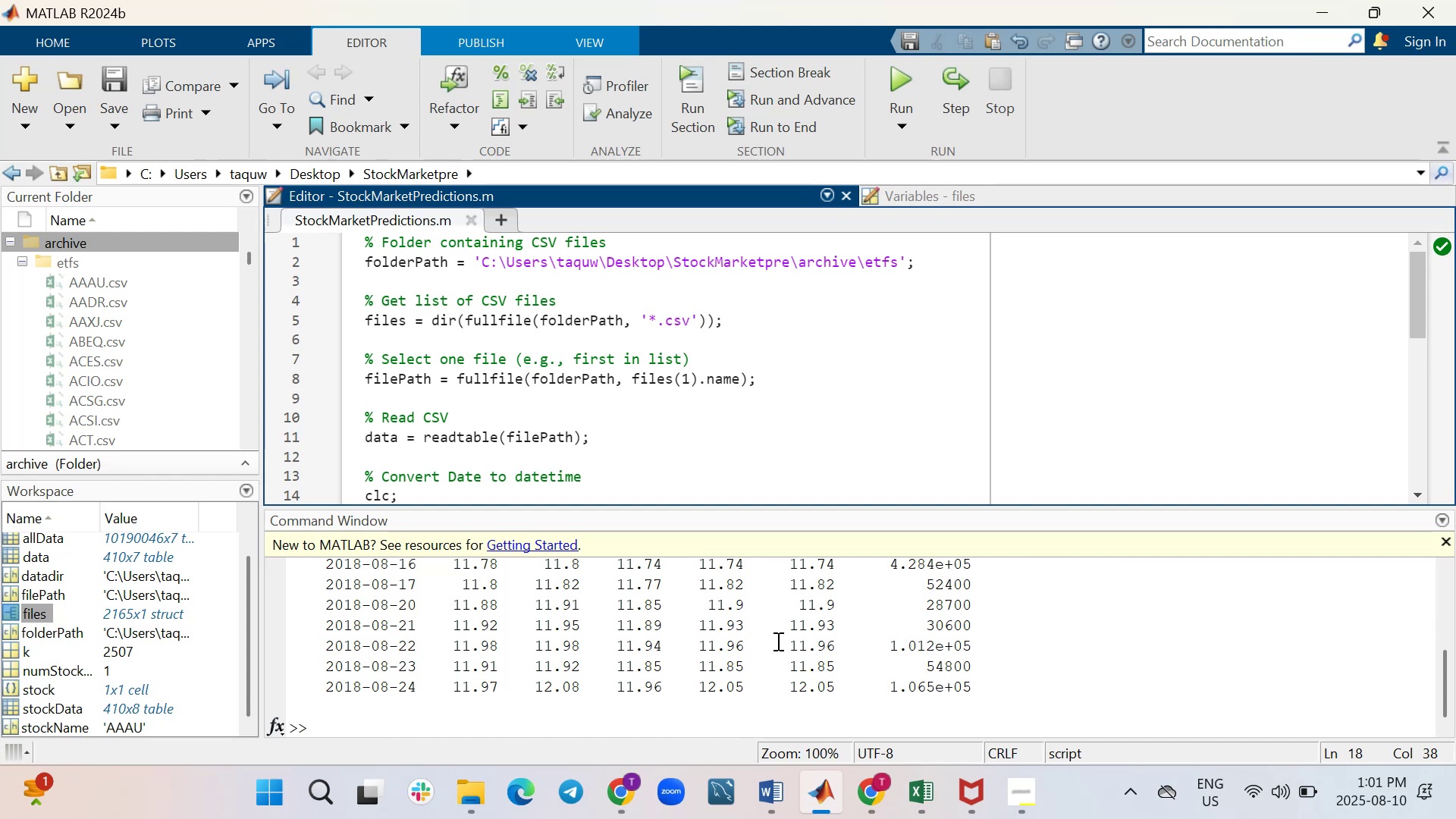 
mouse_move([1256, 768])
 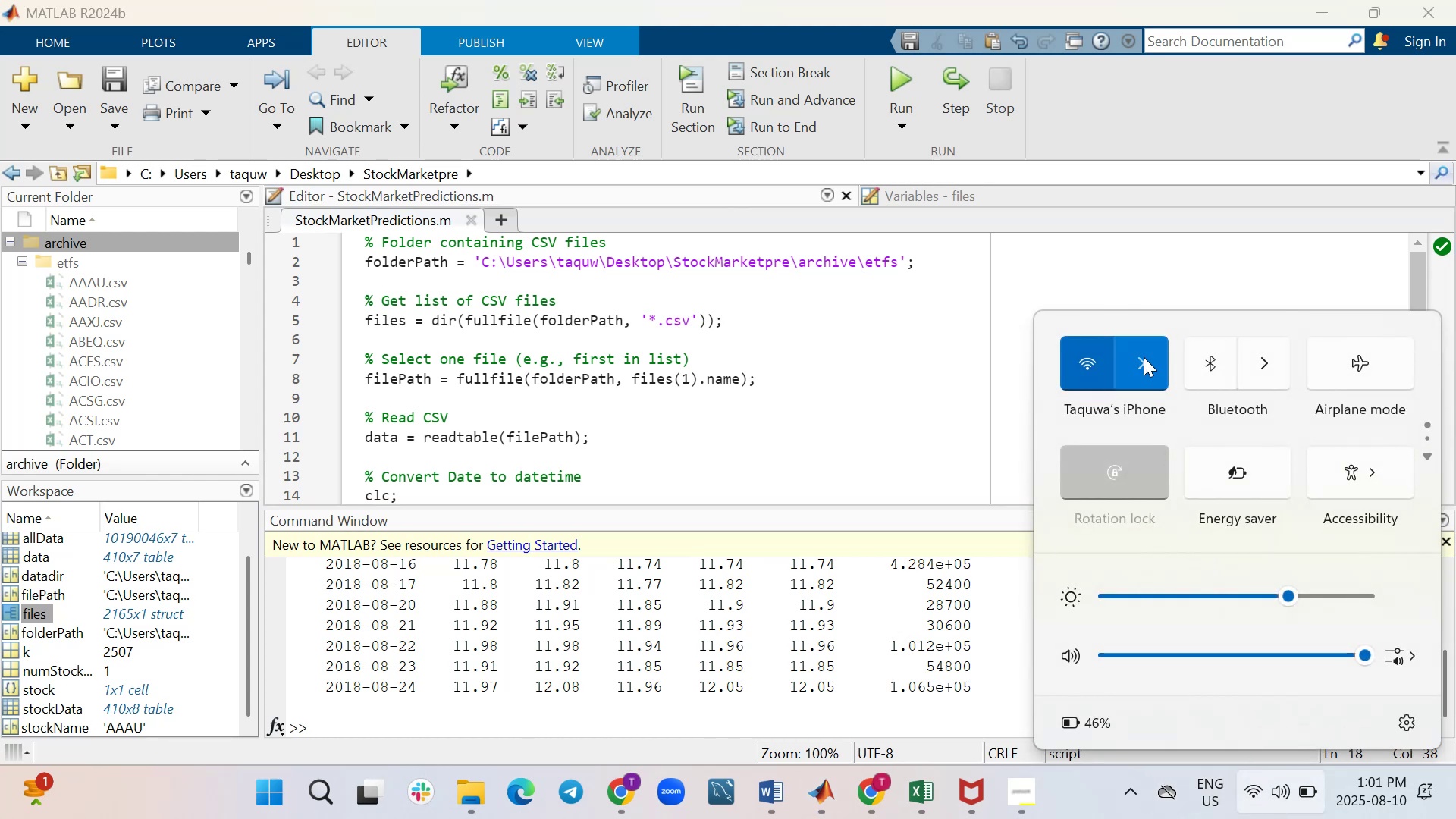 
mouse_move([1144, 387])
 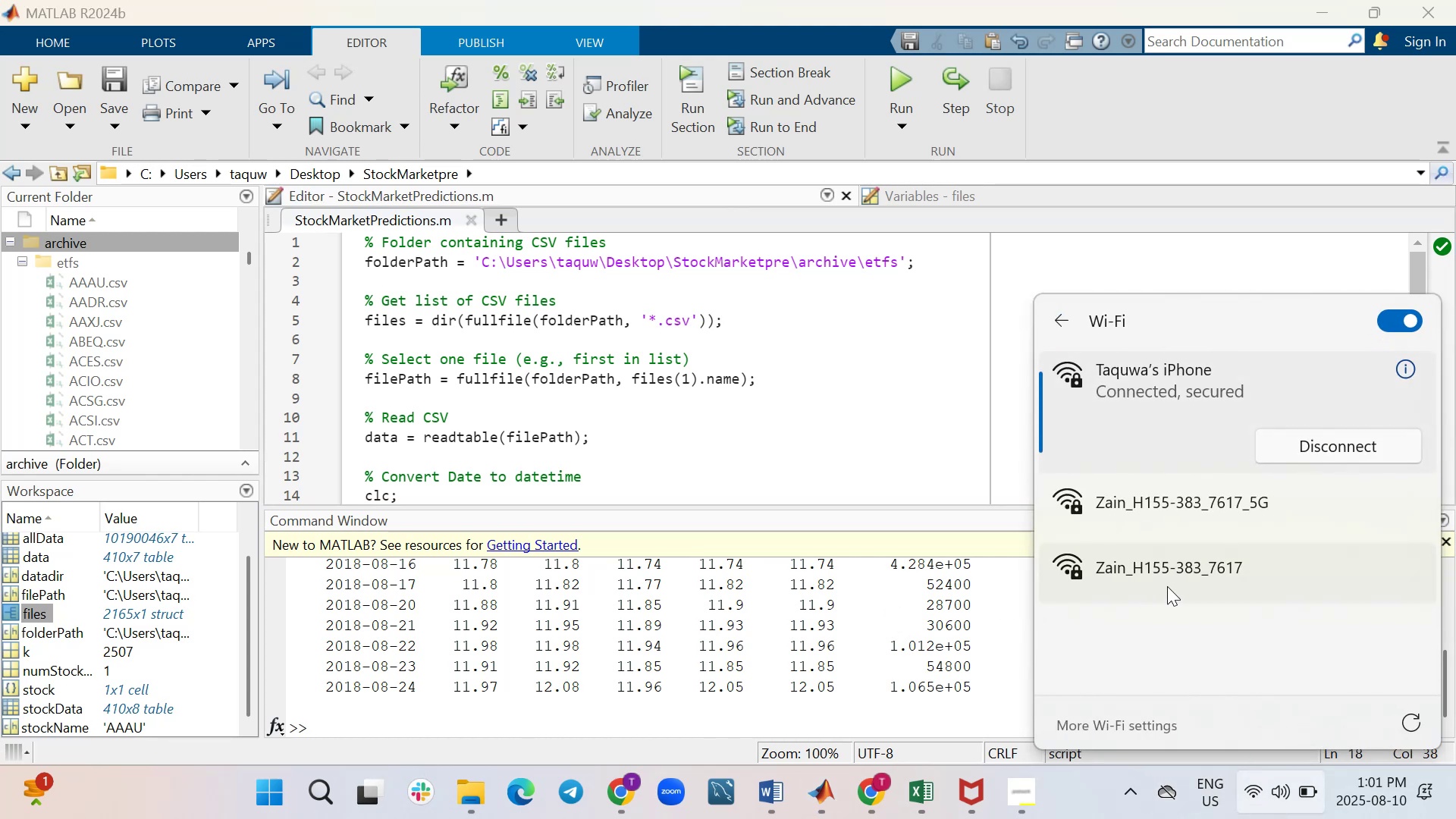 
left_click_drag(start_coordinate=[1182, 508], to_coordinate=[1184, 513])
 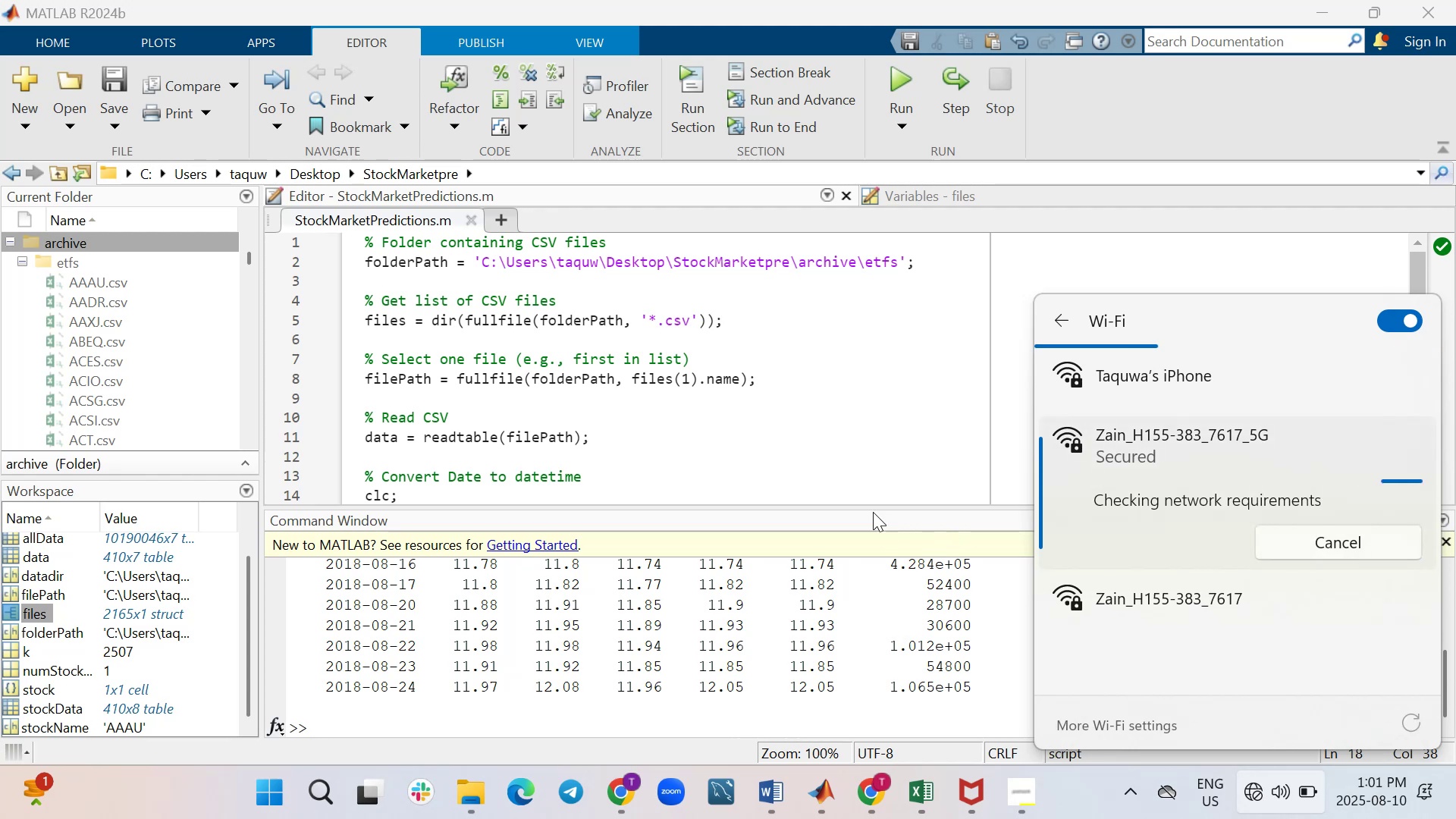 
wait(8.44)
 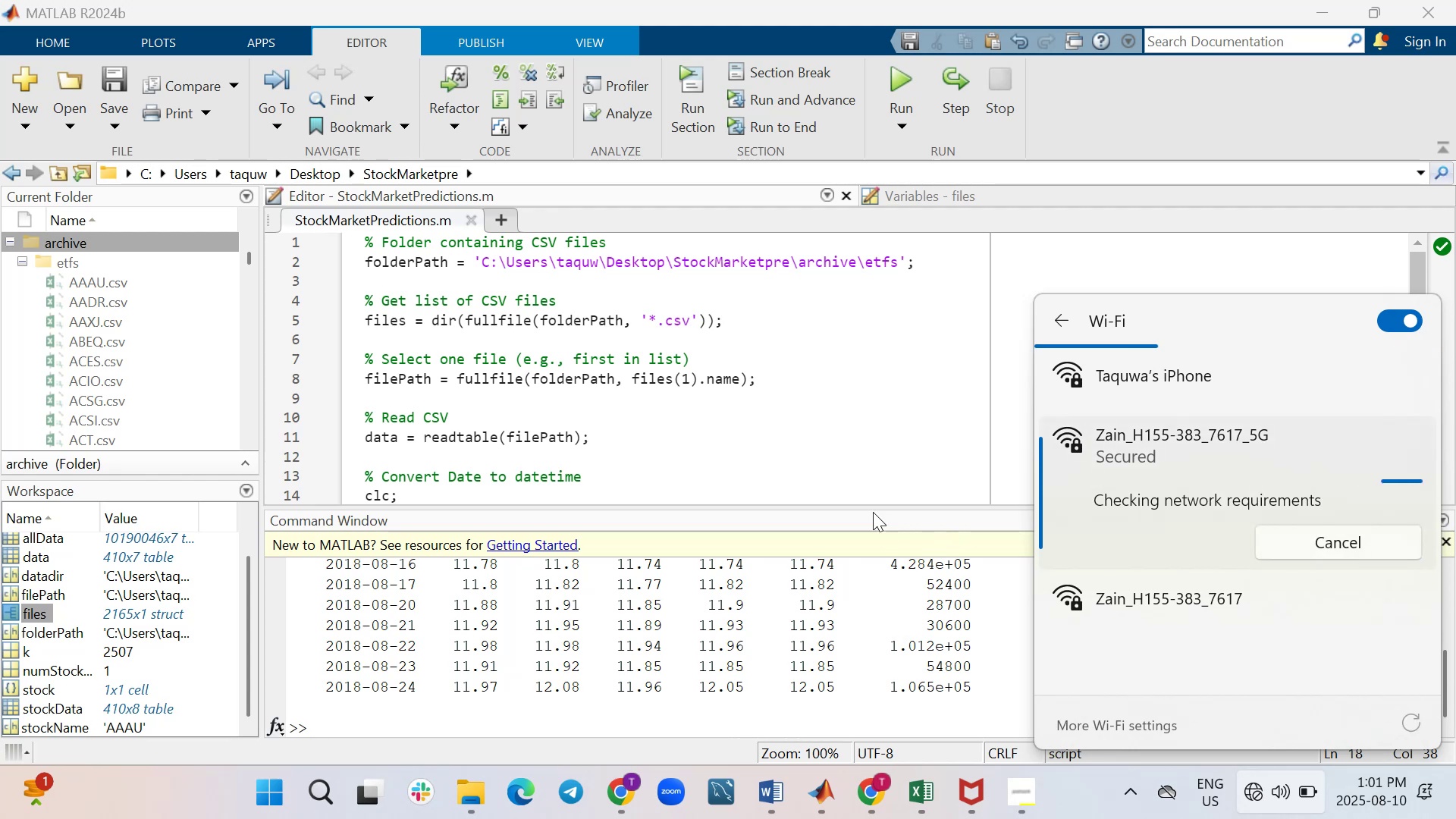 
mouse_move([864, 790])
 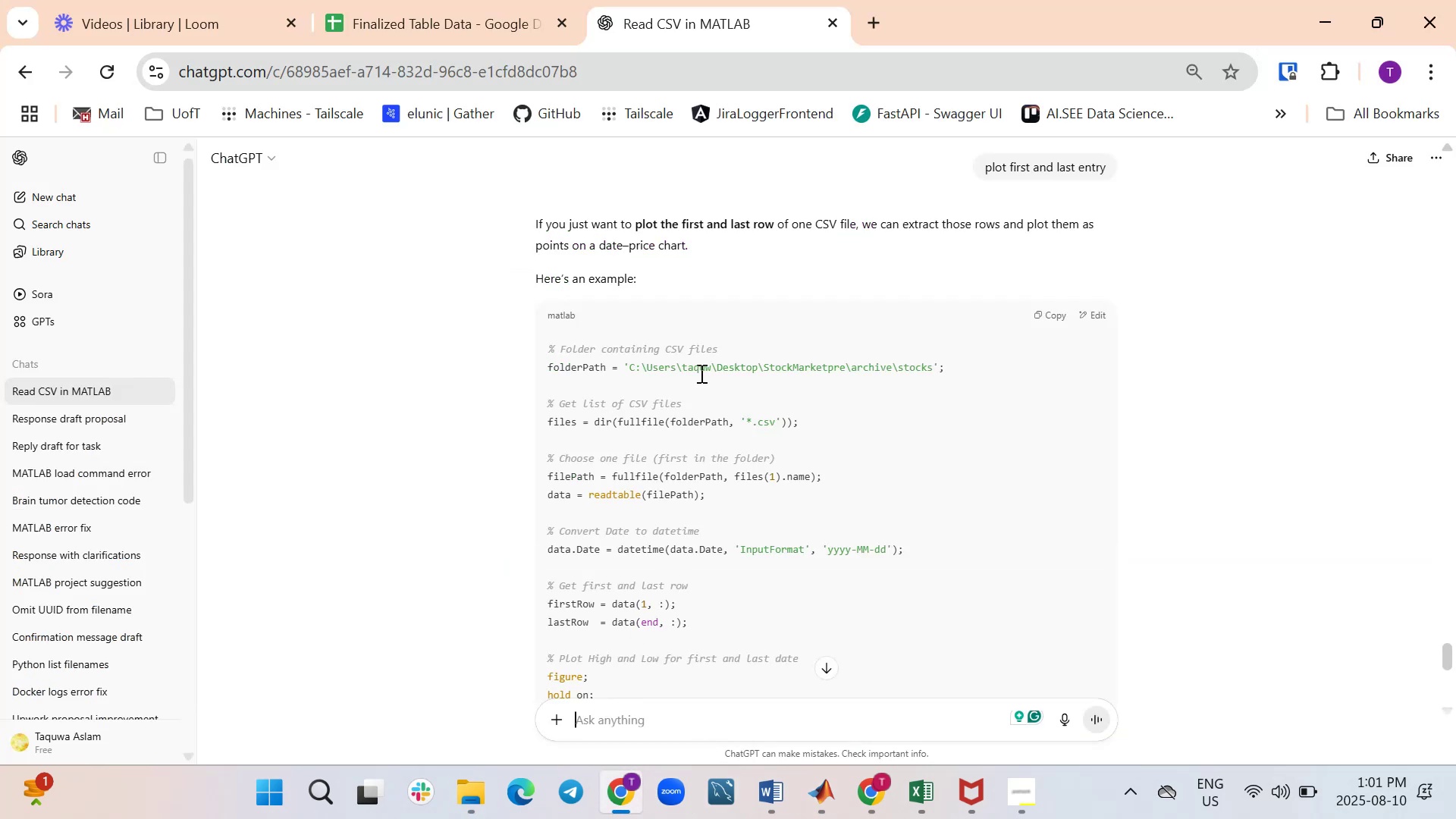 
wait(9.1)
 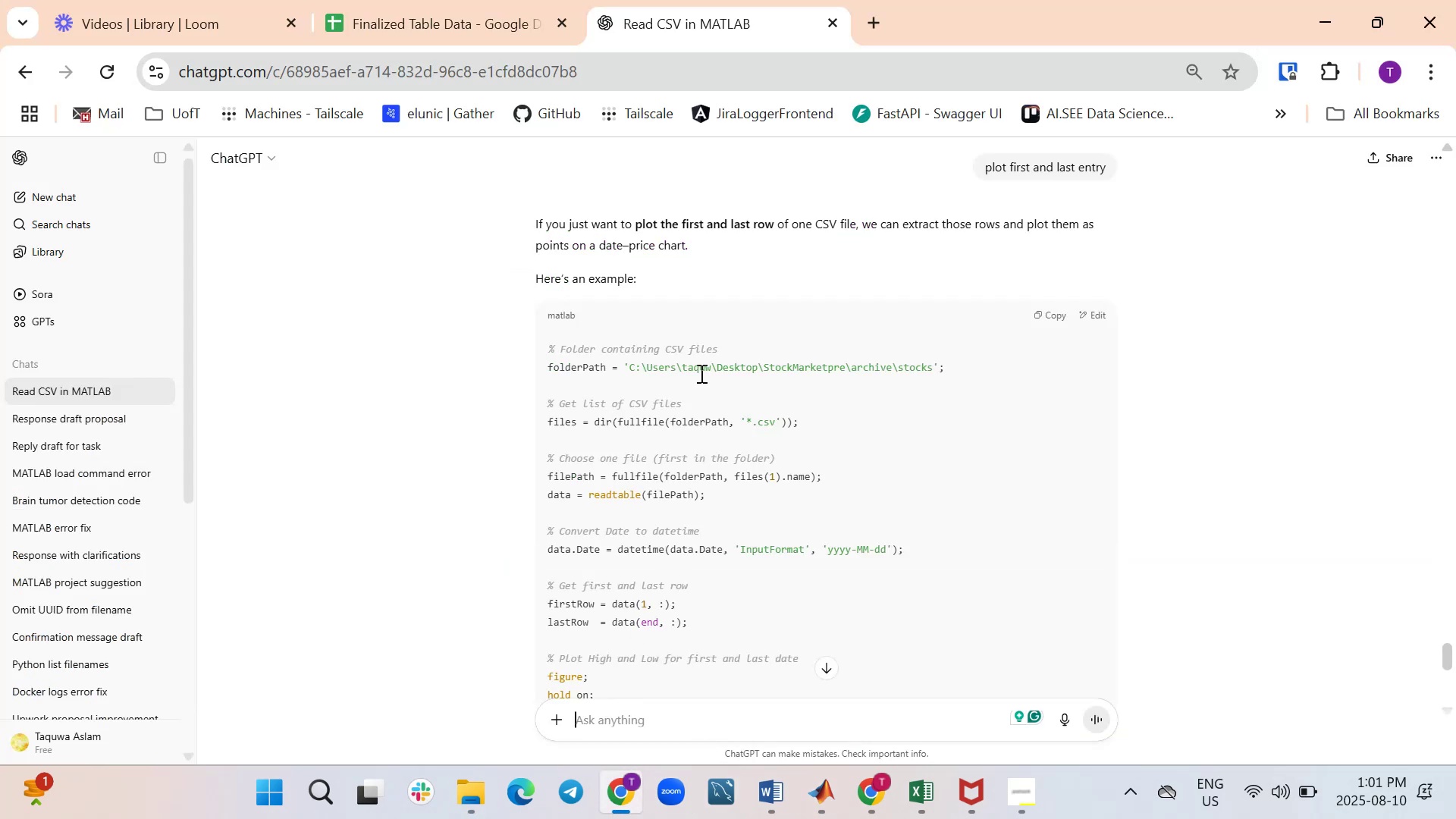 
scroll: coordinate [708, 569], scroll_direction: down, amount: 1.0
 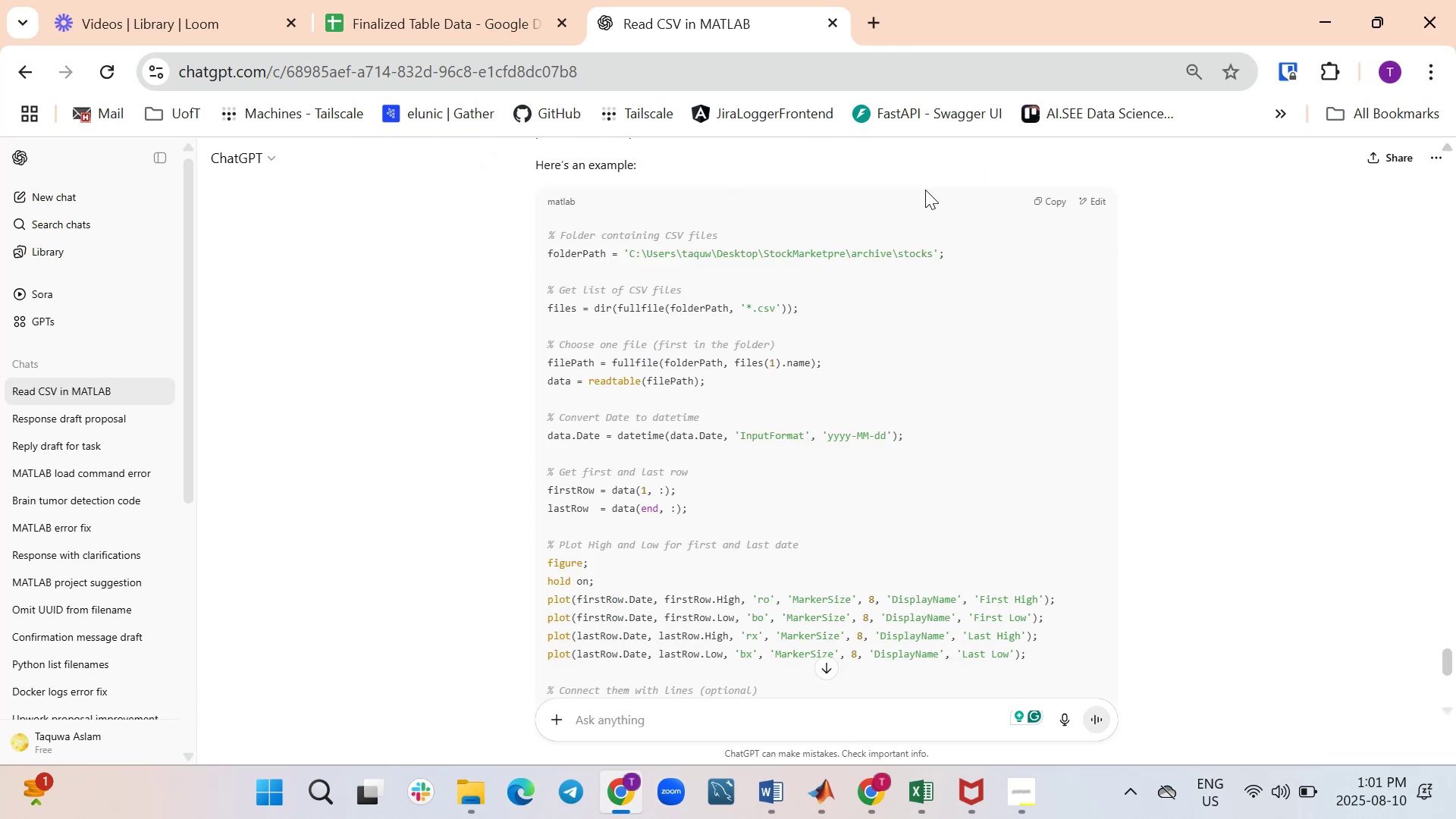 
wait(11.89)
 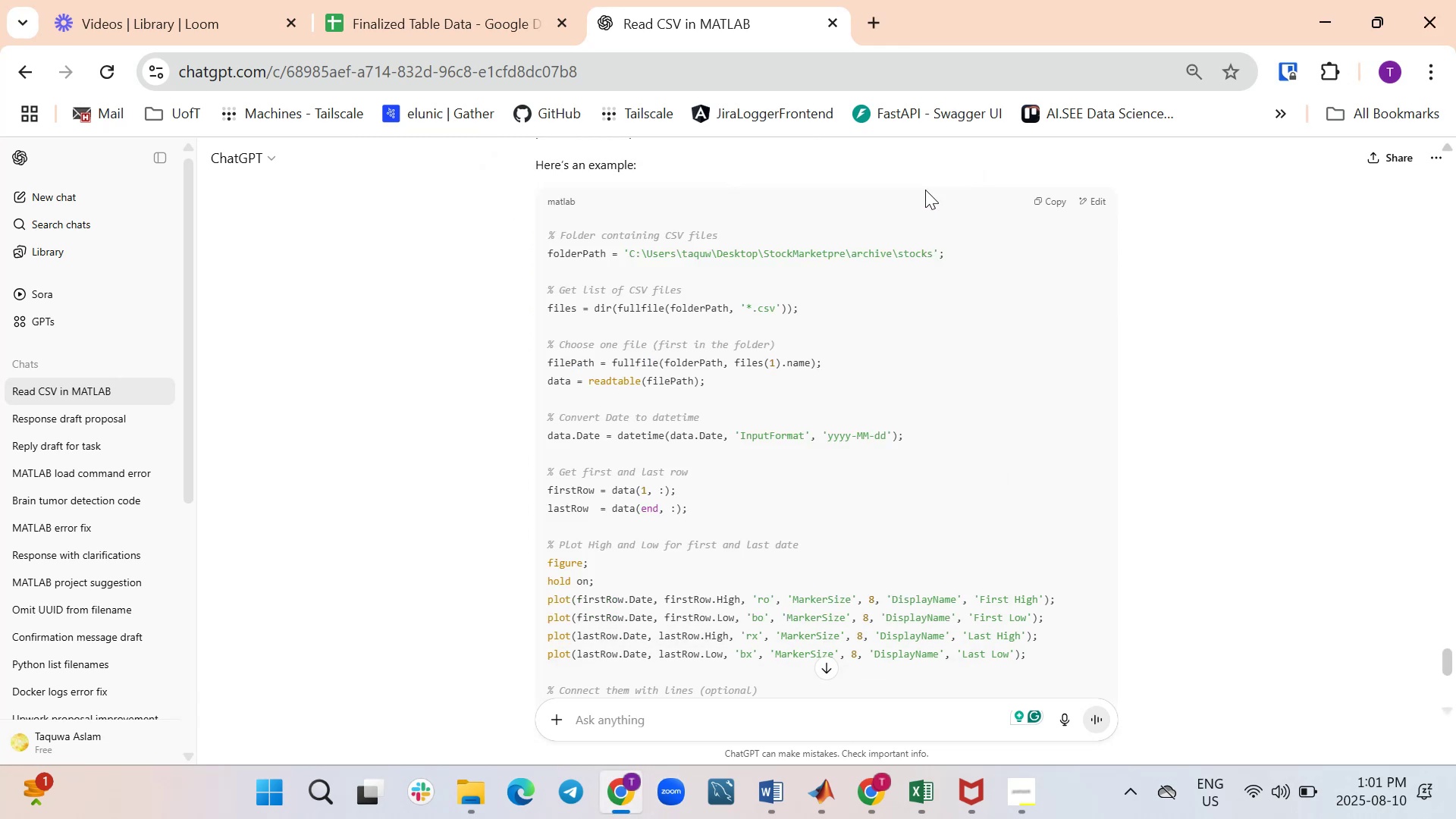 
scroll: coordinate [877, 491], scroll_direction: down, amount: 2.0
 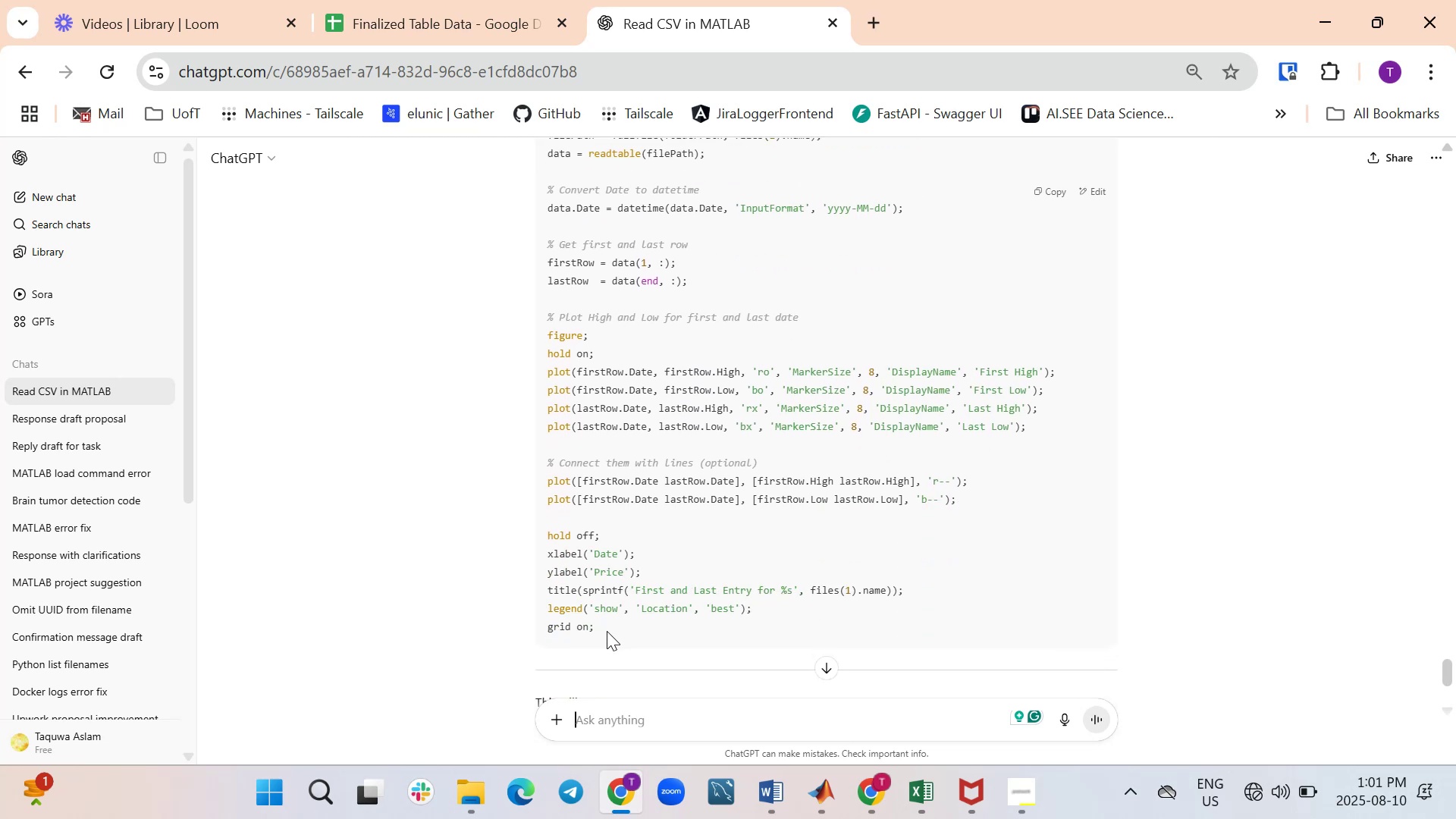 
left_click_drag(start_coordinate=[607, 631], to_coordinate=[576, 481])
 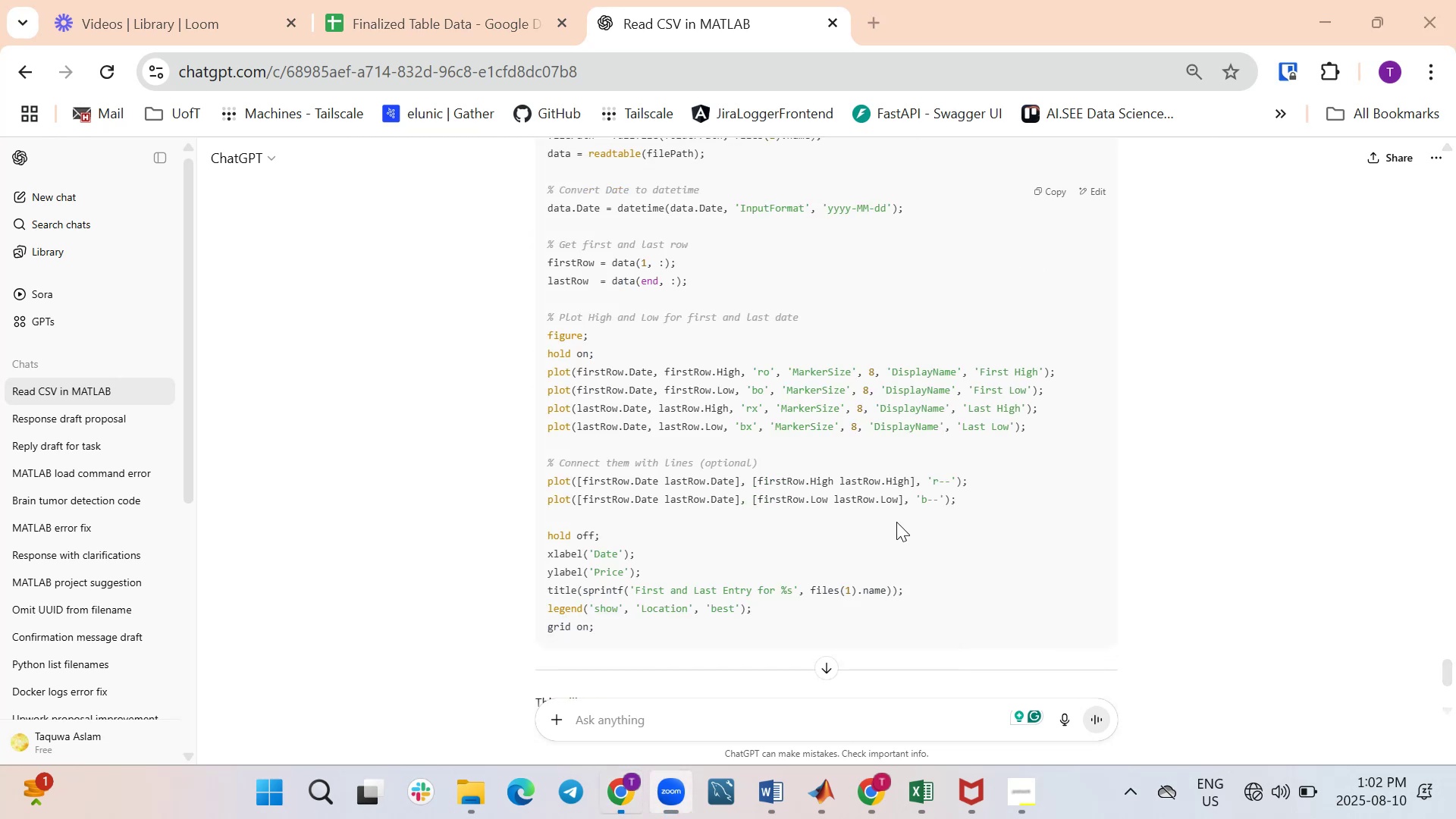 
left_click_drag(start_coordinate=[609, 626], to_coordinate=[543, 202])
 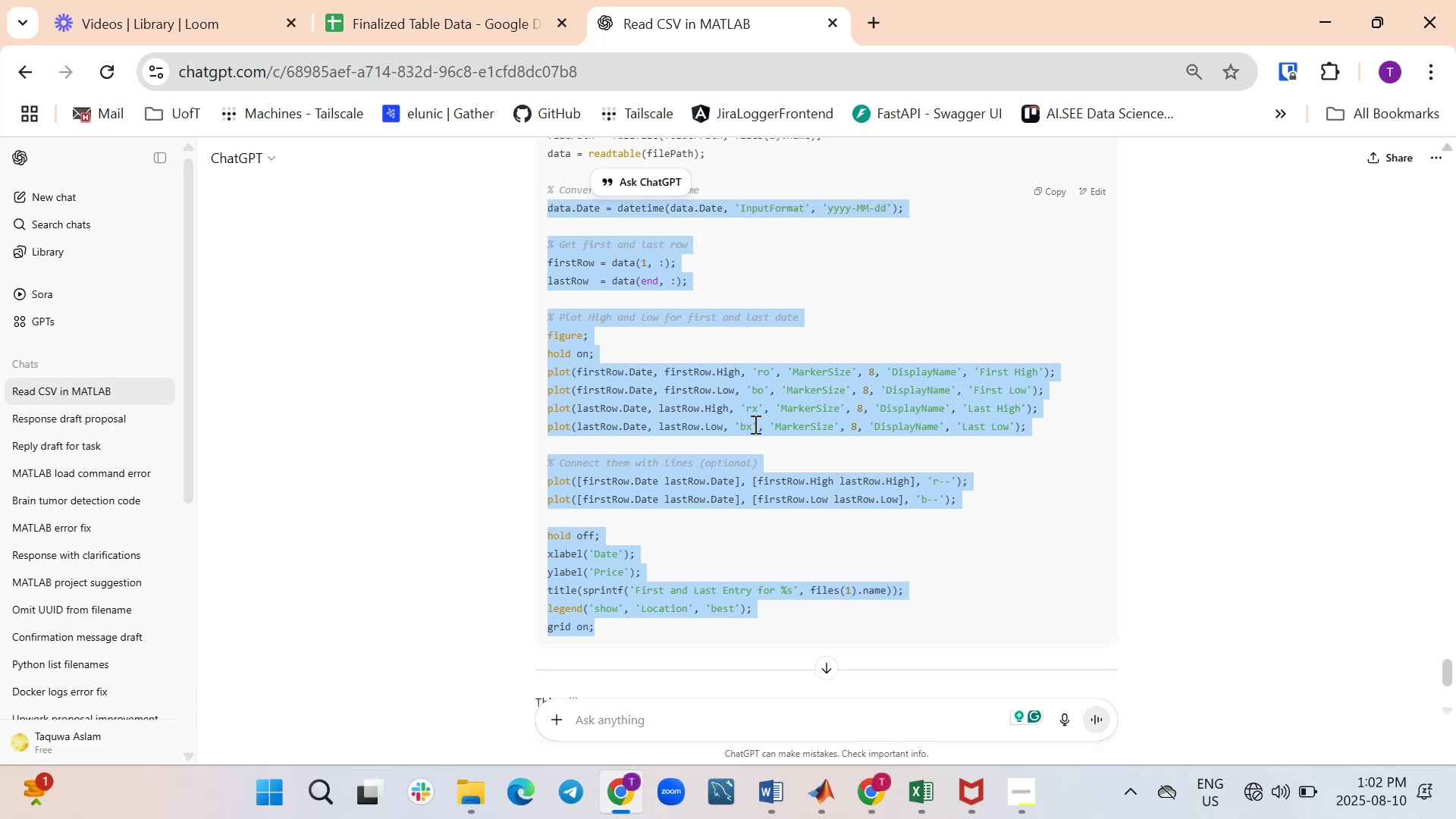 
key(Control+C)
 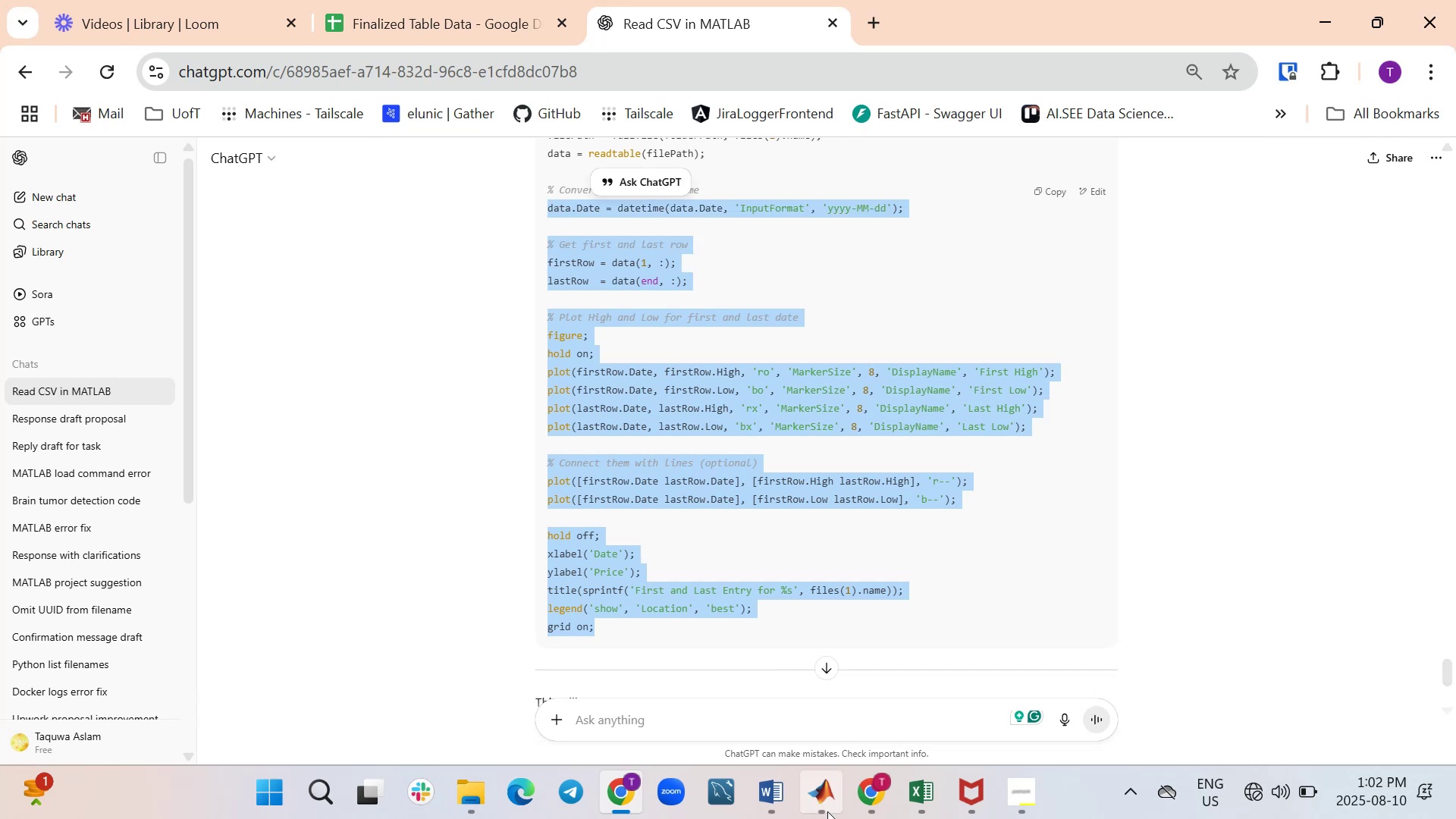 
left_click([823, 805])
 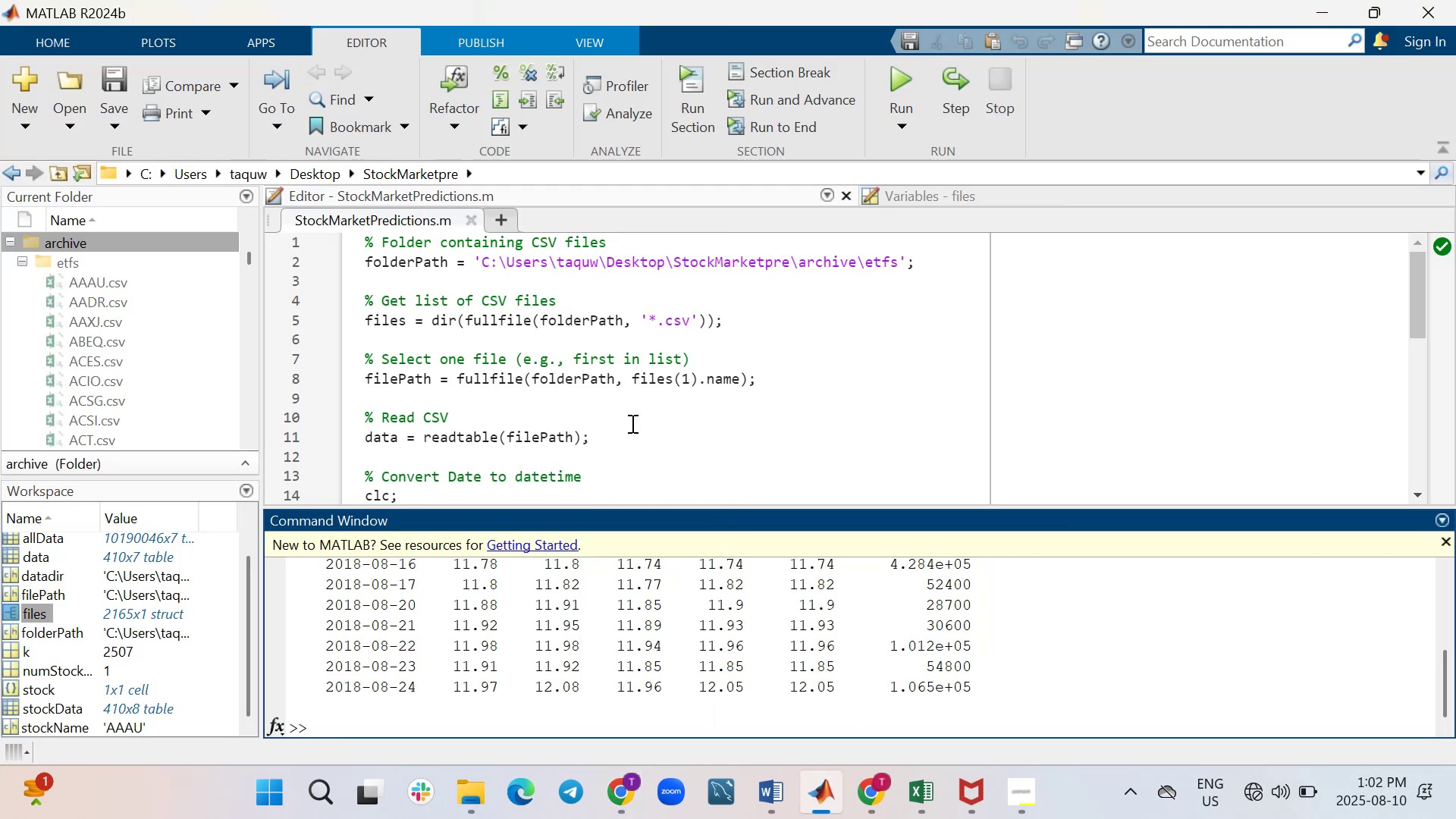 
scroll: coordinate [667, 450], scroll_direction: up, amount: 1.0
 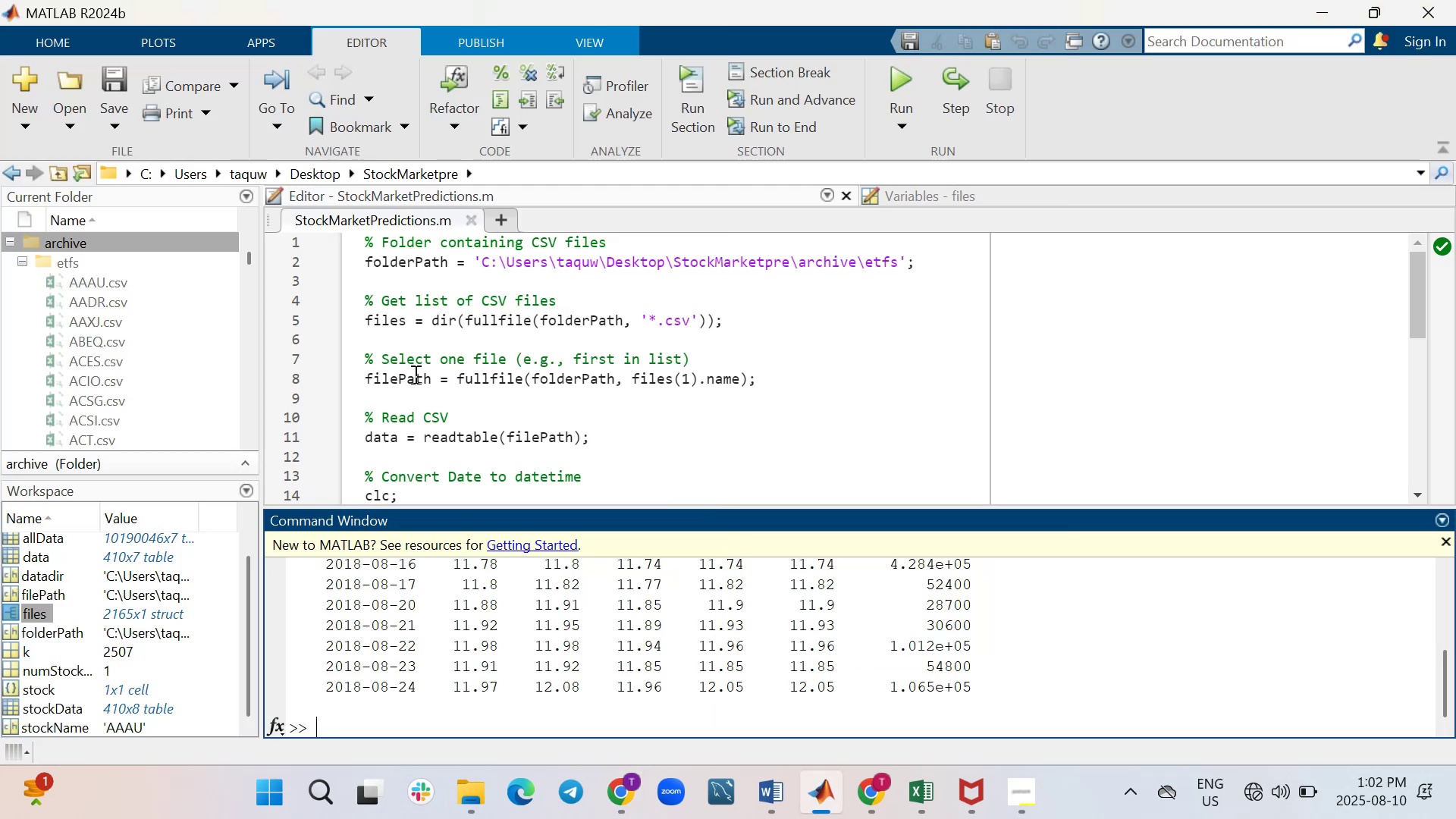 
scroll: coordinate [670, 392], scroll_direction: none, amount: 0.0
 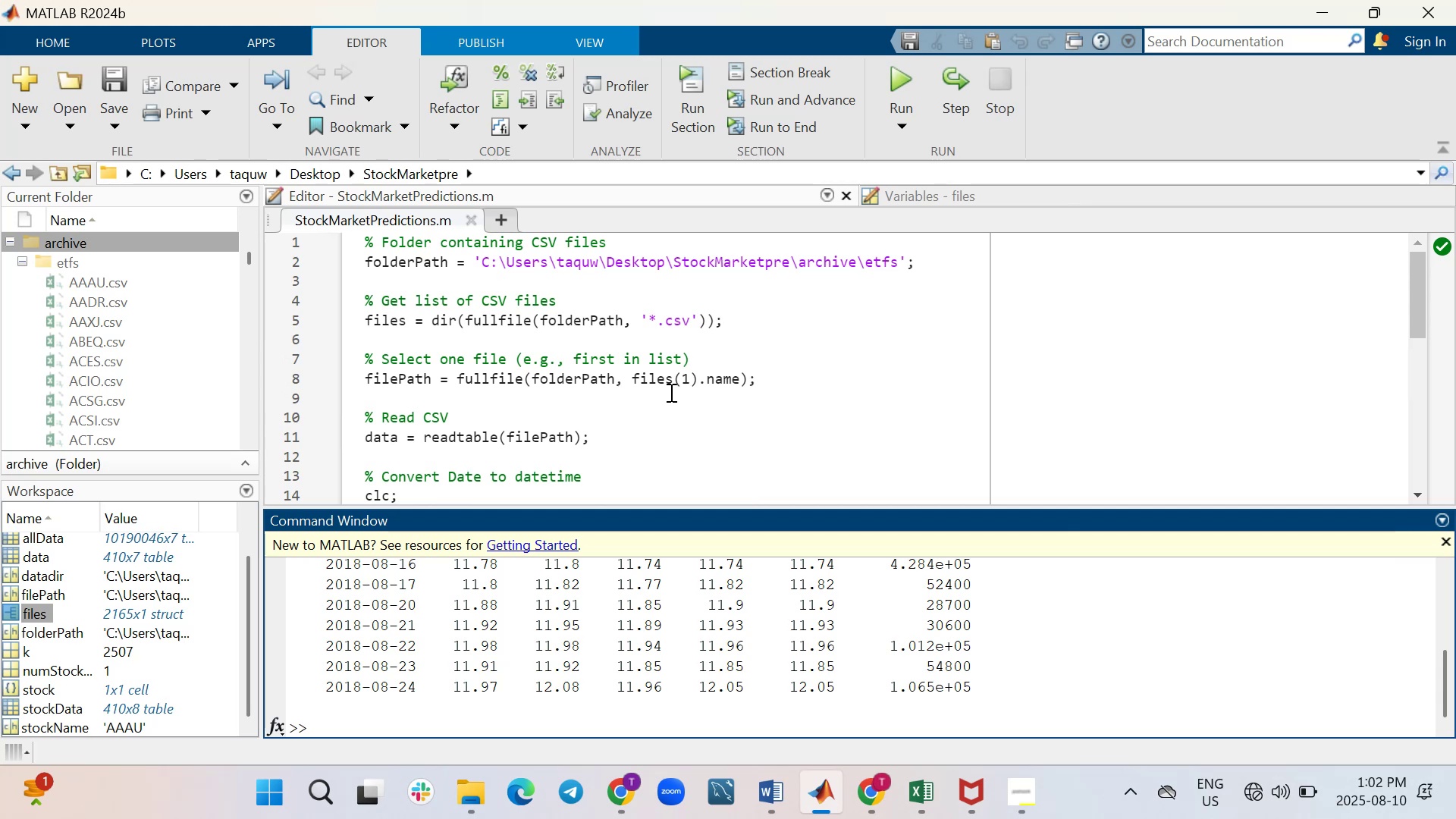 
scroll: coordinate [571, 428], scroll_direction: down, amount: 2.0
 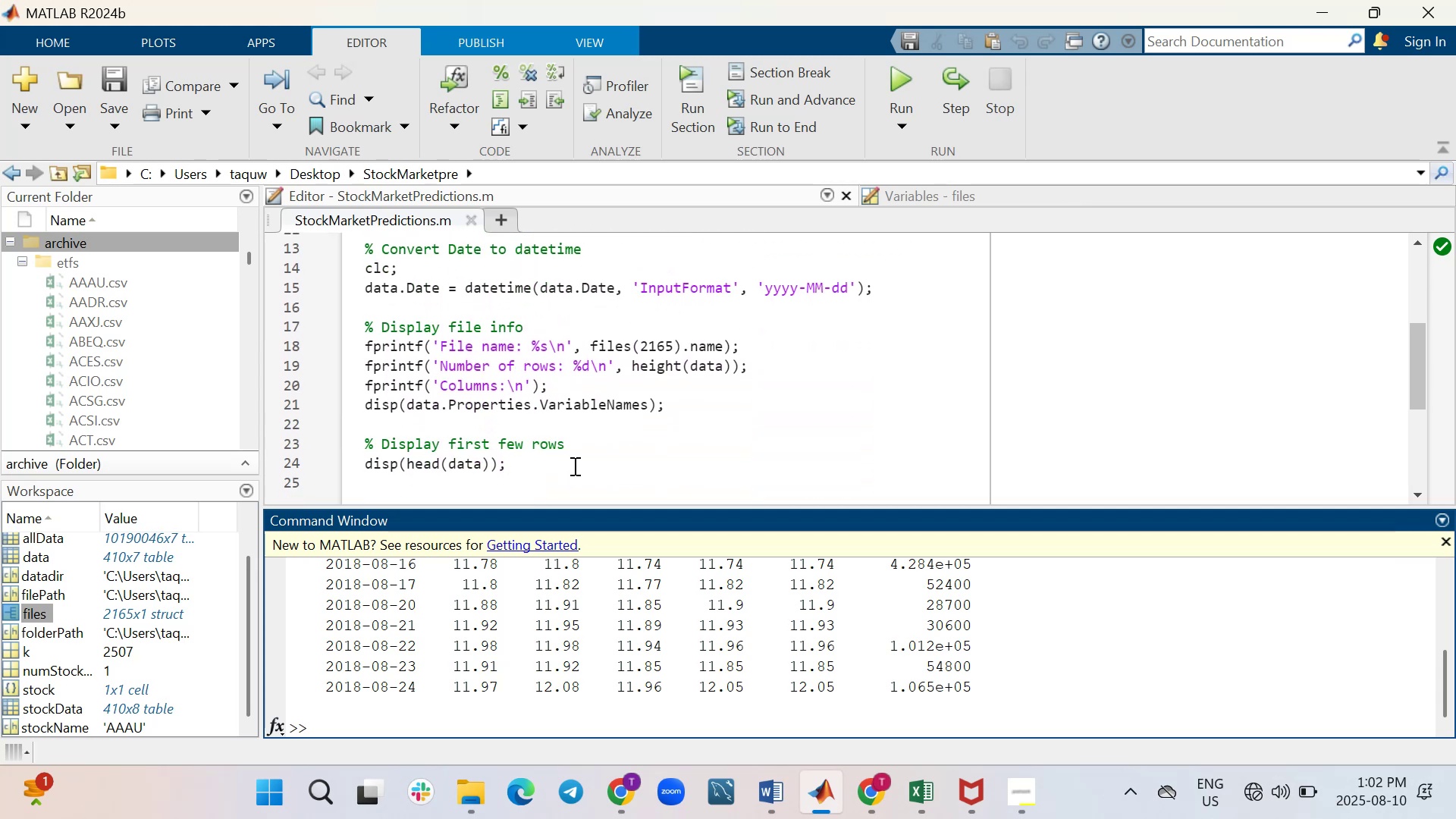 
key(Shift+Enter)
 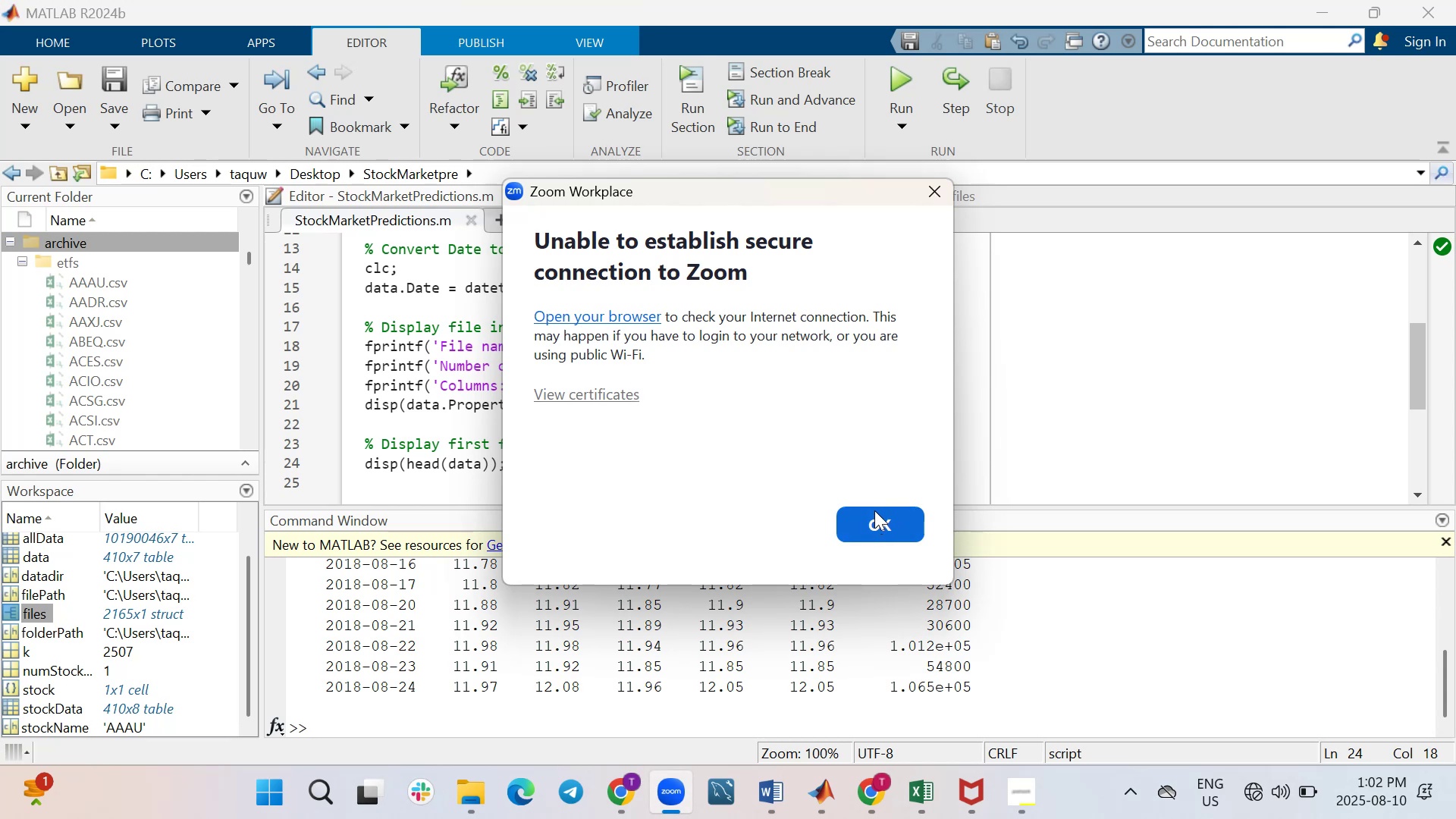 
wait(7.46)
 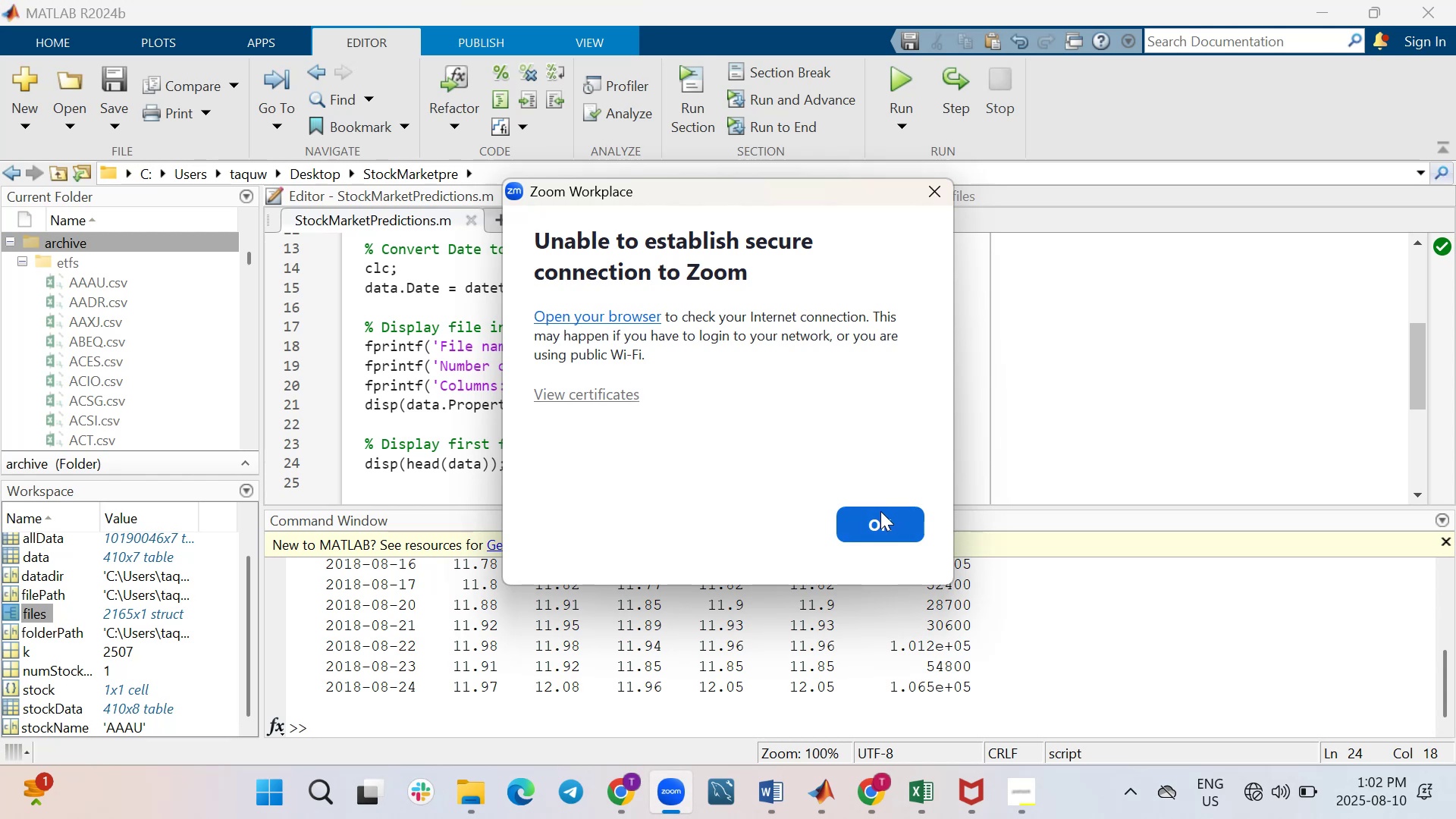 
left_click([874, 516])
 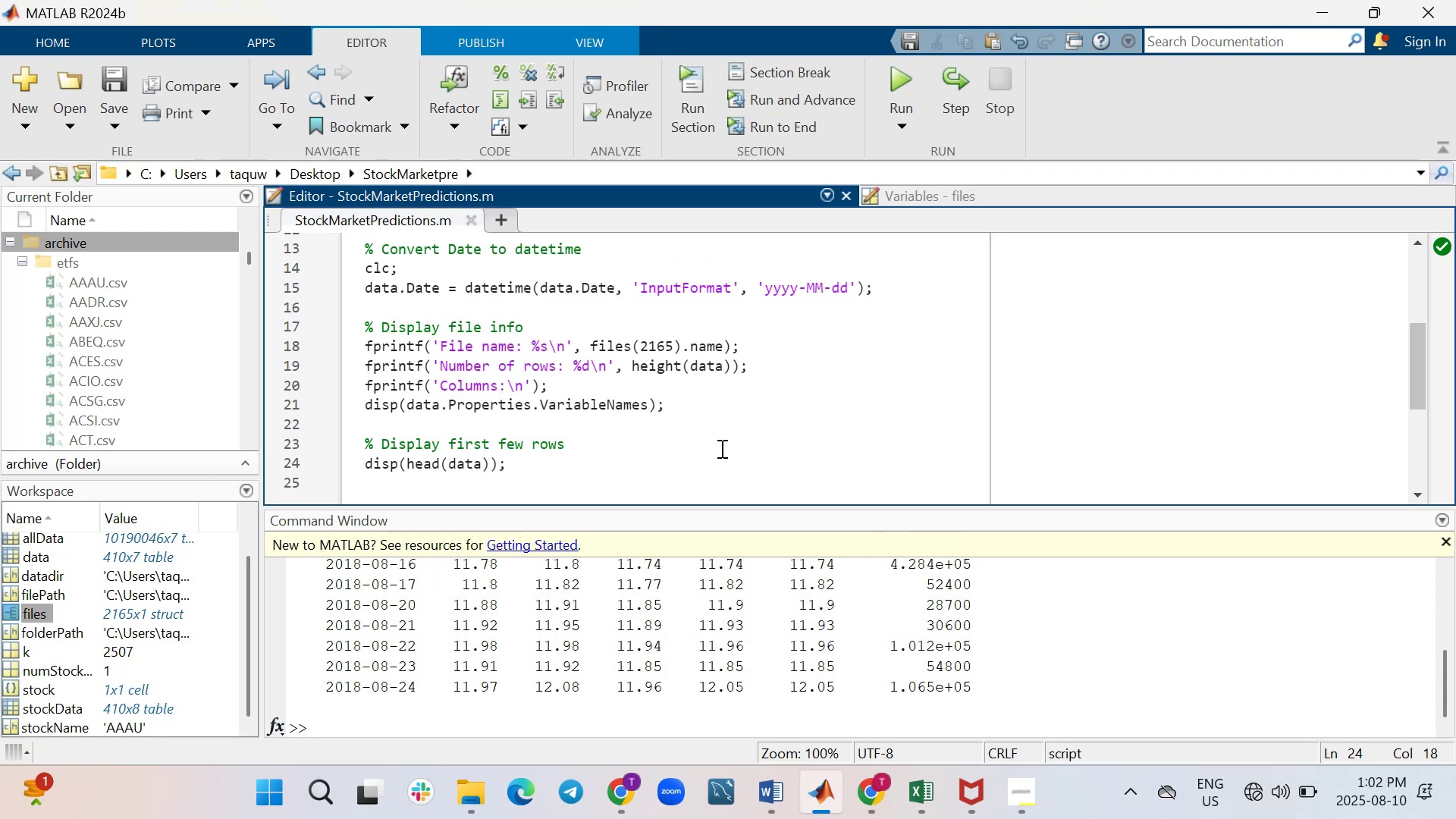 
key(Shift+Enter)
 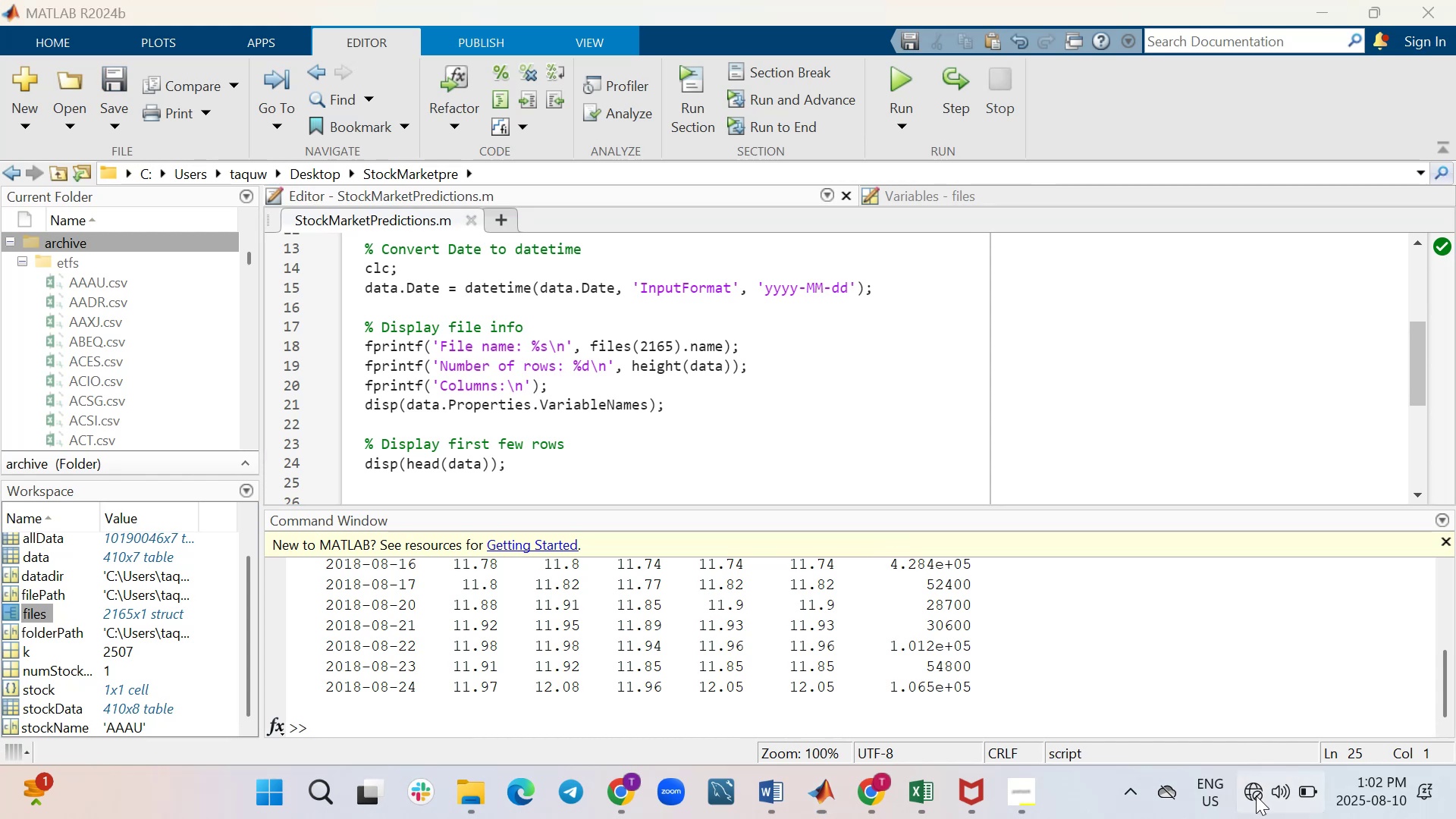 
mouse_move([1147, 384])
 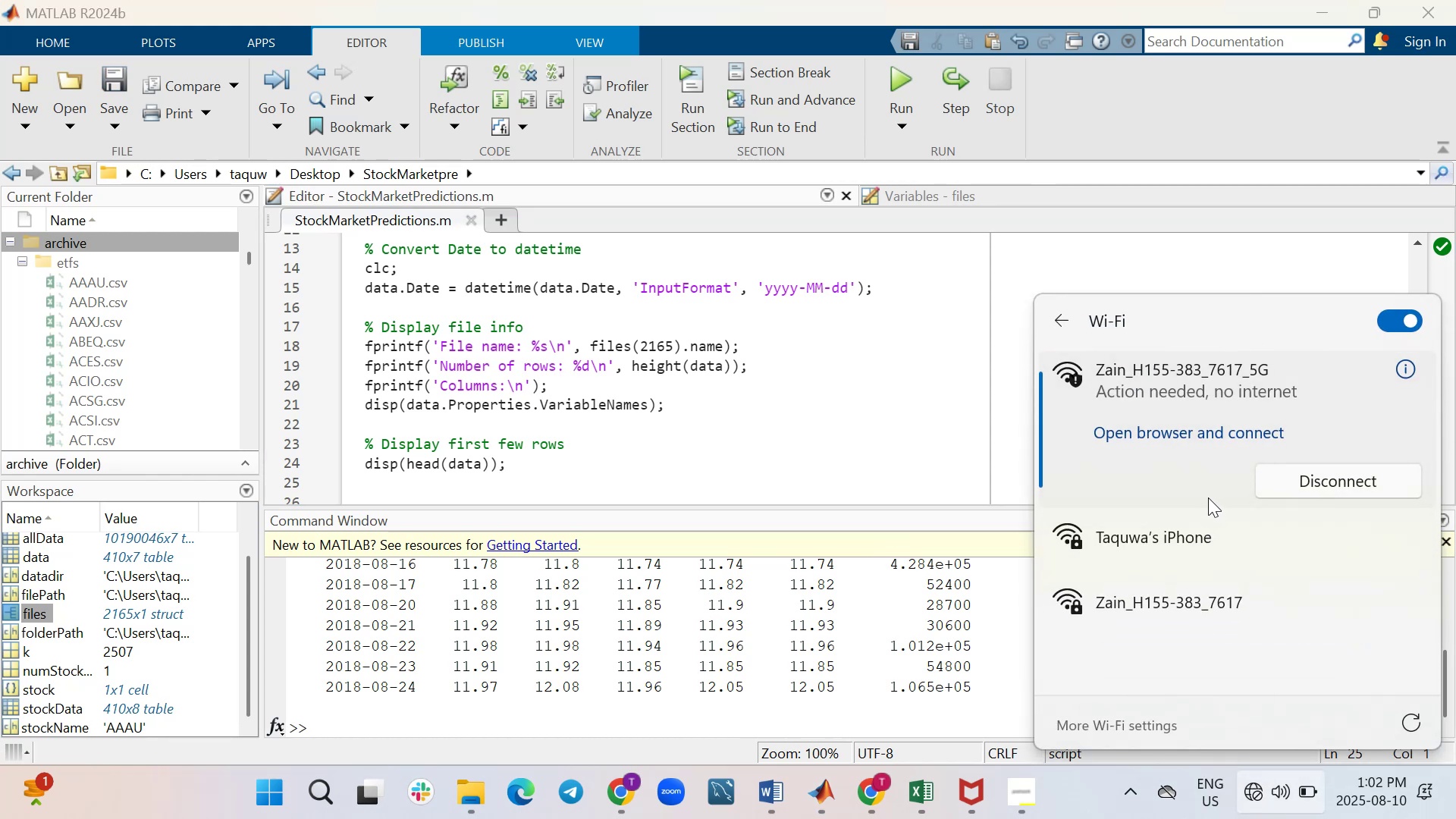 
mouse_move([1210, 544])
 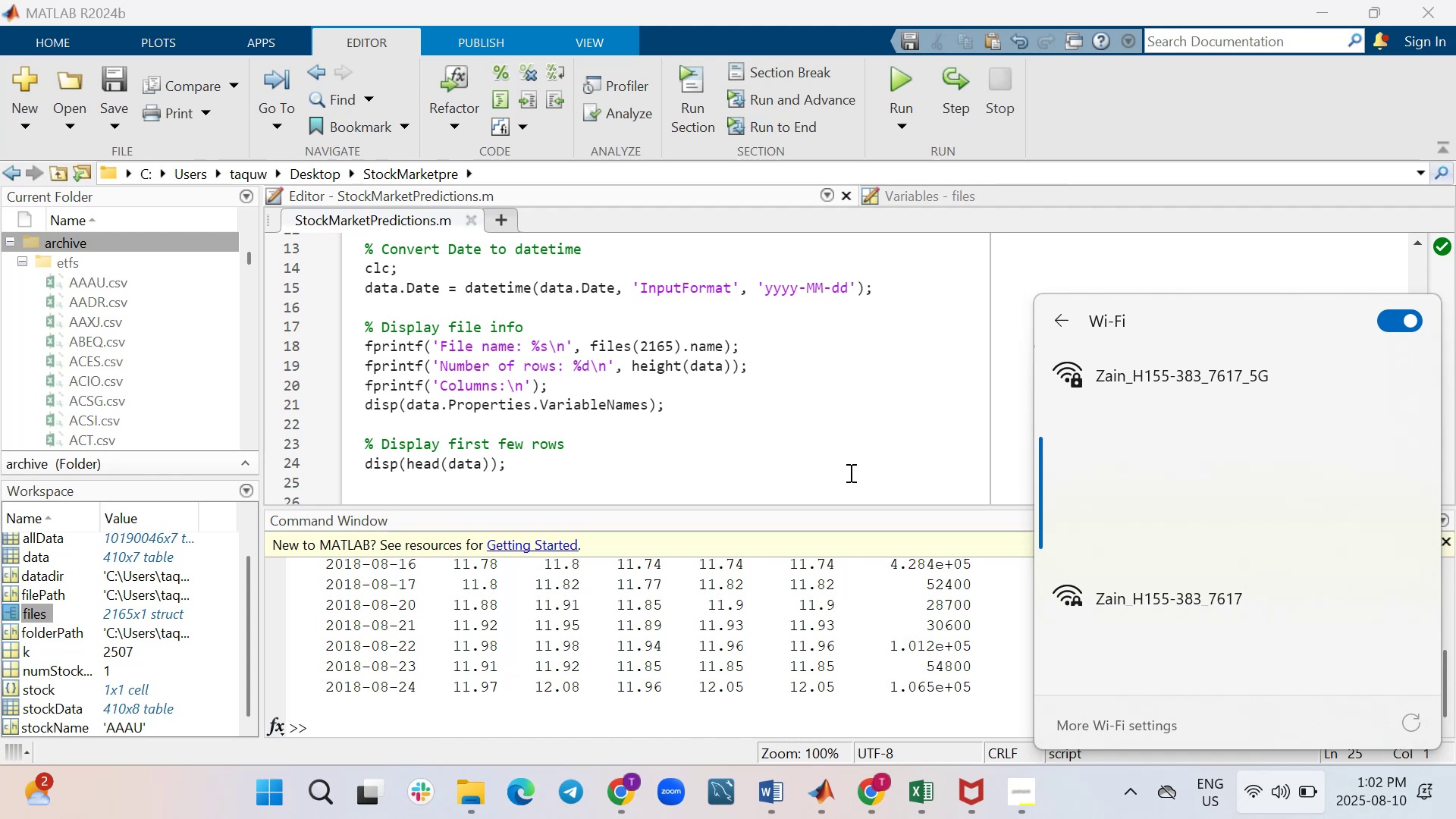 
wait(5.77)
 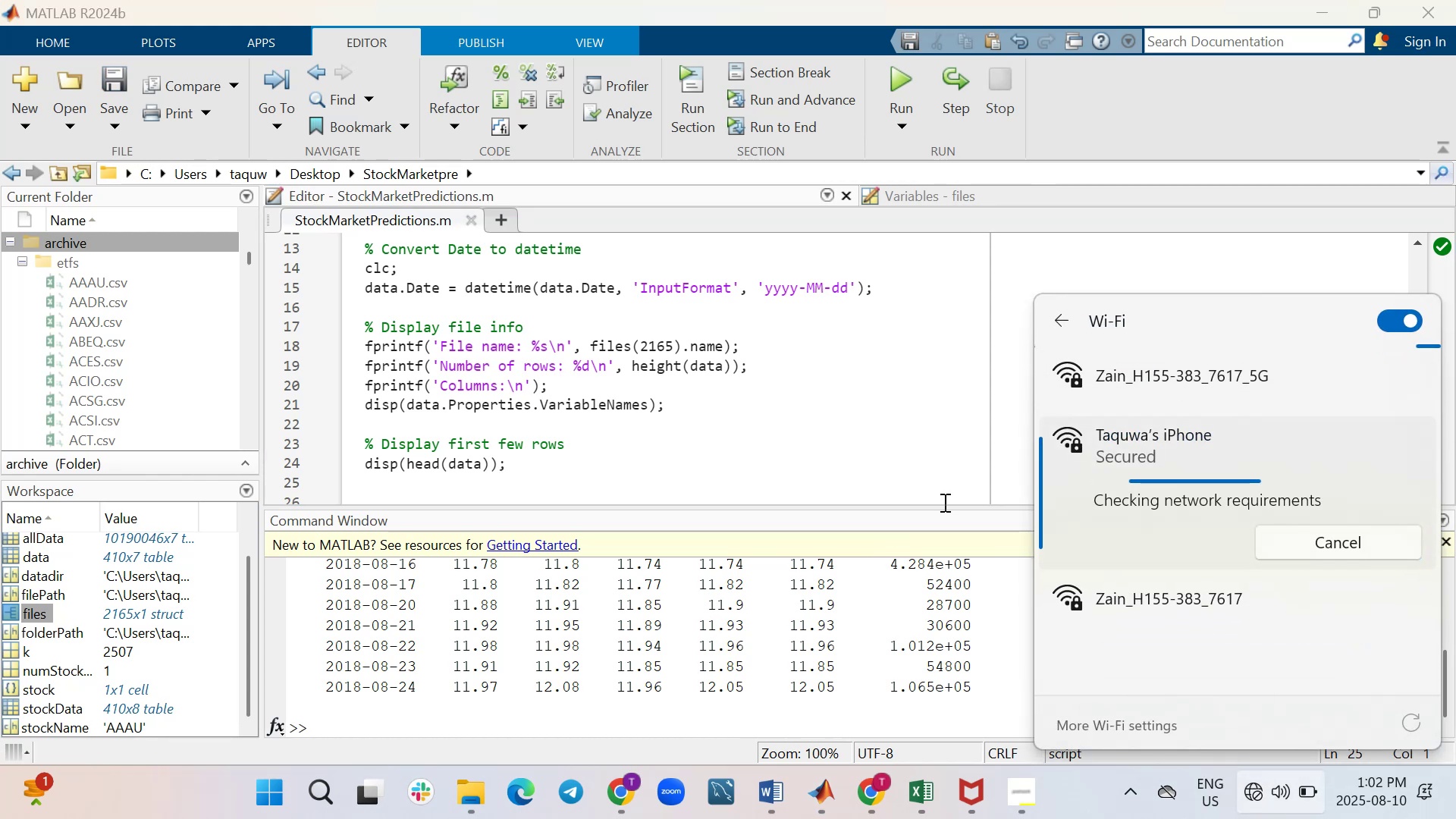 
left_click([849, 472])
 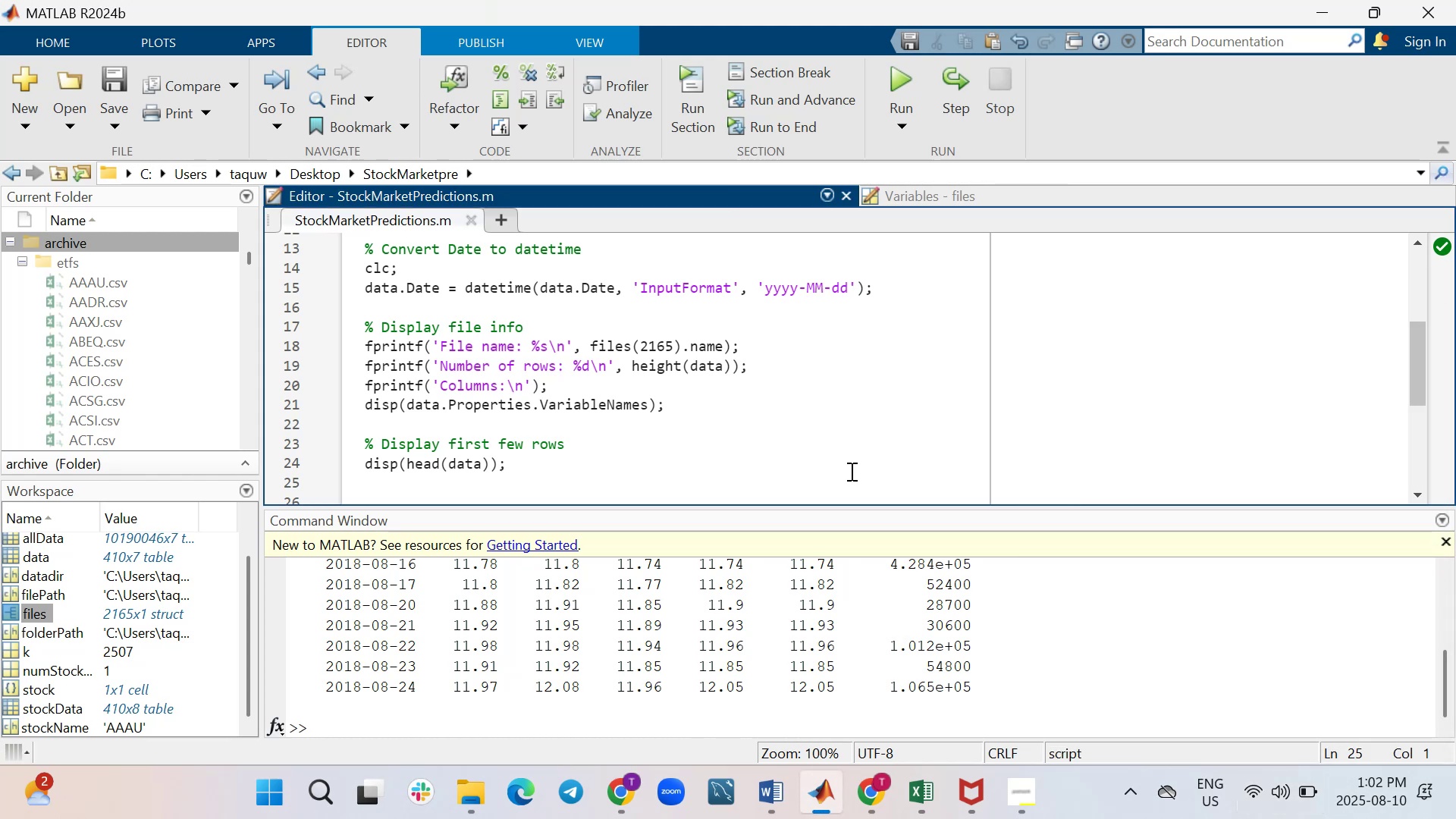 
key(Shift+Enter)
 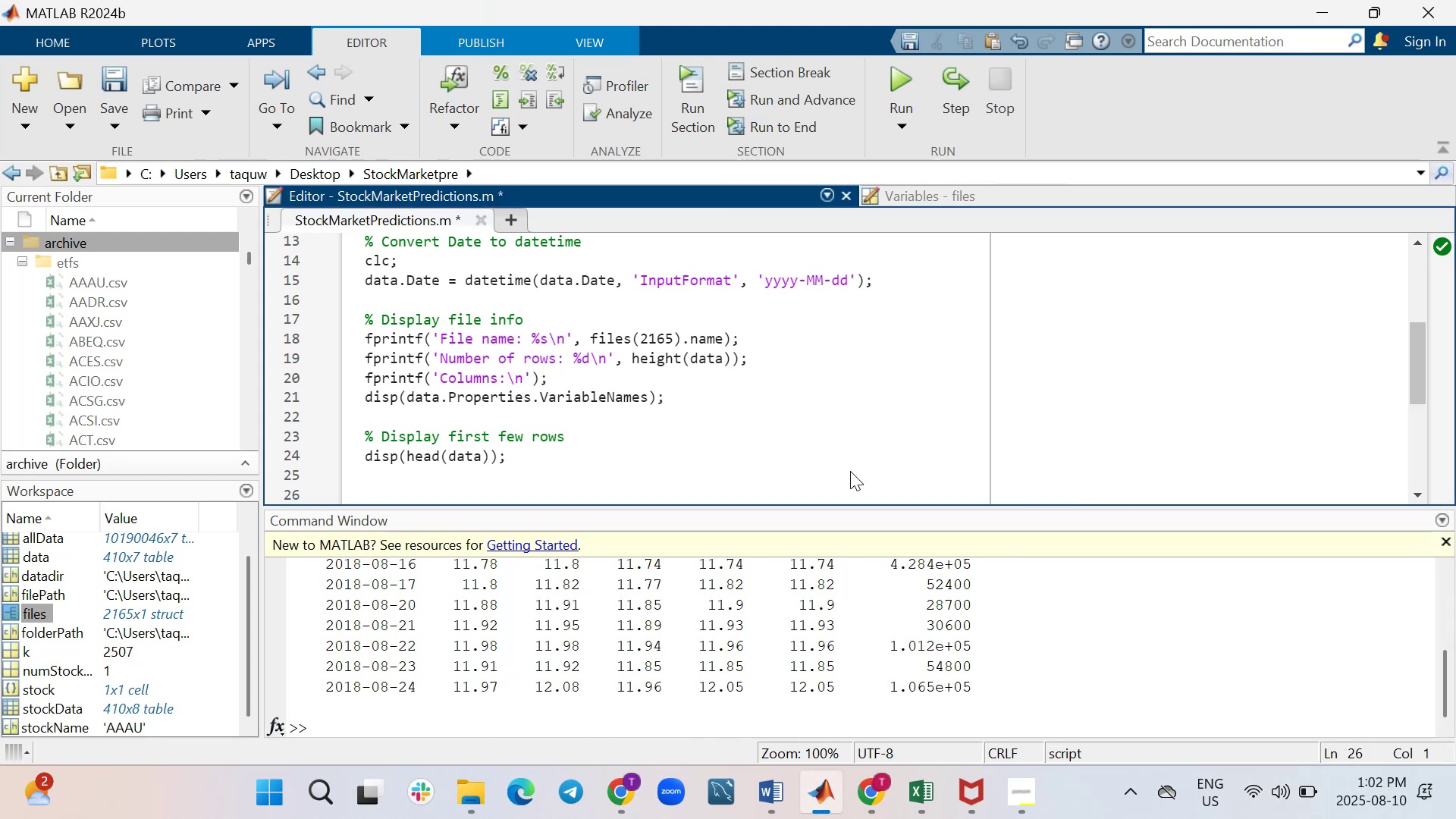 
key(Control+V)
 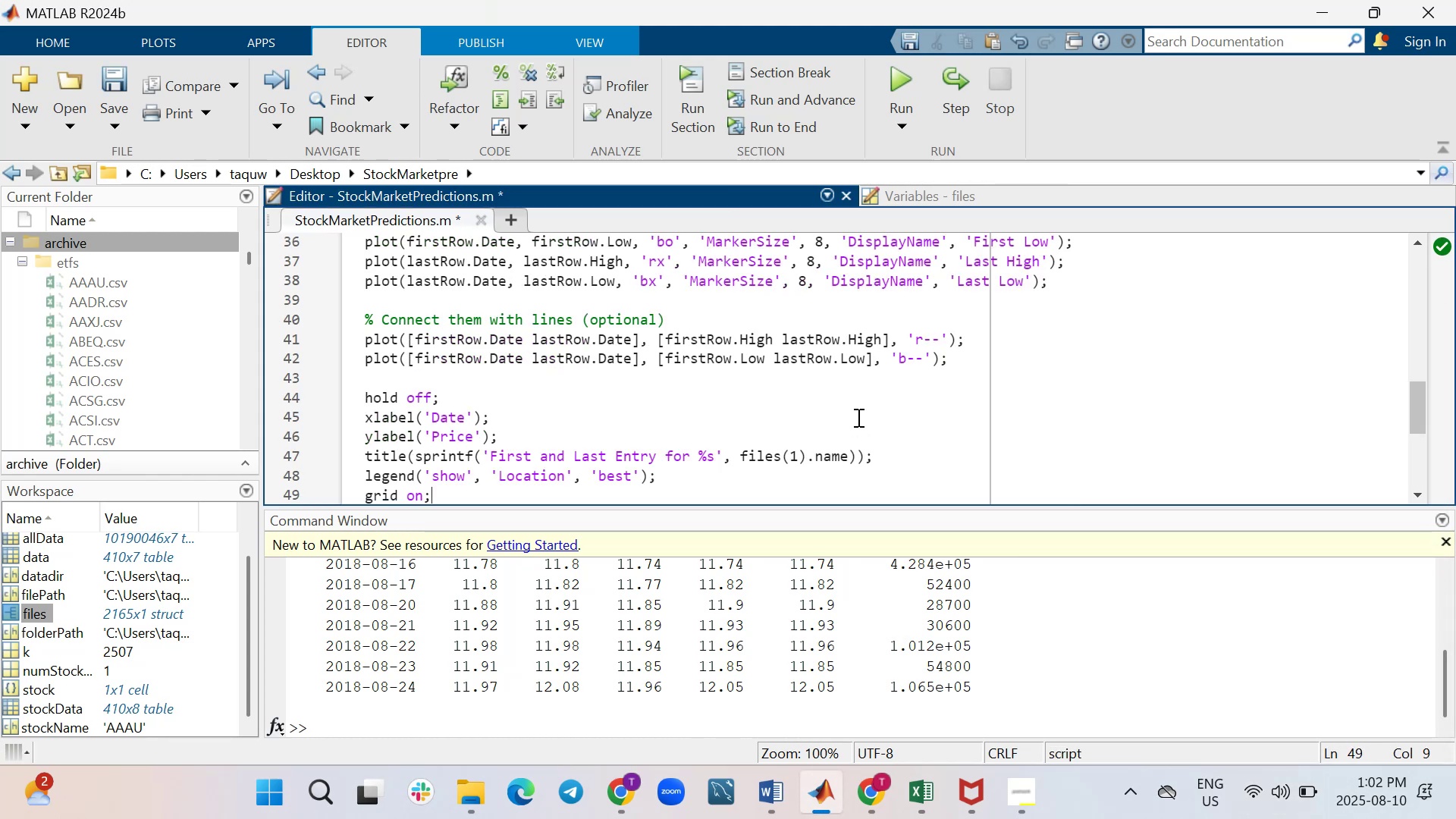 
scroll: coordinate [857, 417], scroll_direction: up, amount: 4.0
 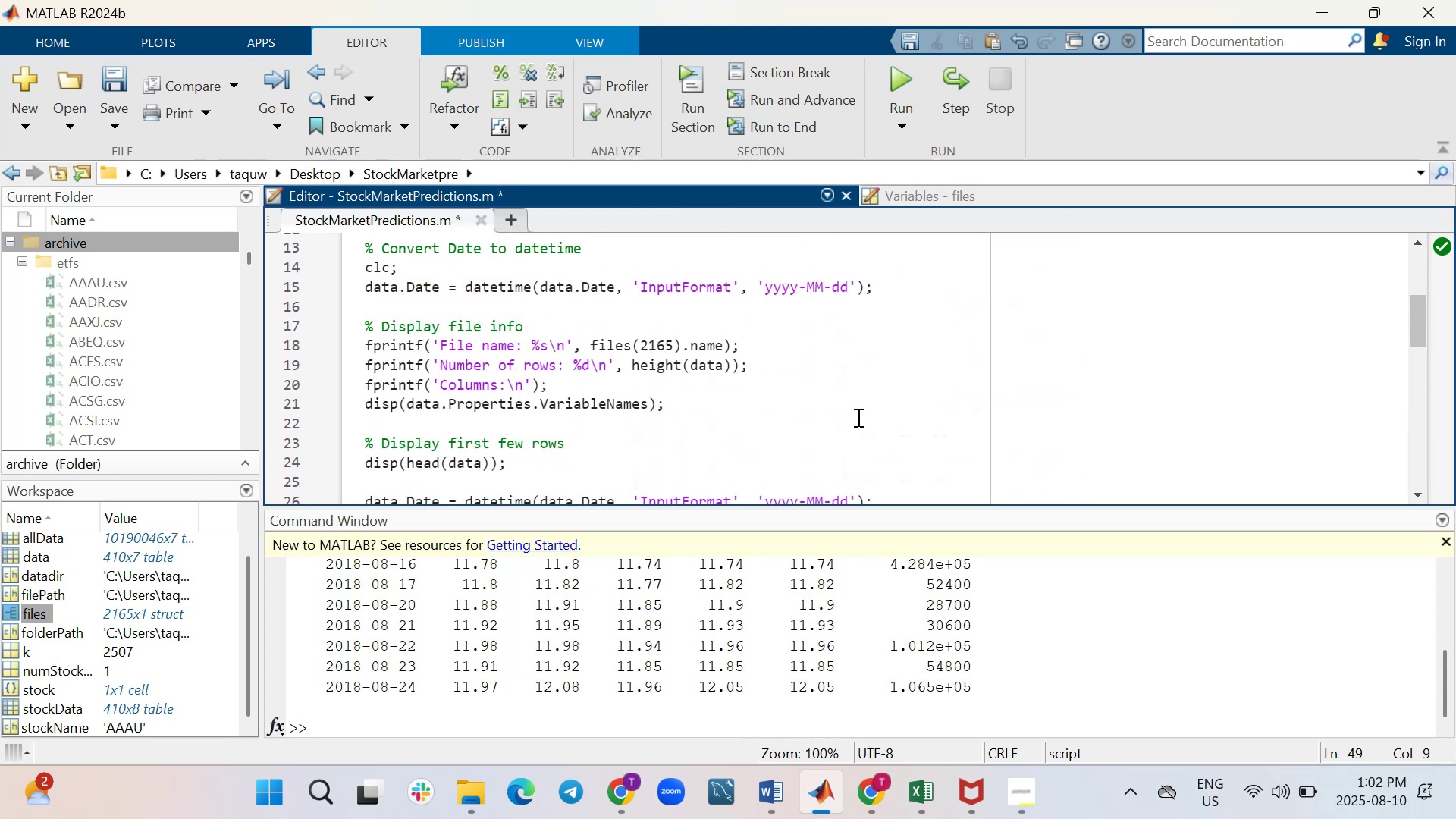 
scroll: coordinate [857, 417], scroll_direction: down, amount: 1.0
 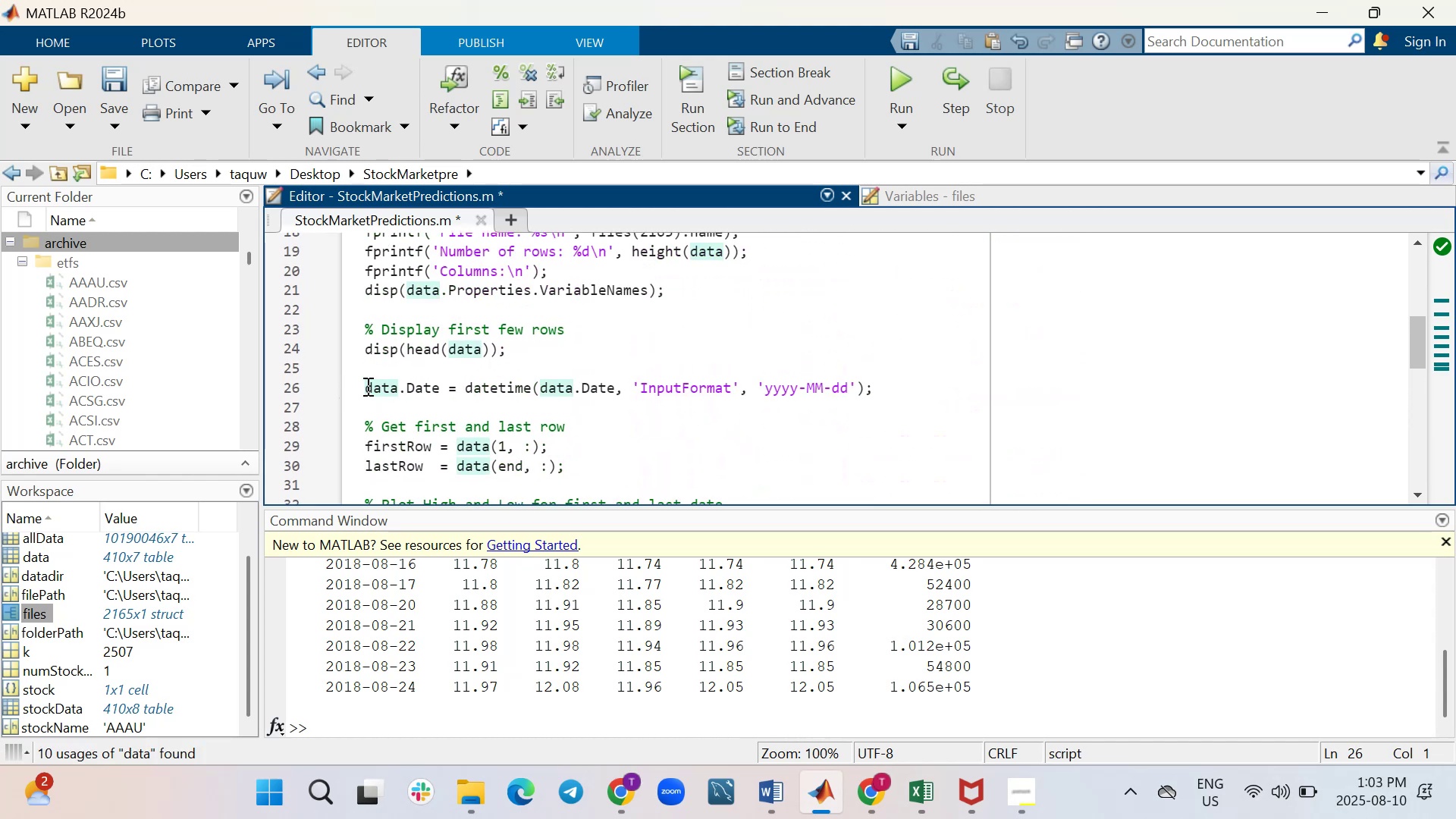 
key(Shift+5)
 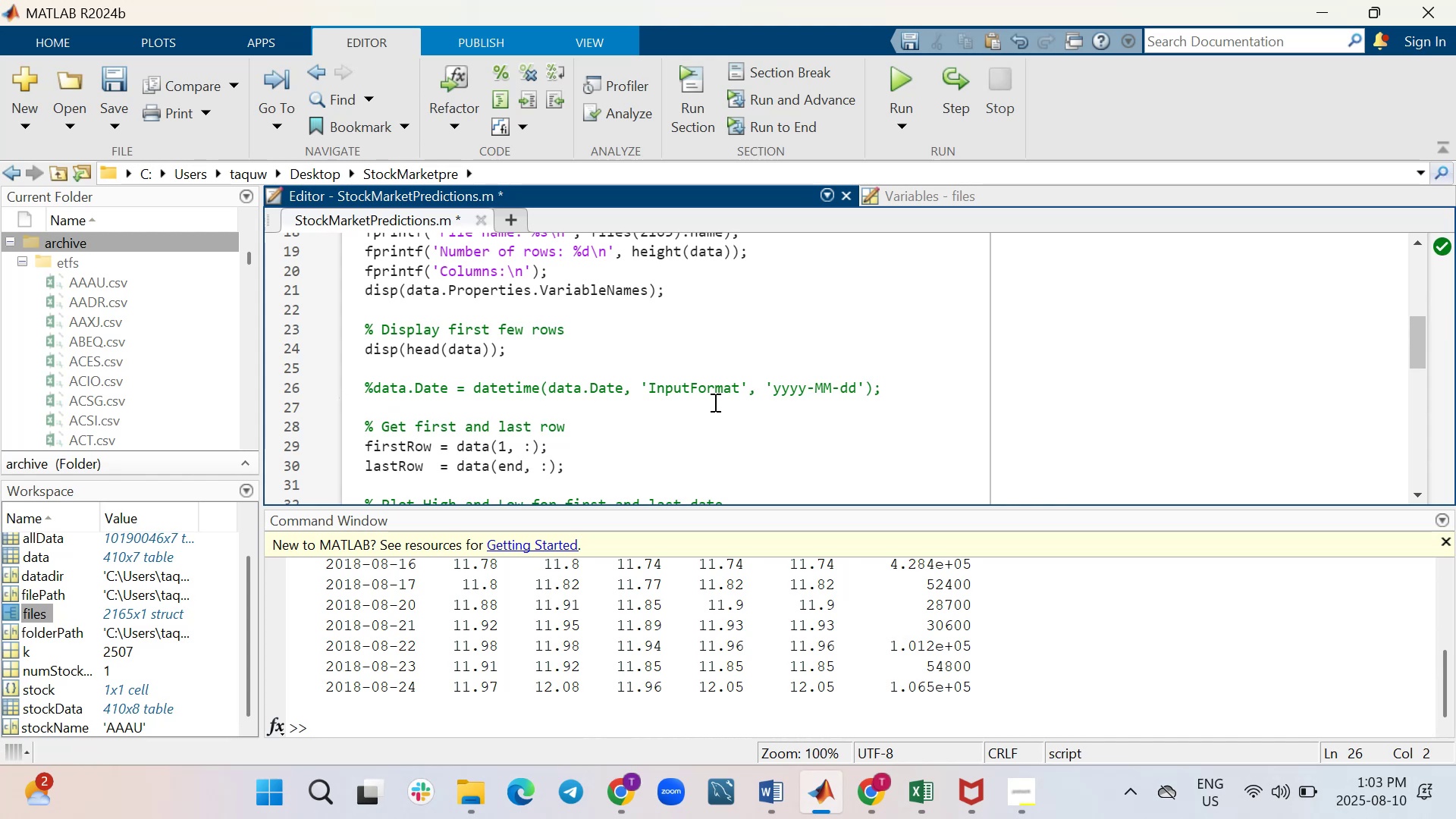 
scroll: coordinate [525, 329], scroll_direction: down, amount: 3.0
 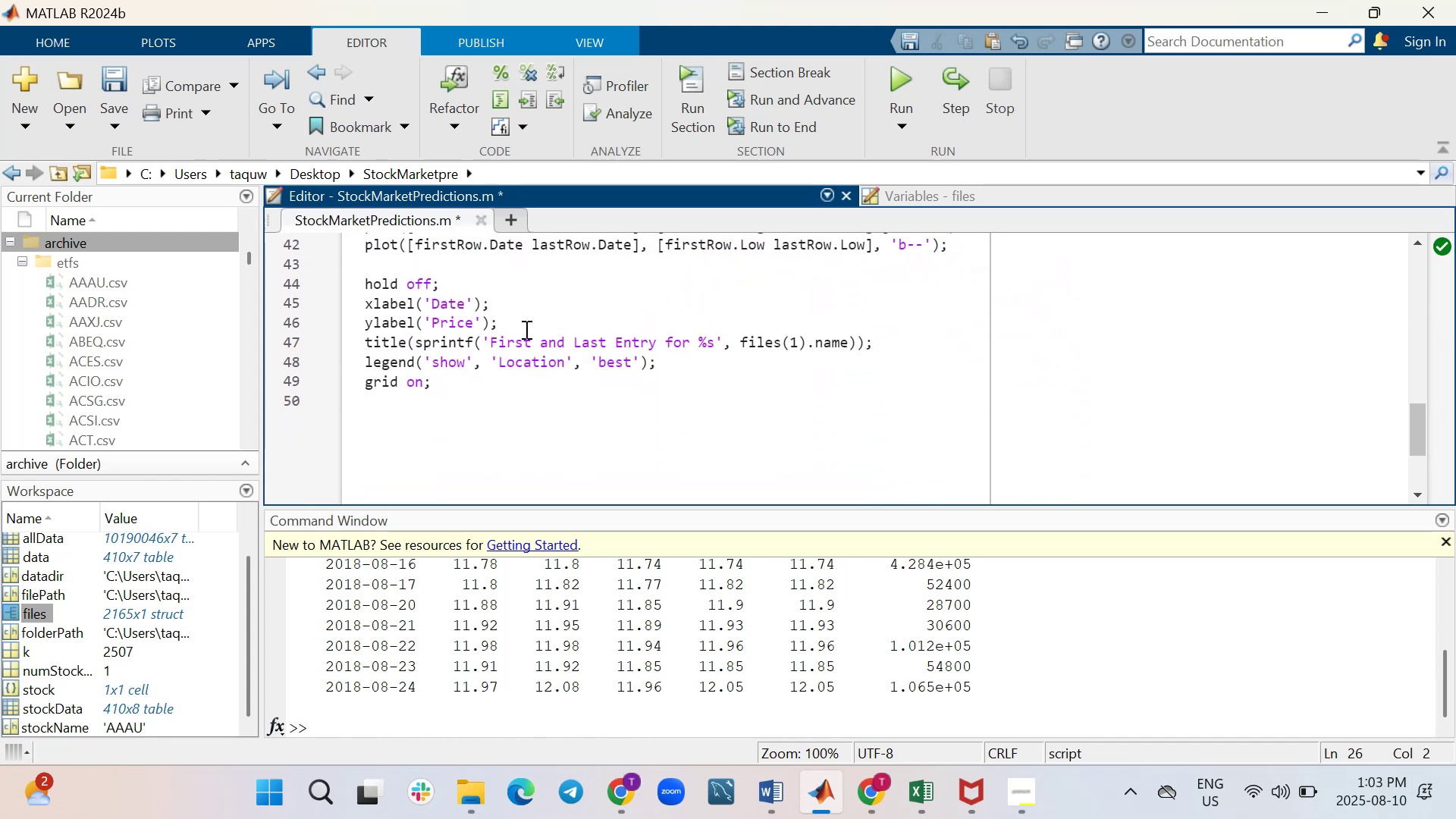 
scroll: coordinate [525, 329], scroll_direction: up, amount: 1.0
 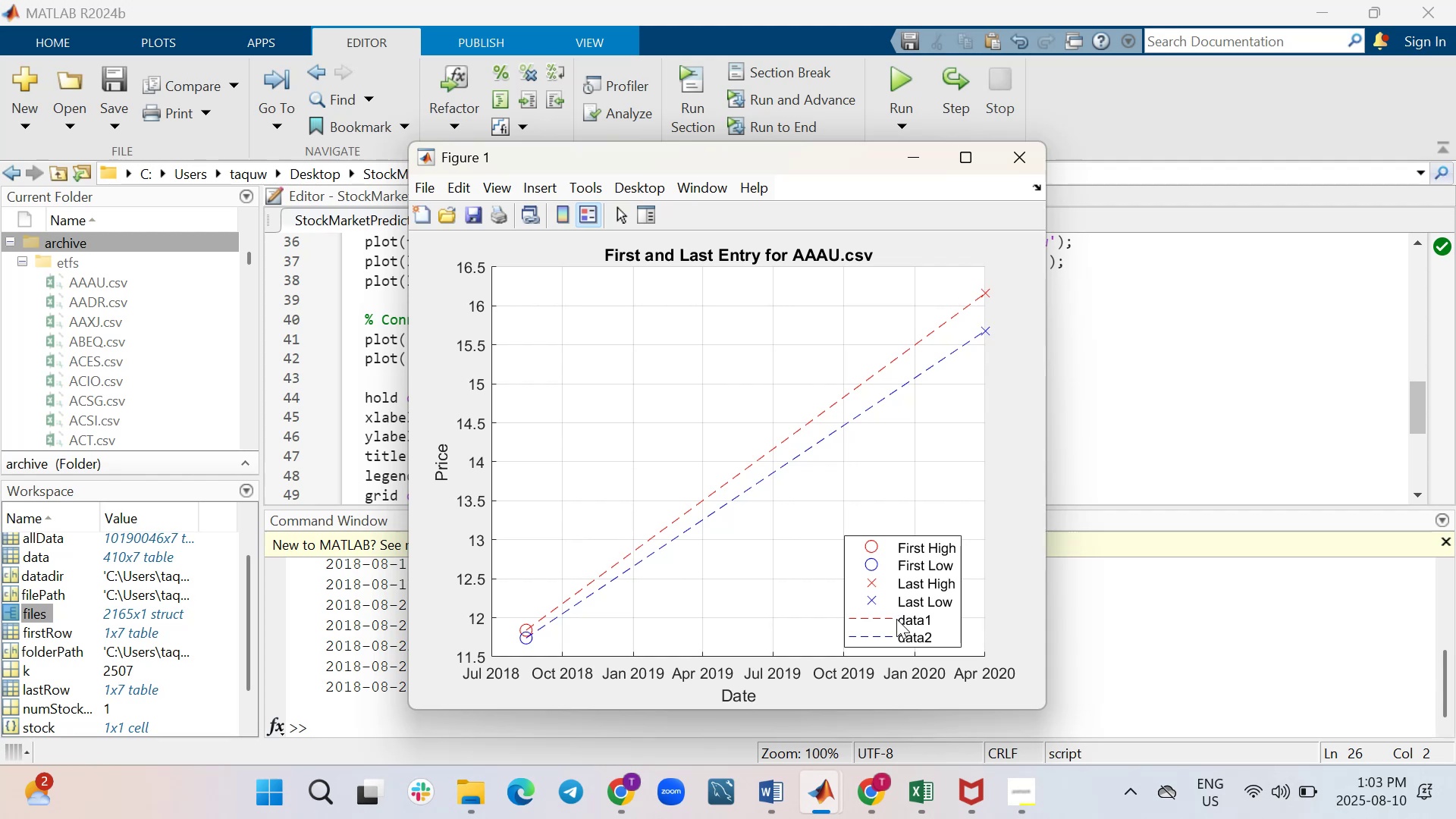 
wait(16.75)
 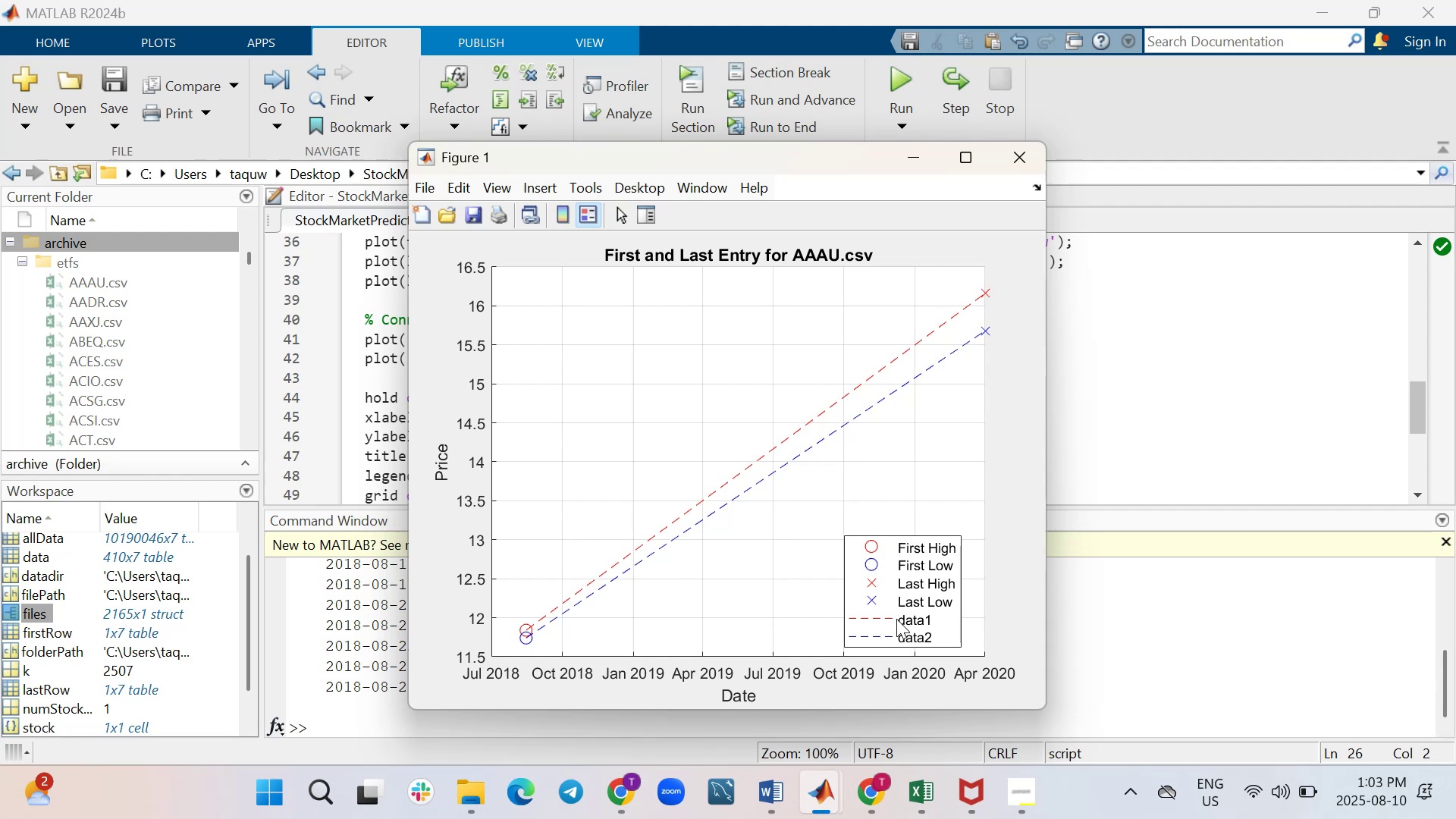 
mouse_move([965, 306])
 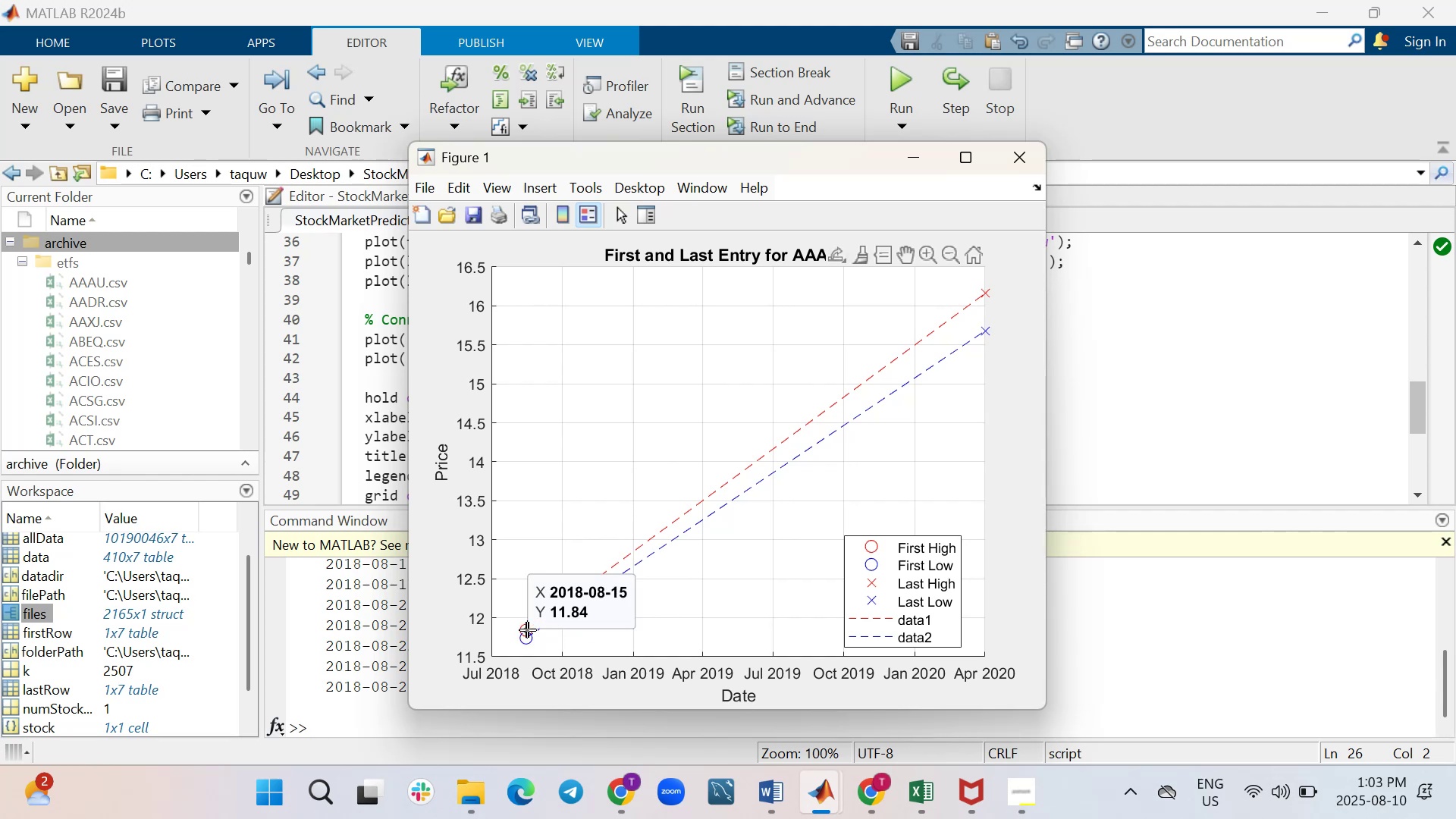 
wait(18.77)
 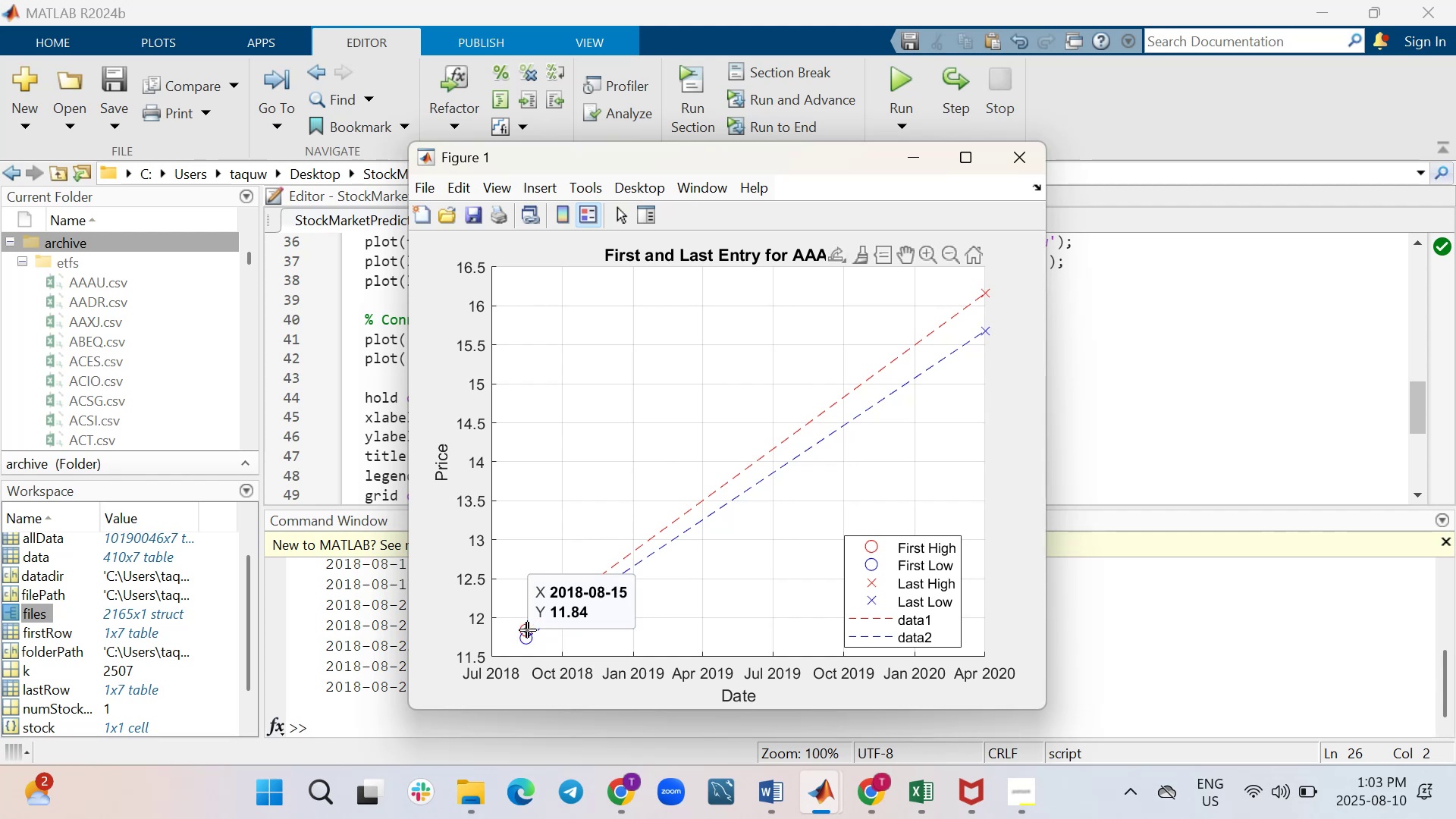 
mouse_move([984, 323])
 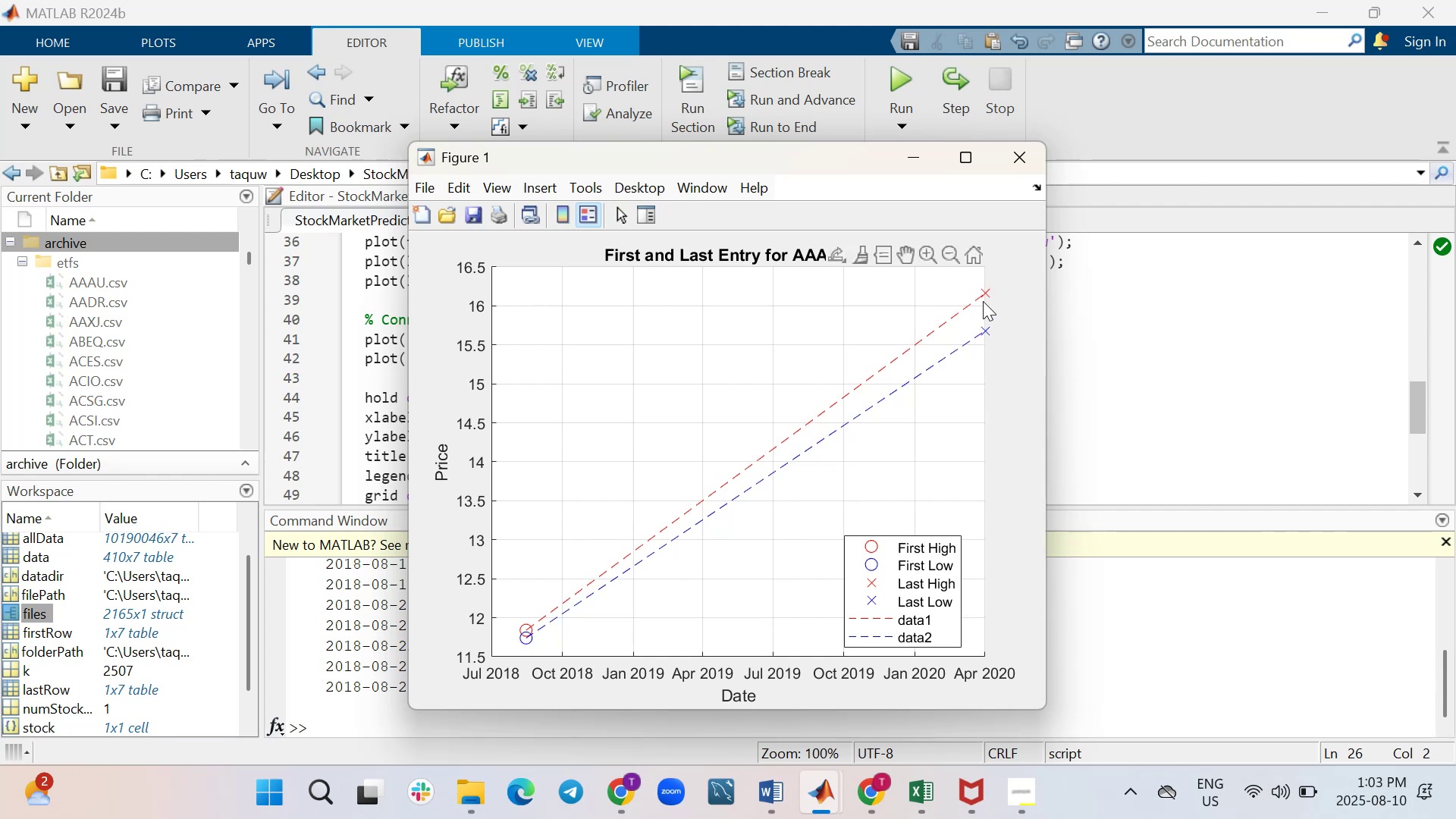 
mouse_move([982, 307])
 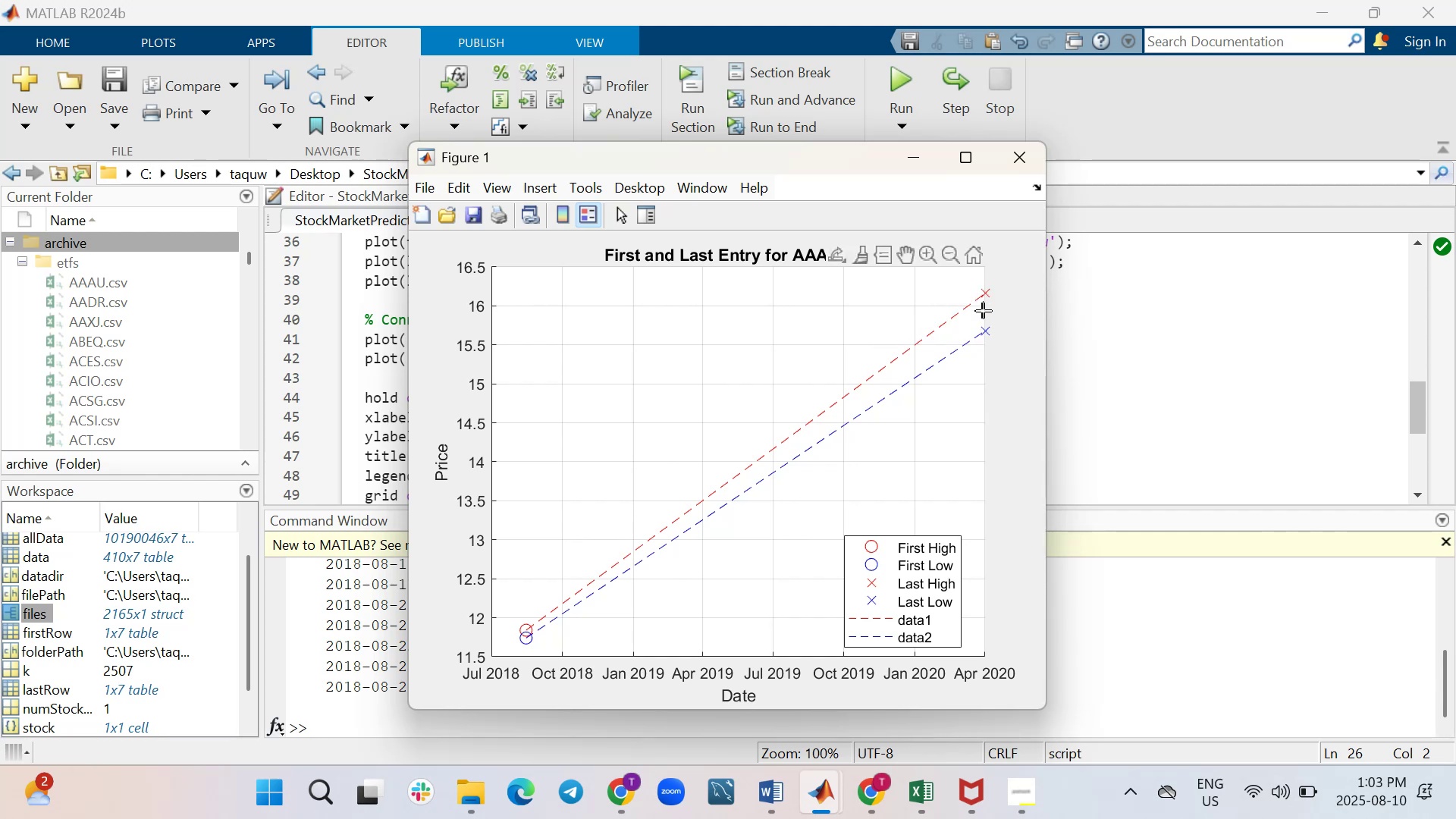 
mouse_move([990, 306])
 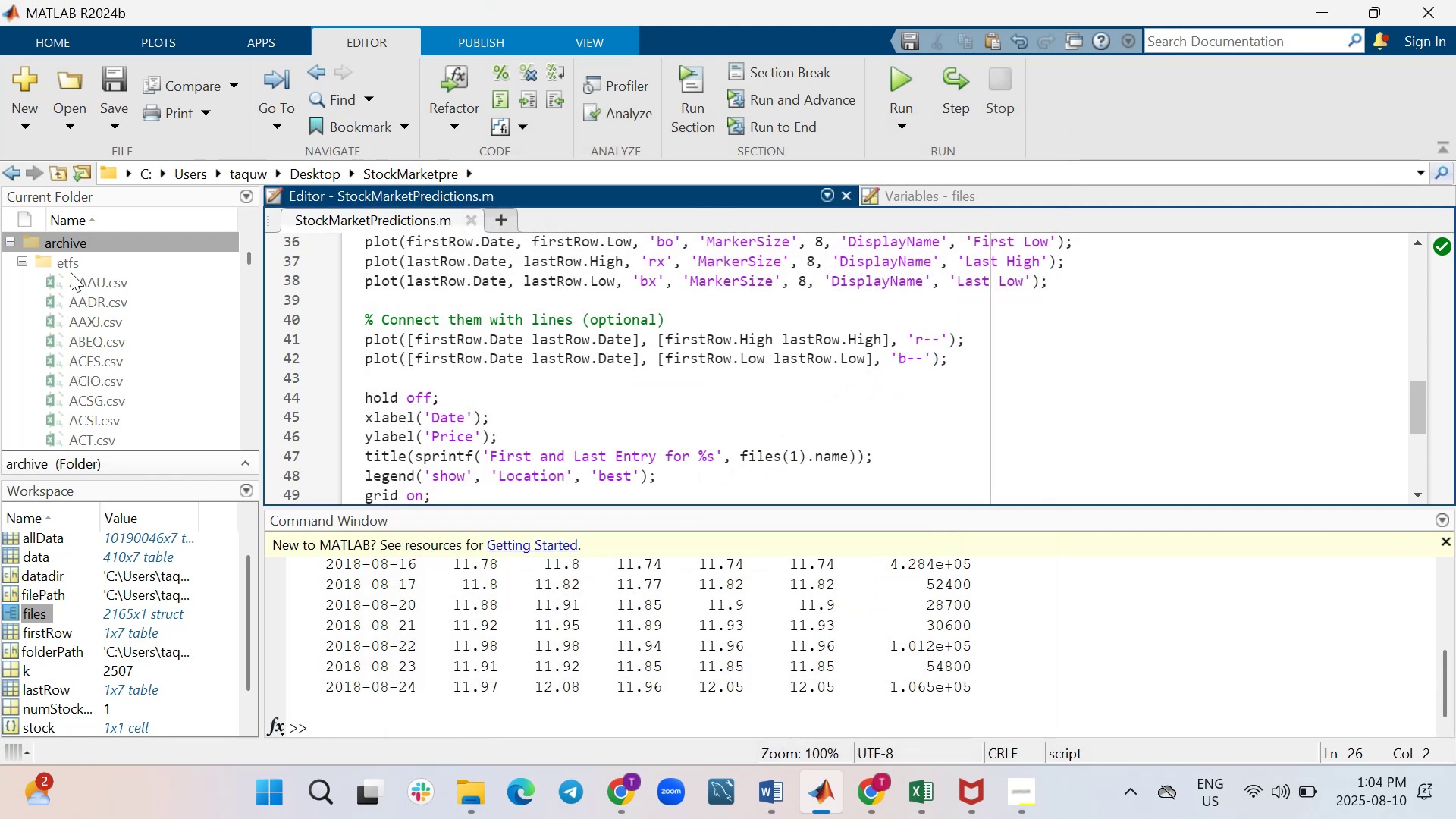 
scroll: coordinate [1062, 358], scroll_direction: up, amount: 15.0
 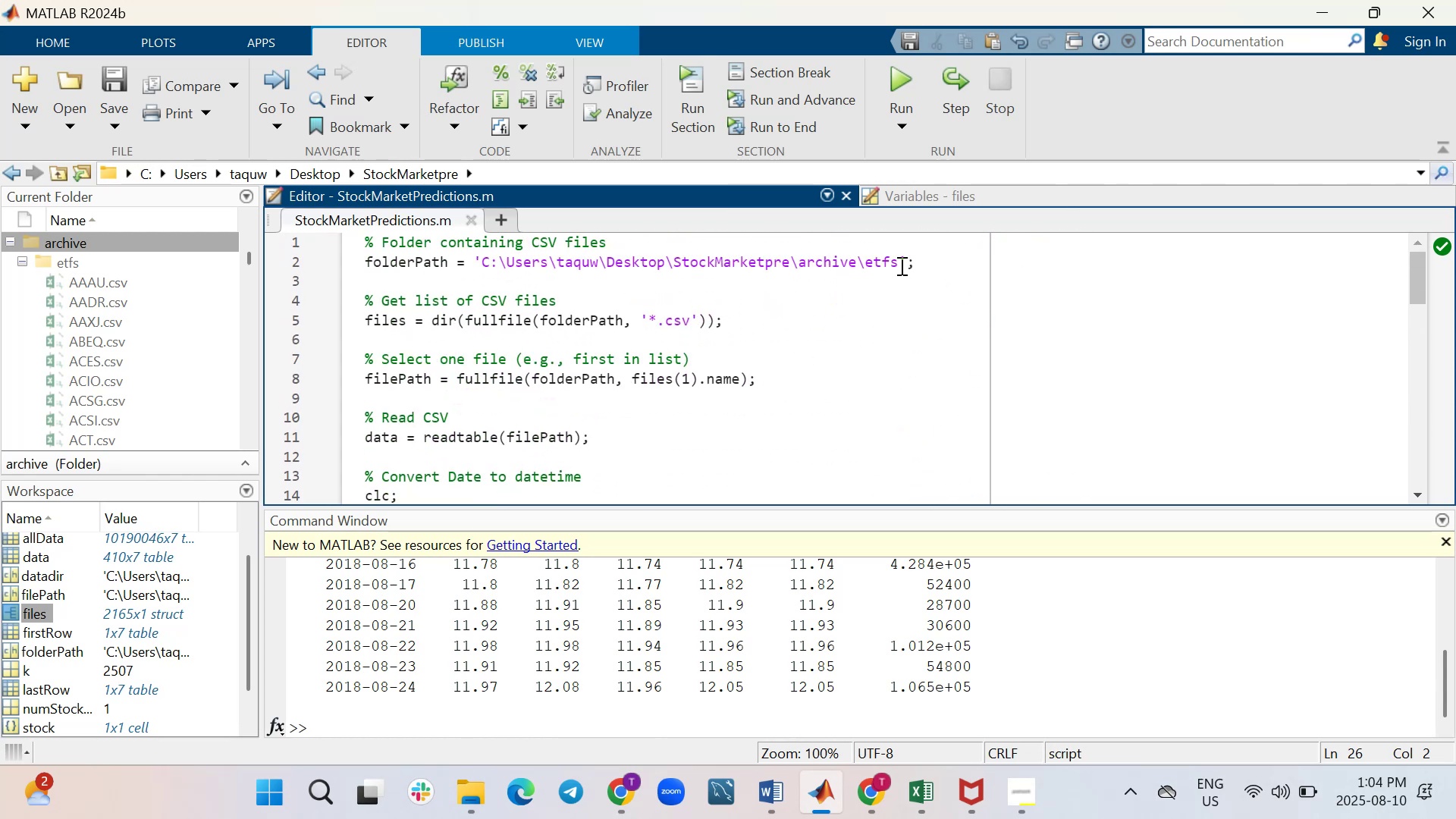 
left_click([901, 263])
 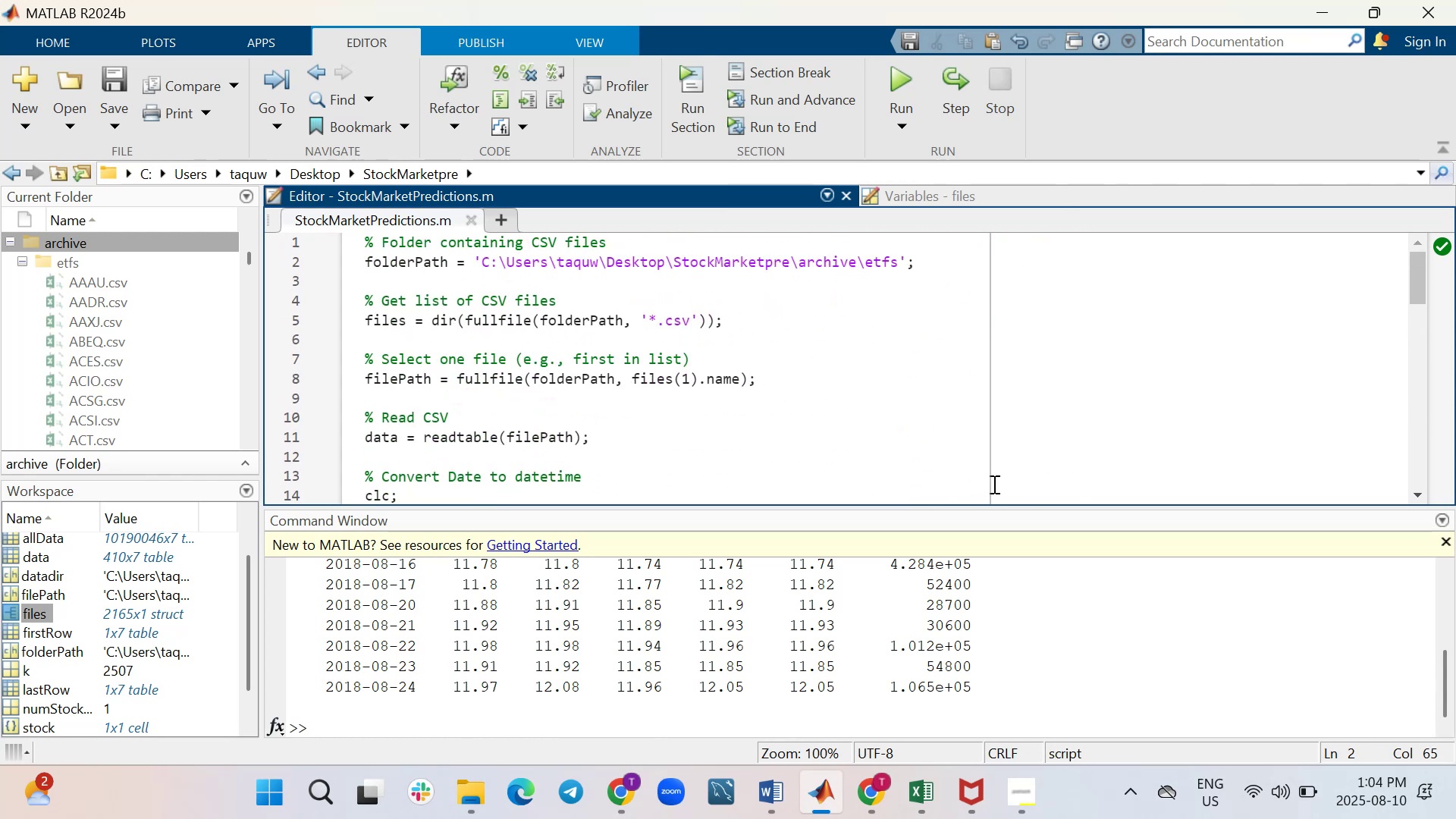 
key(Backspace)
key(Backspace)
key(Backspace)
key(Backspace)
type(stov)
key(Backspace)
type(cks)
 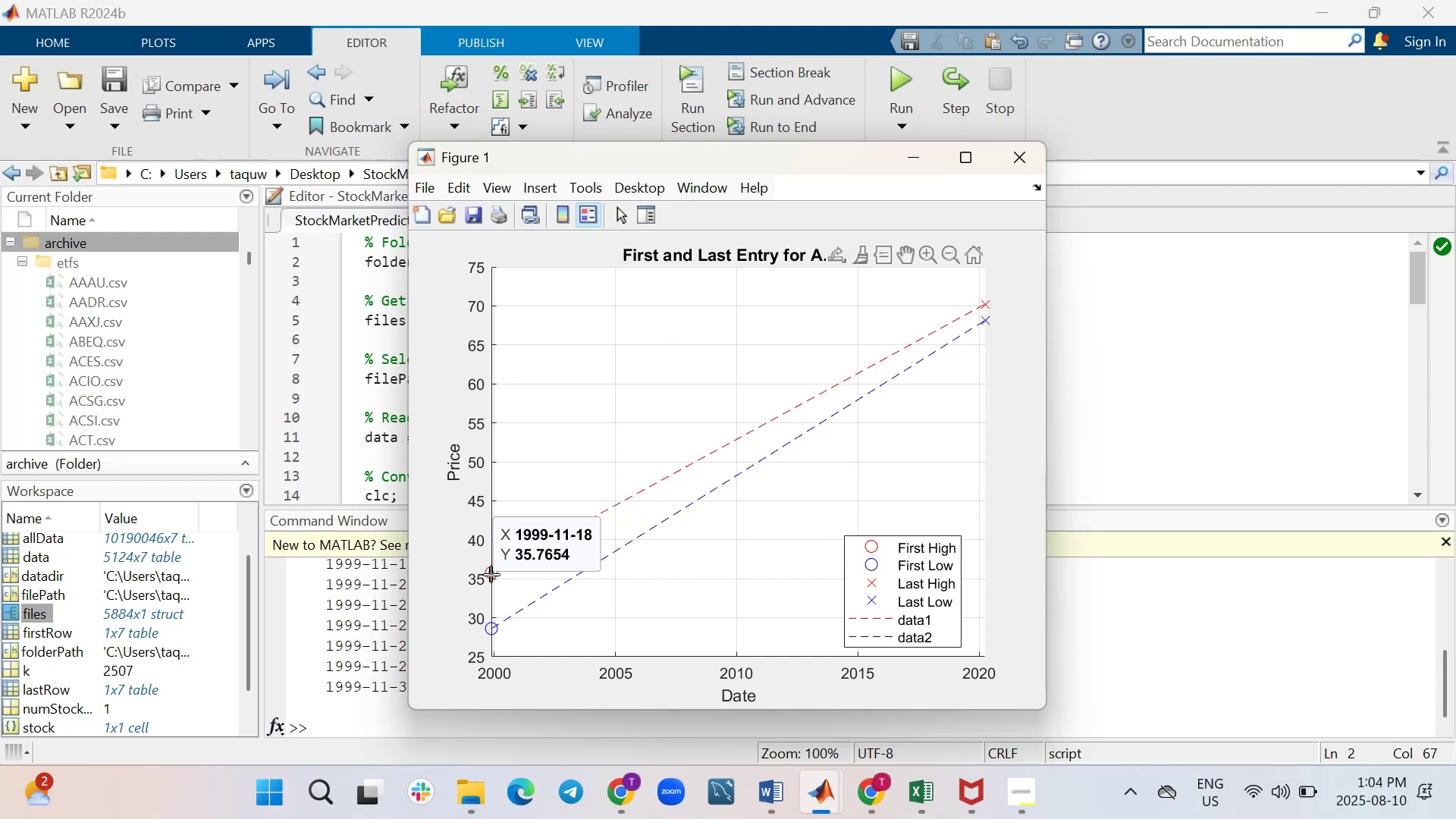 
wait(18.78)
 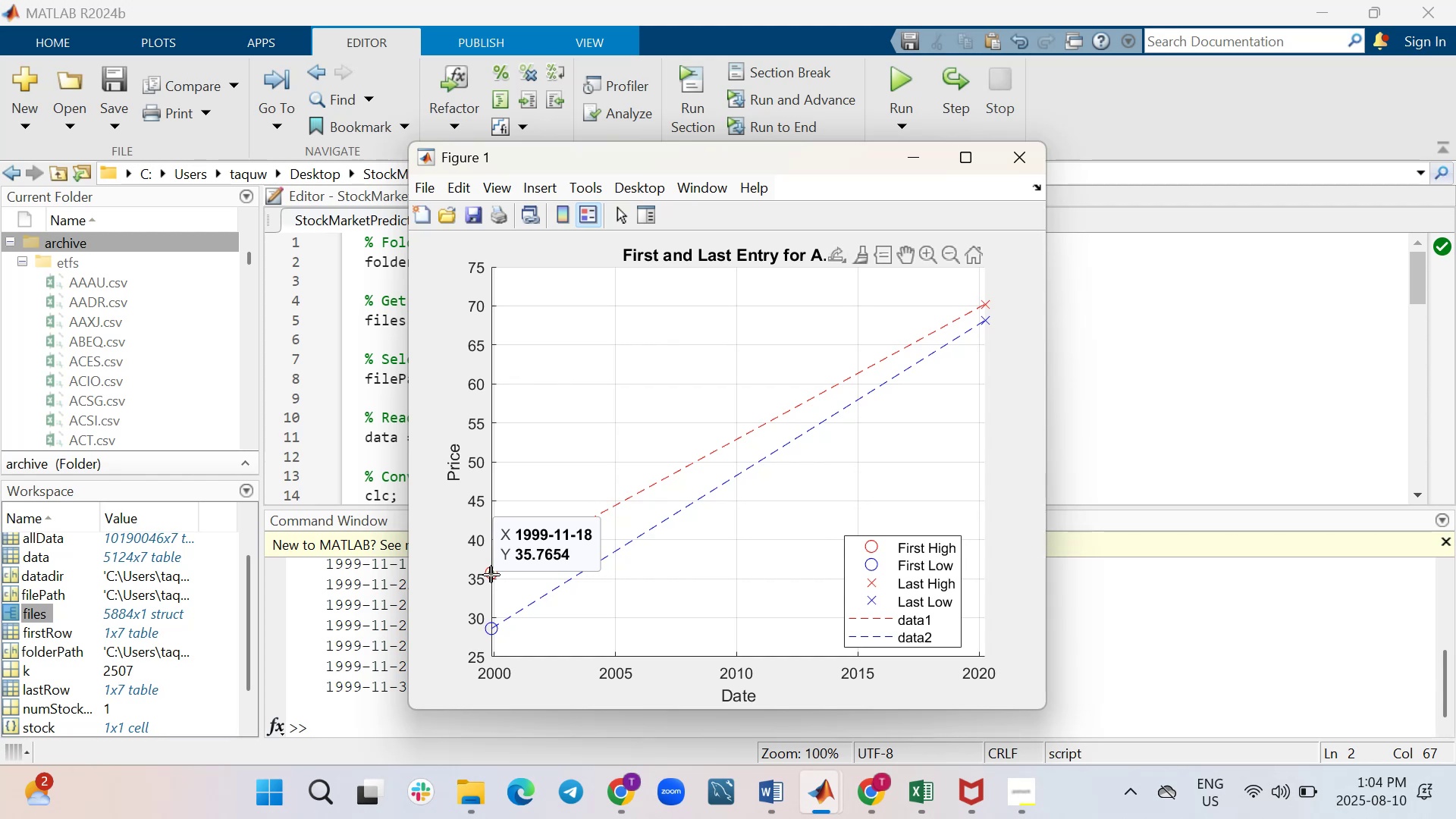 
mouse_move([507, 562])
 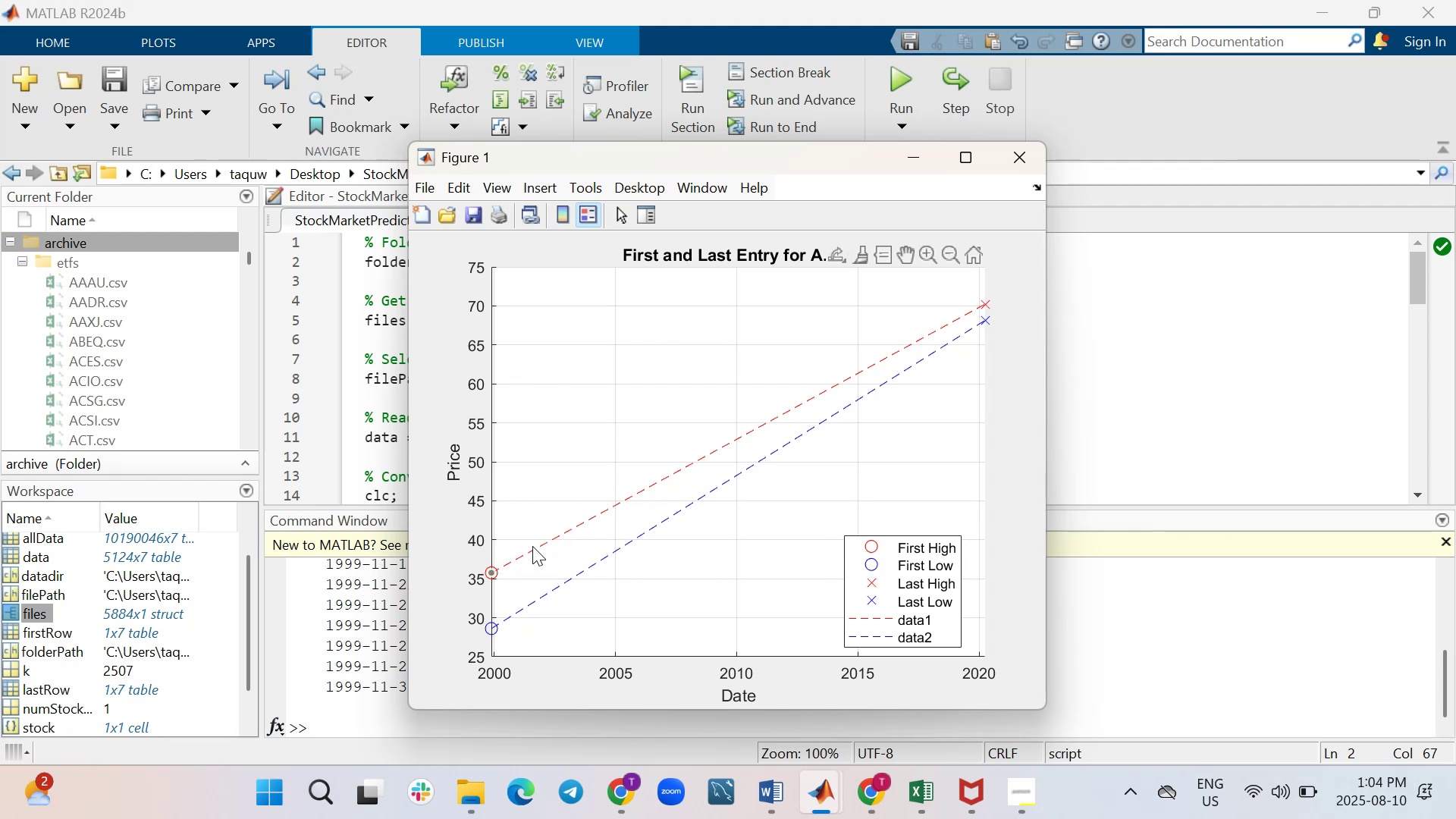 
mouse_move([526, 557])
 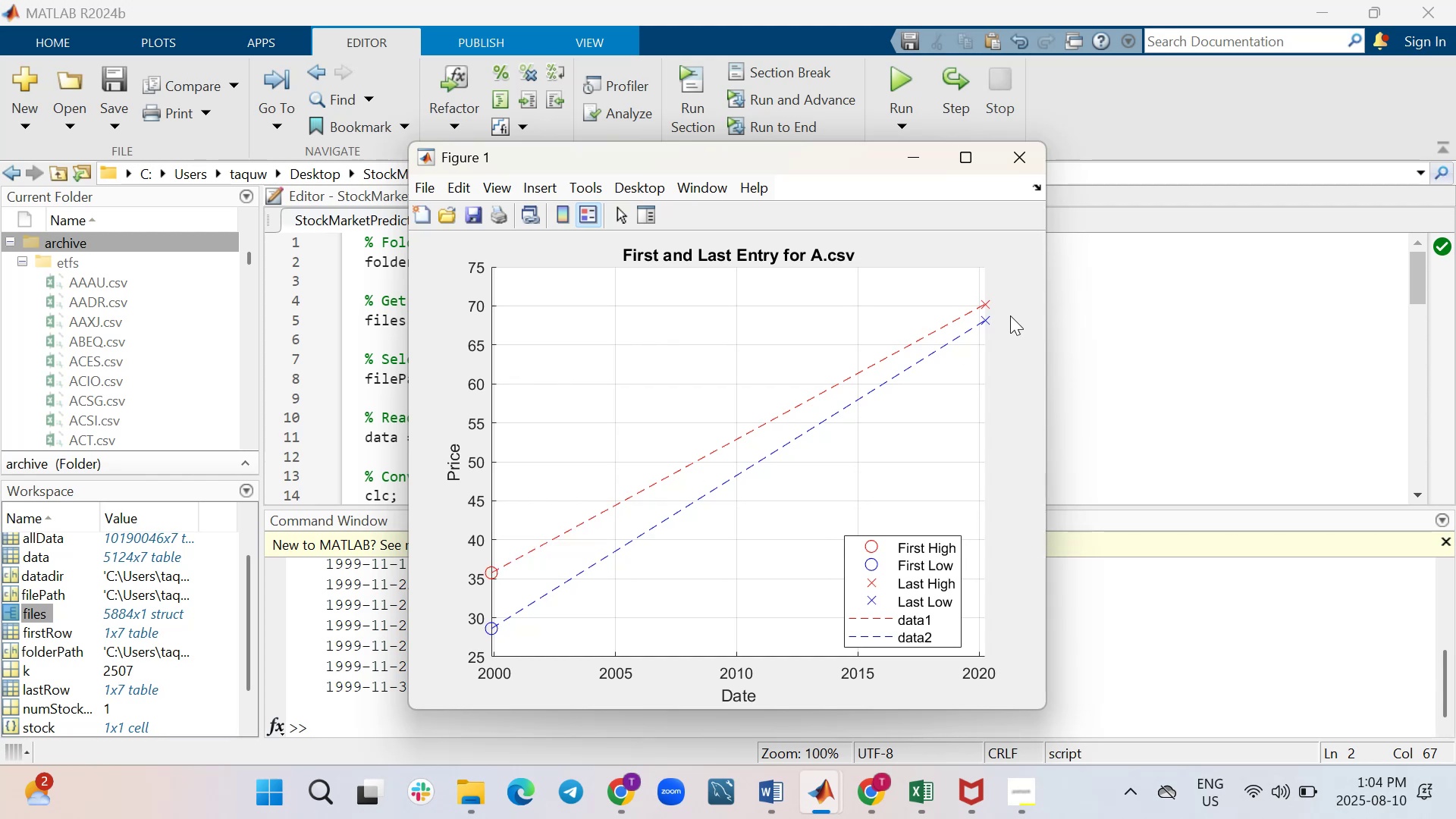 
mouse_move([977, 321])
 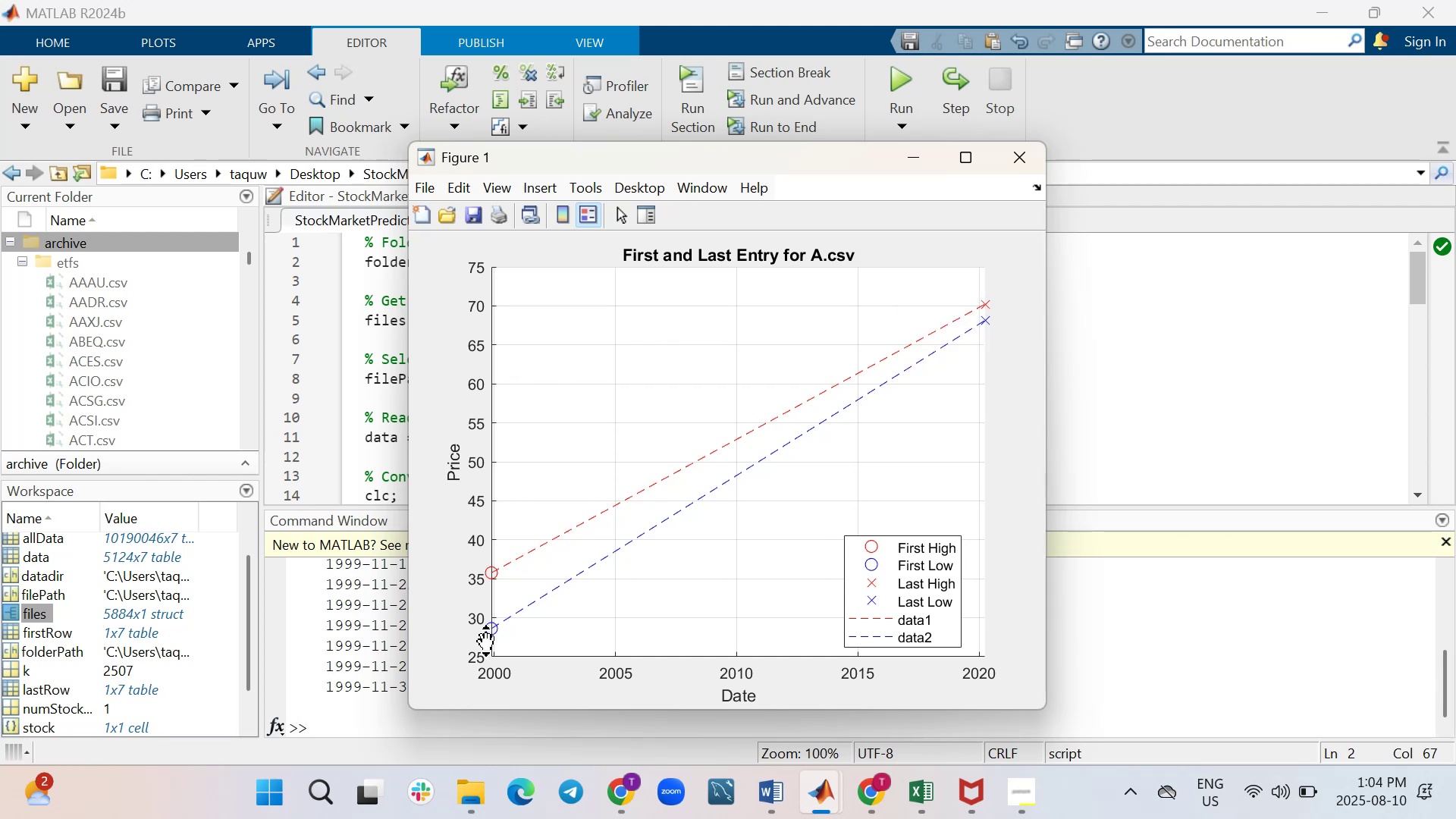 
mouse_move([509, 618])
 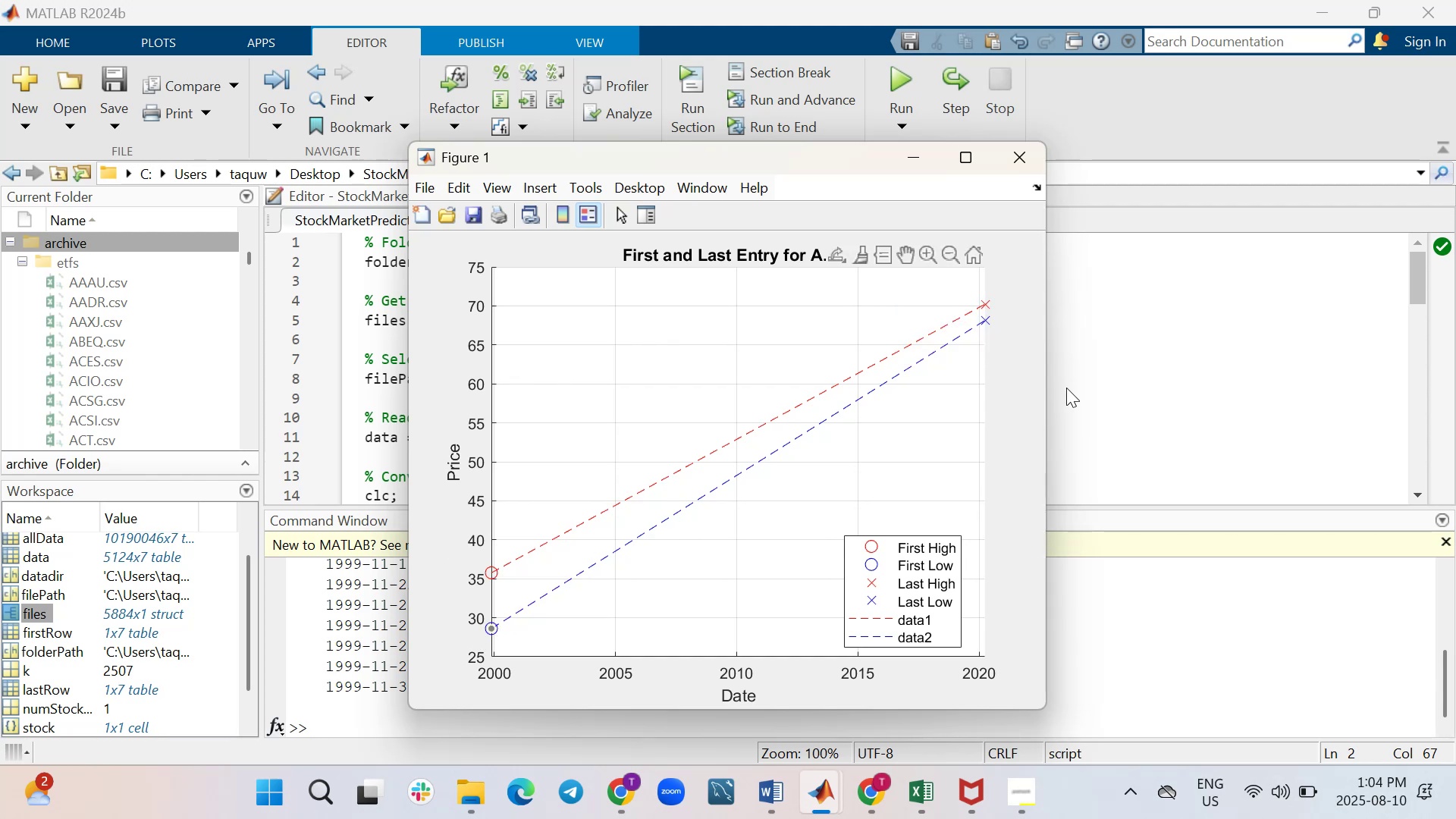 
left_click([1112, 394])
 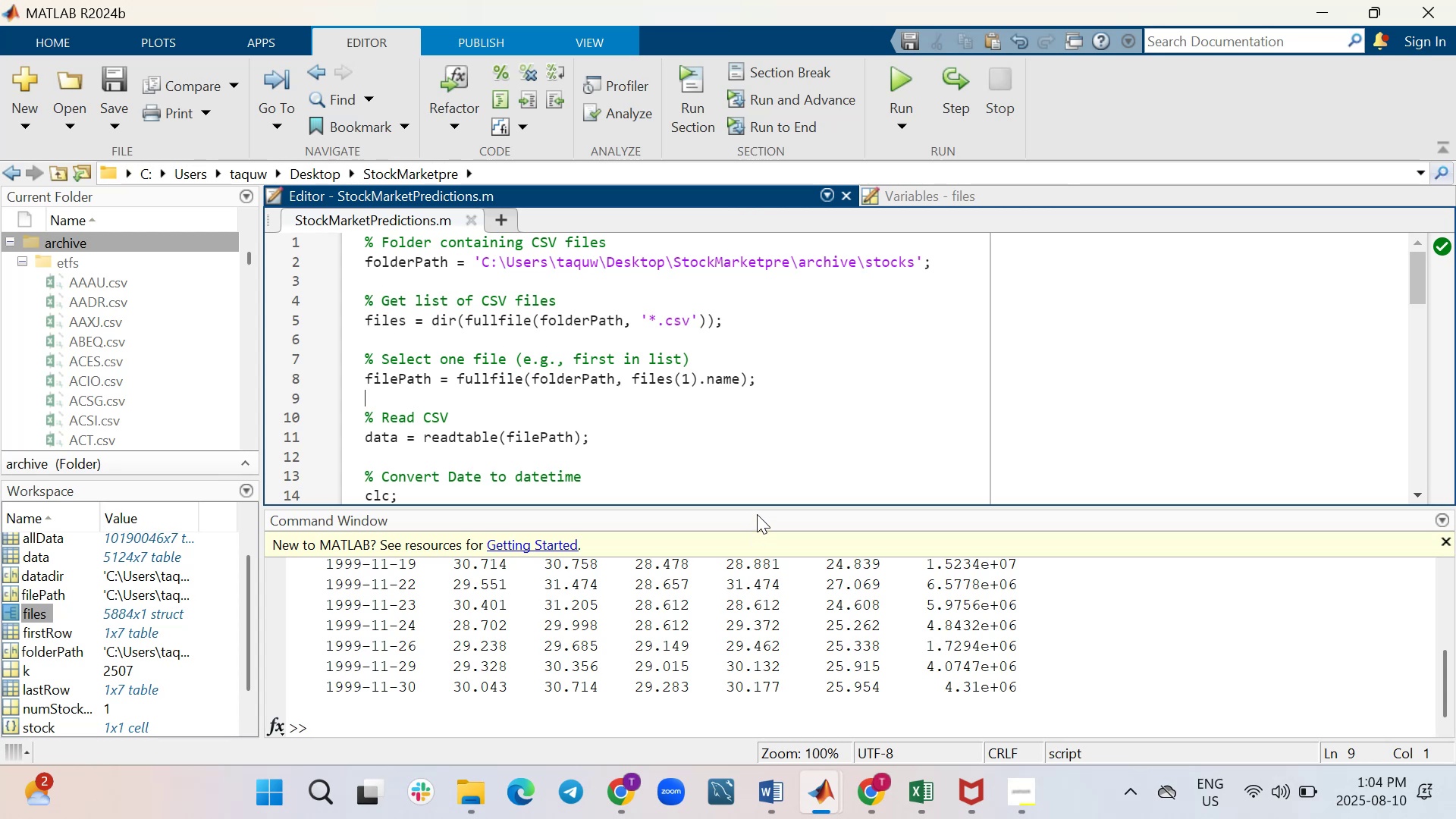 
left_click_drag(start_coordinate=[758, 507], to_coordinate=[752, 657])
 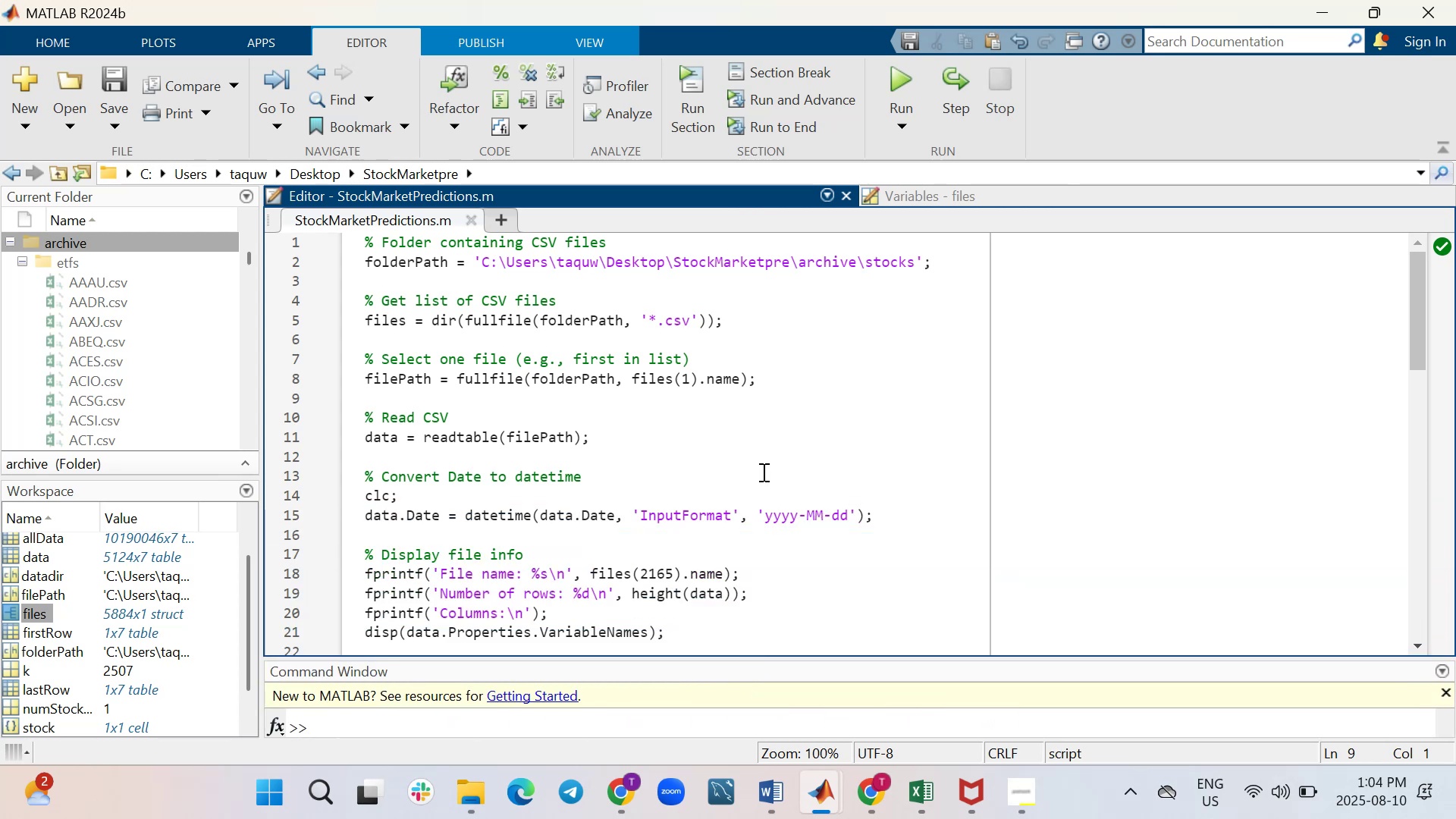 
scroll: coordinate [762, 472], scroll_direction: down, amount: 3.0
 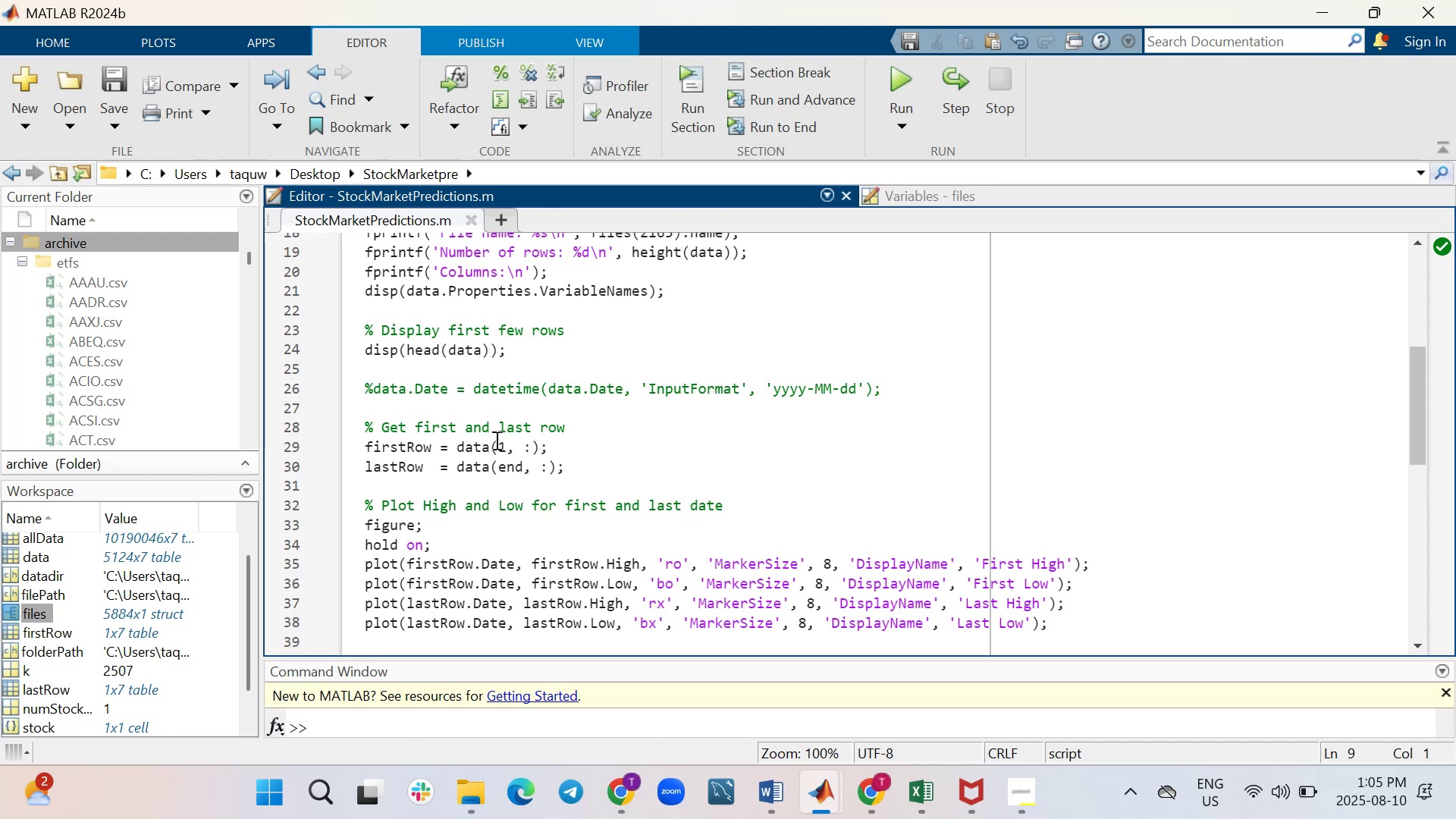 
wait(7.97)
 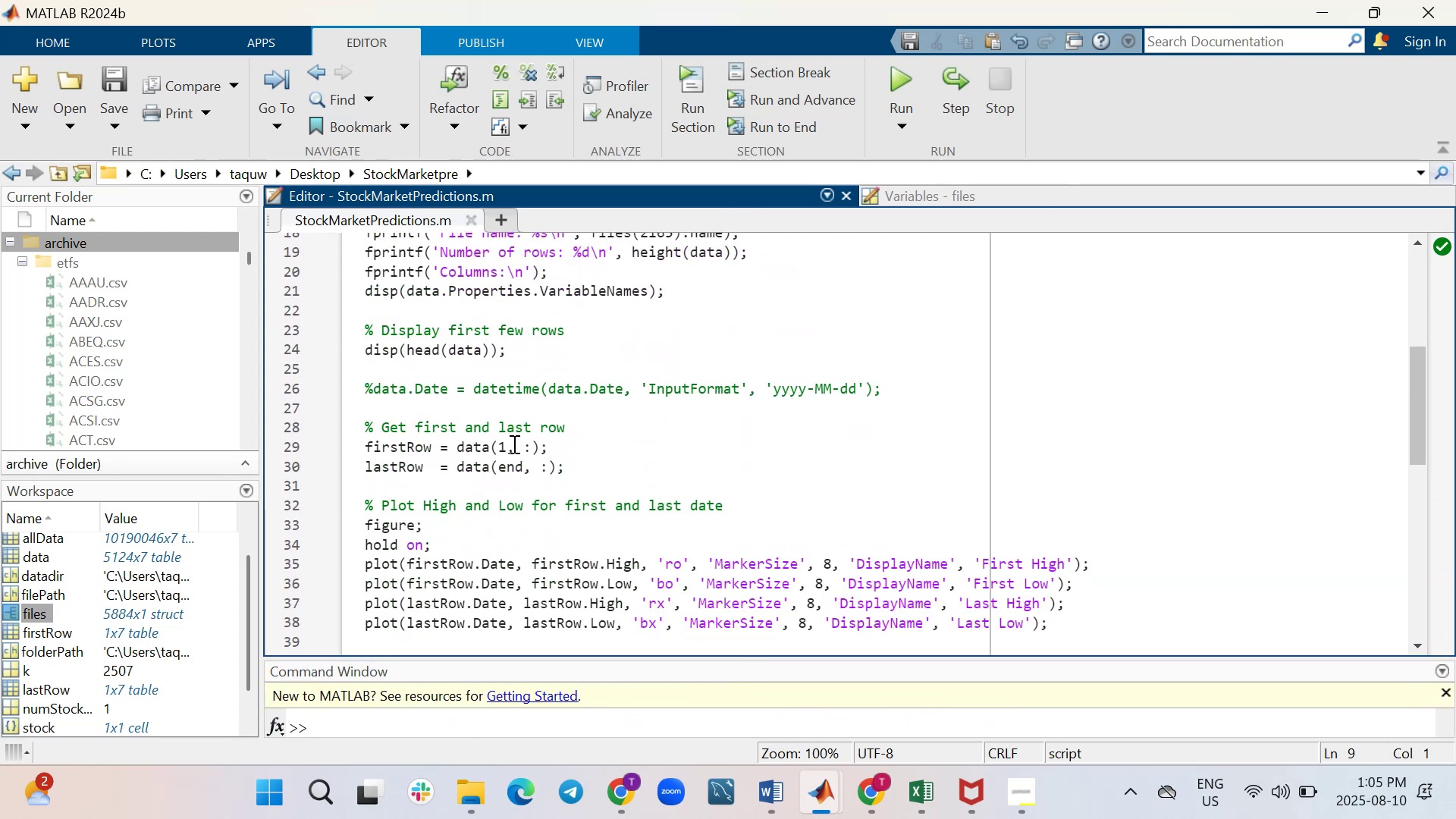 
left_click([464, 795])
 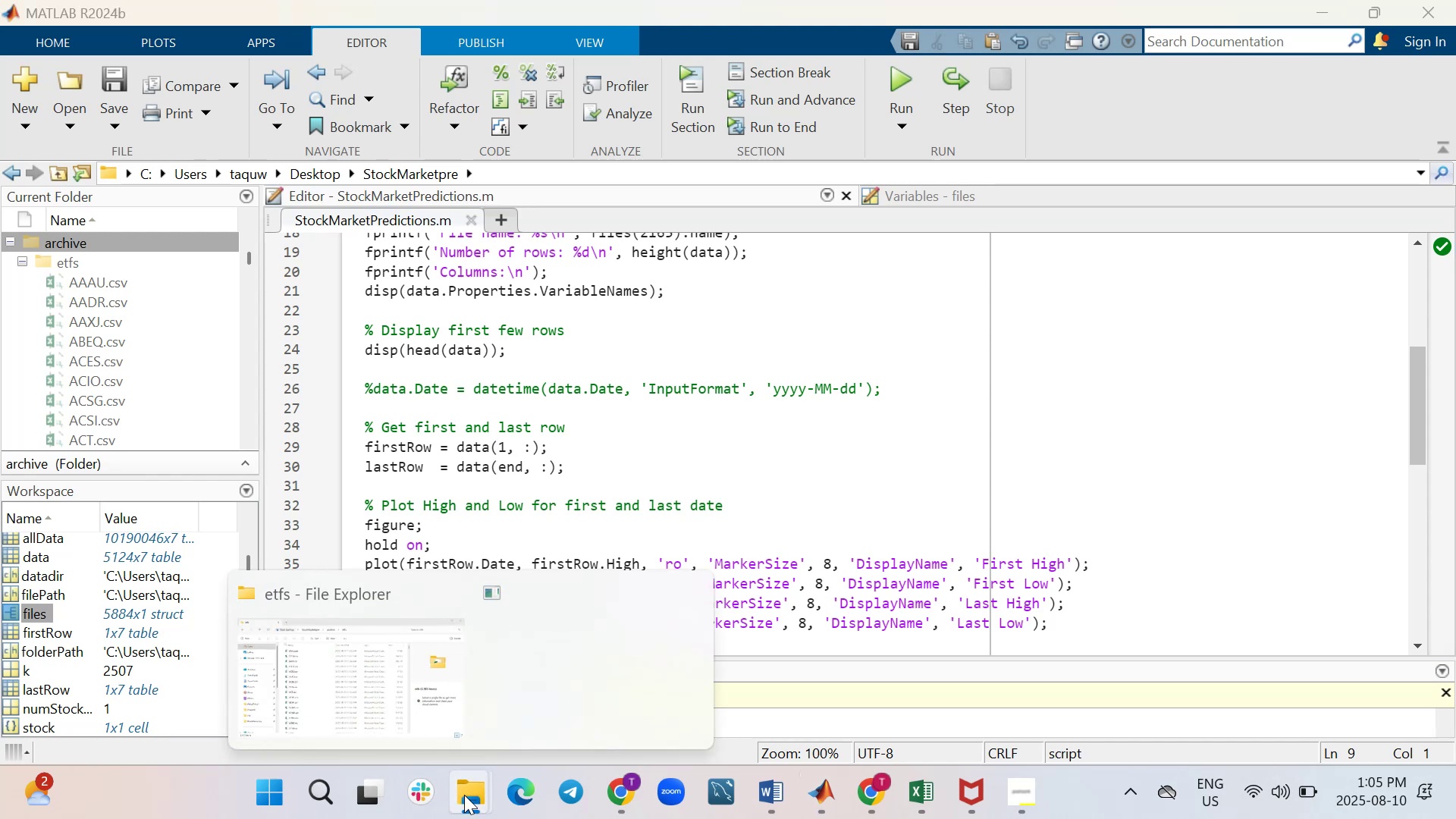 
left_click([464, 795])
 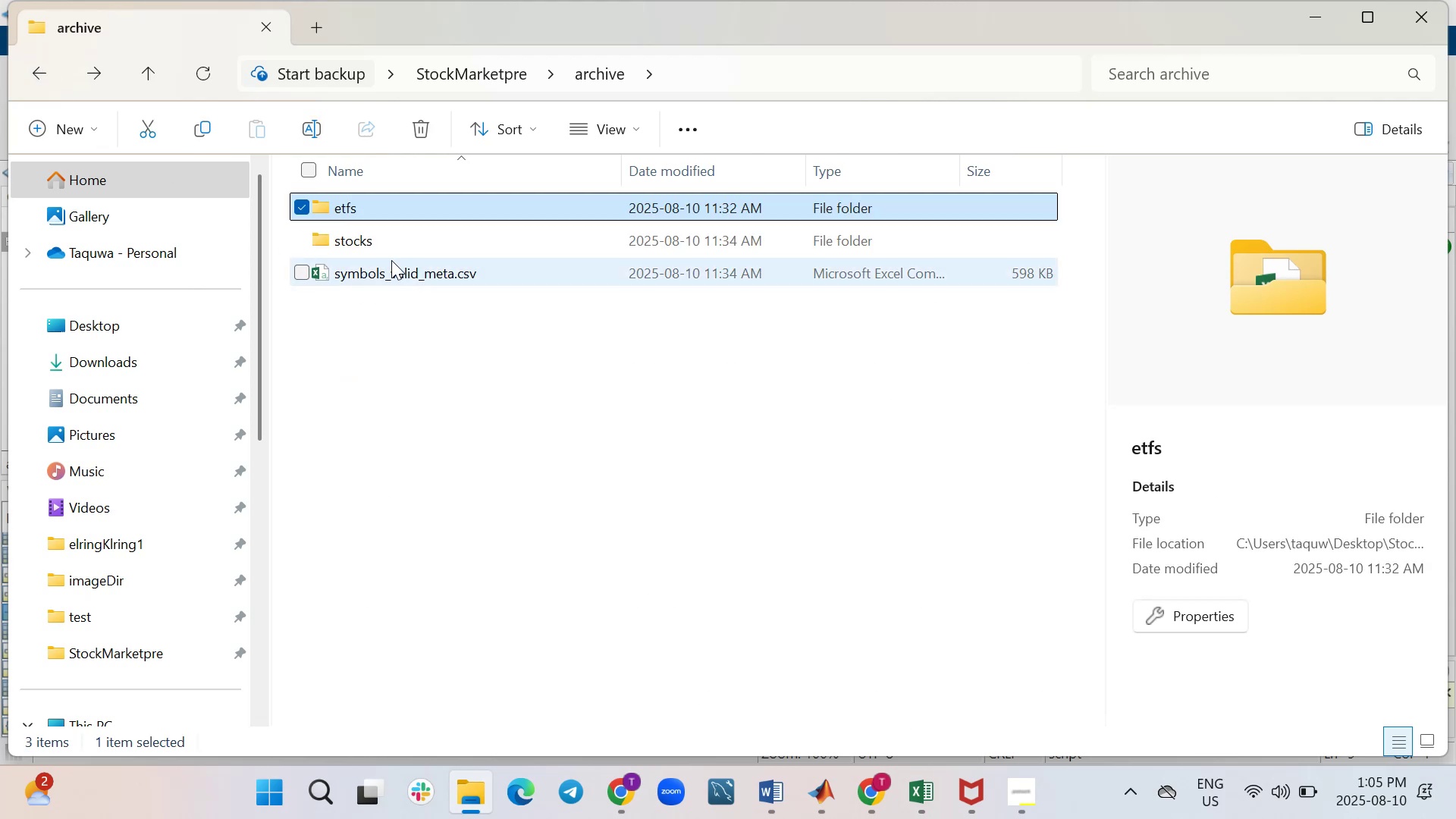 
wait(7.66)
 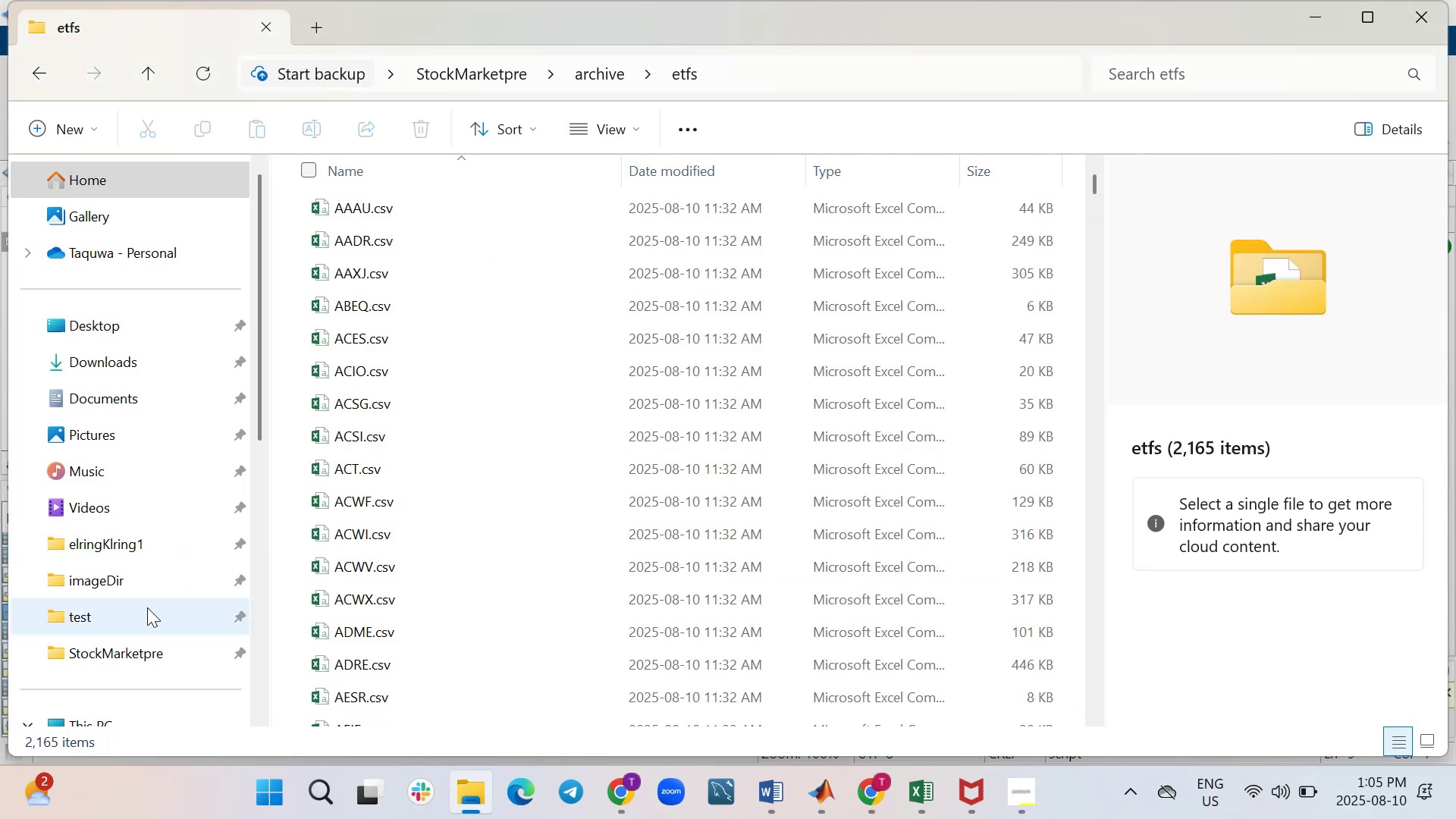 
mouse_move([56, 735])
 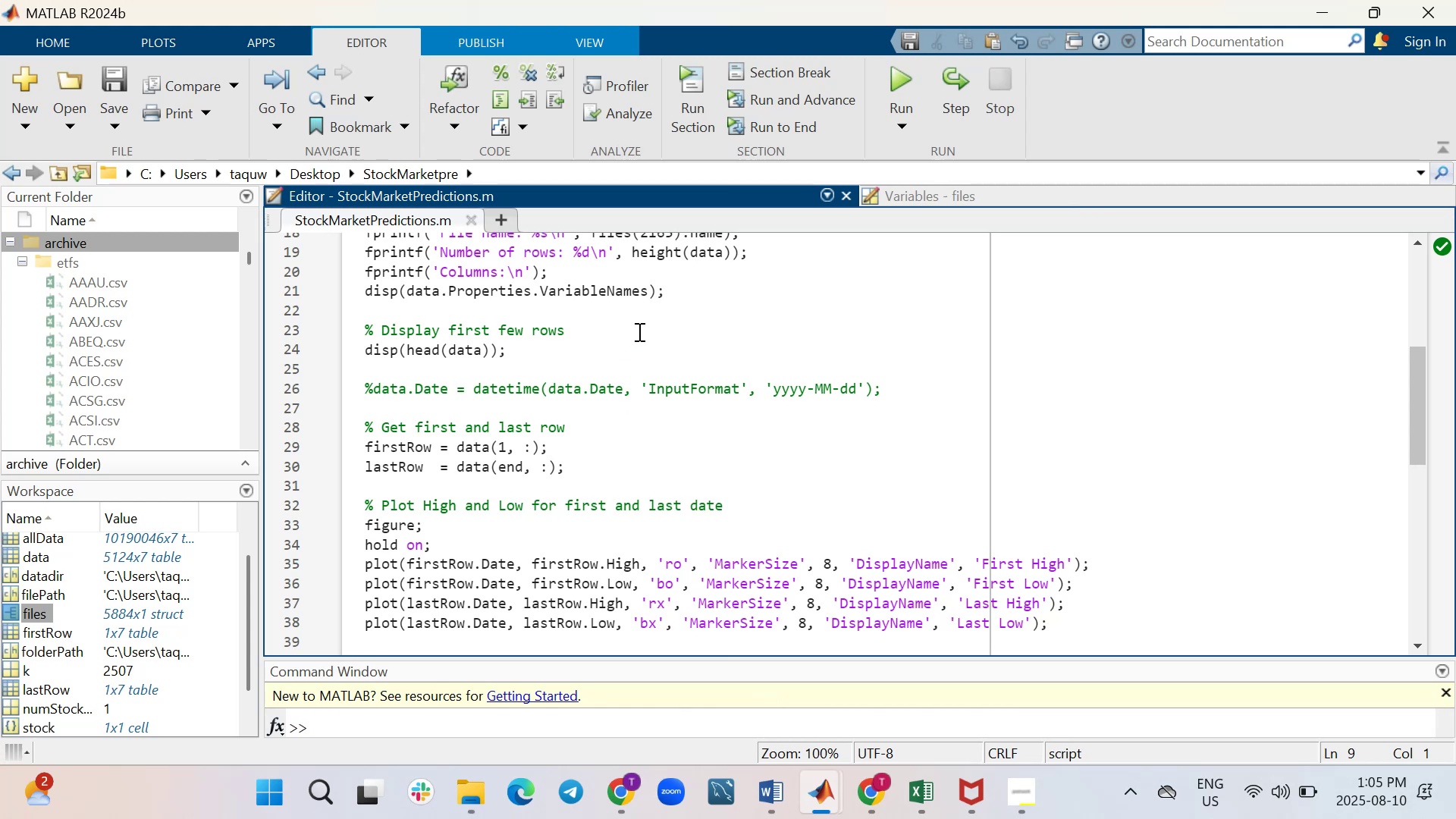 
wait(6.4)
 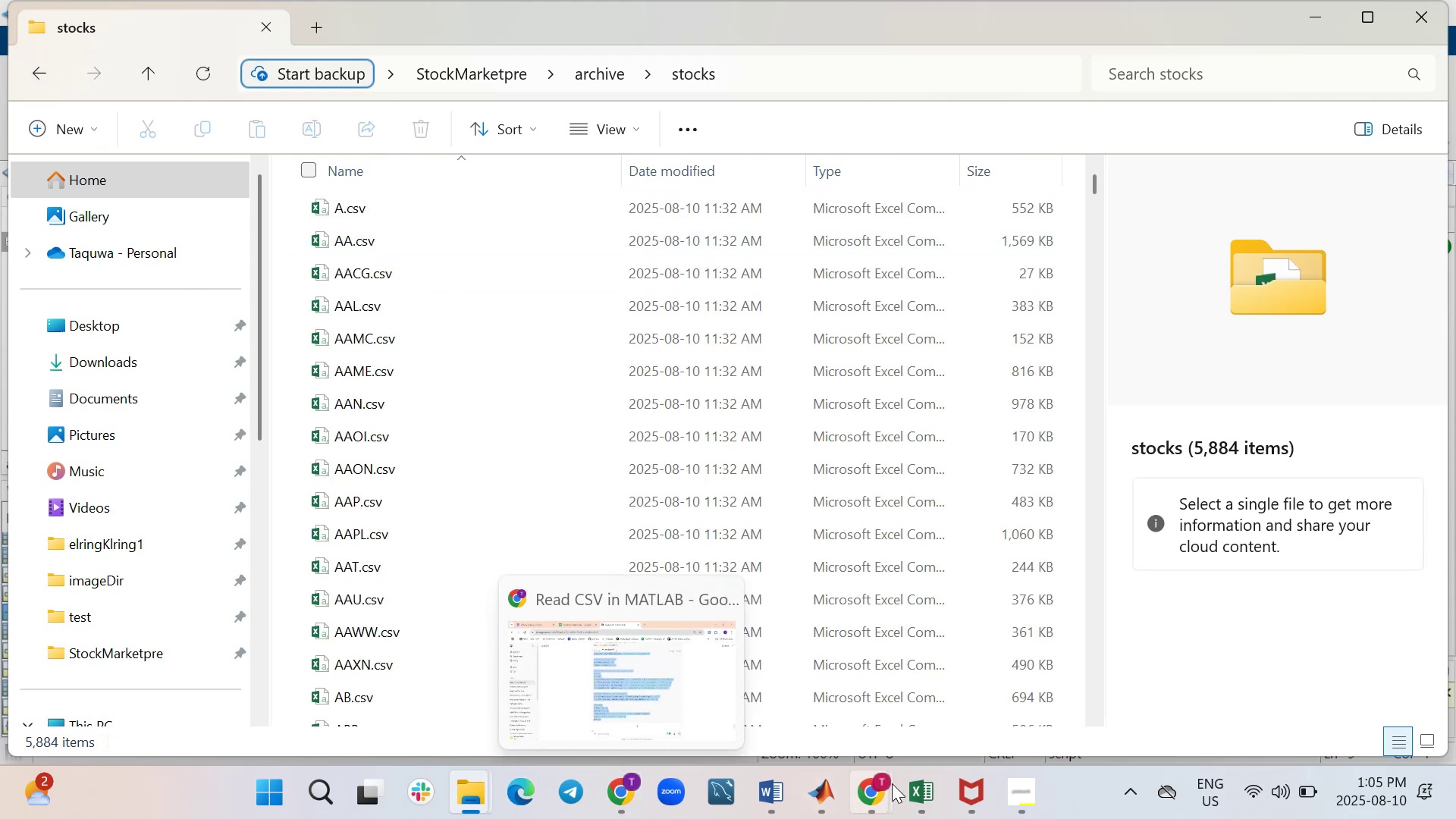 
scroll: coordinate [638, 331], scroll_direction: down, amount: 2.0
 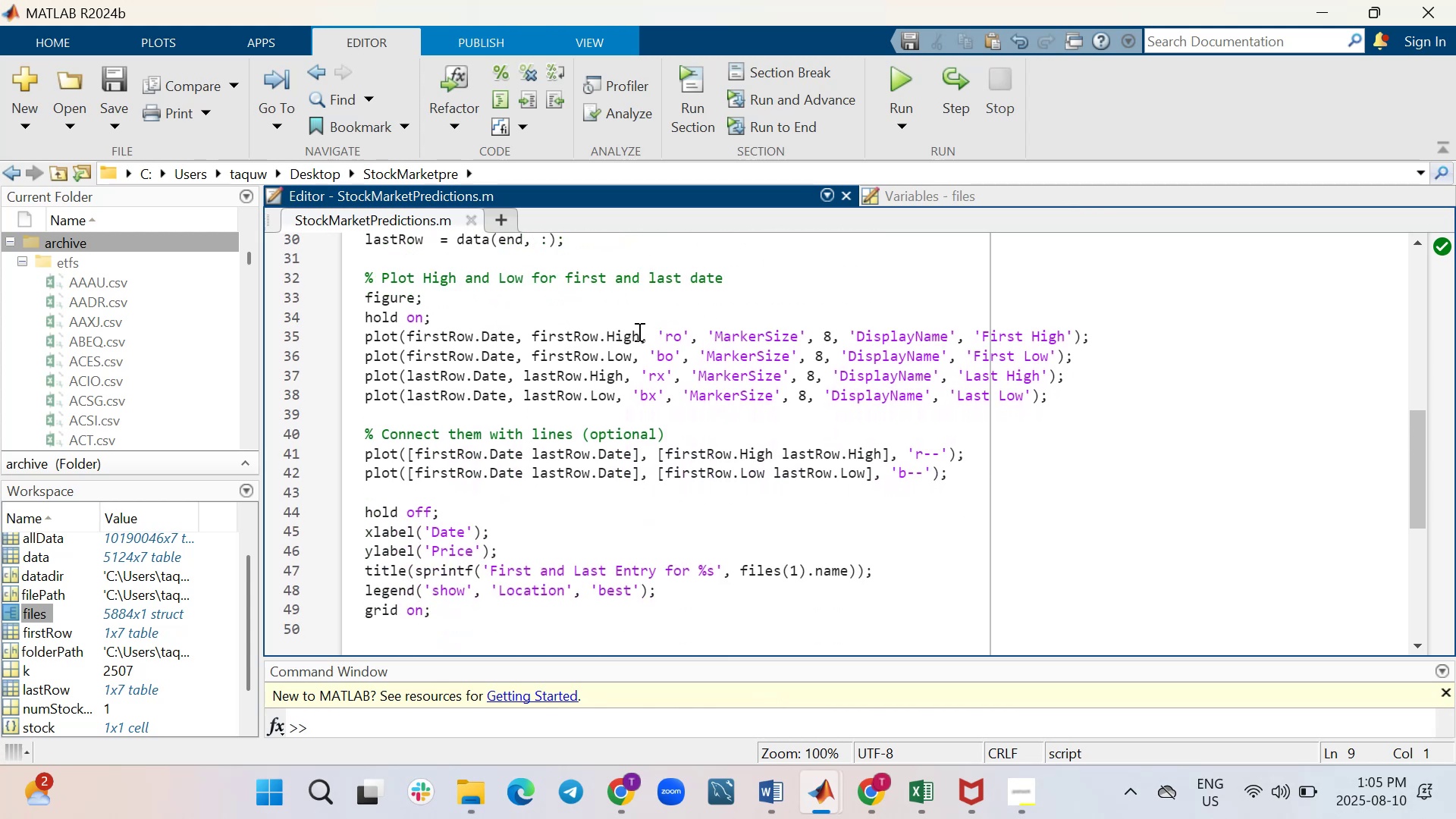 
scroll: coordinate [638, 331], scroll_direction: up, amount: 1.0
 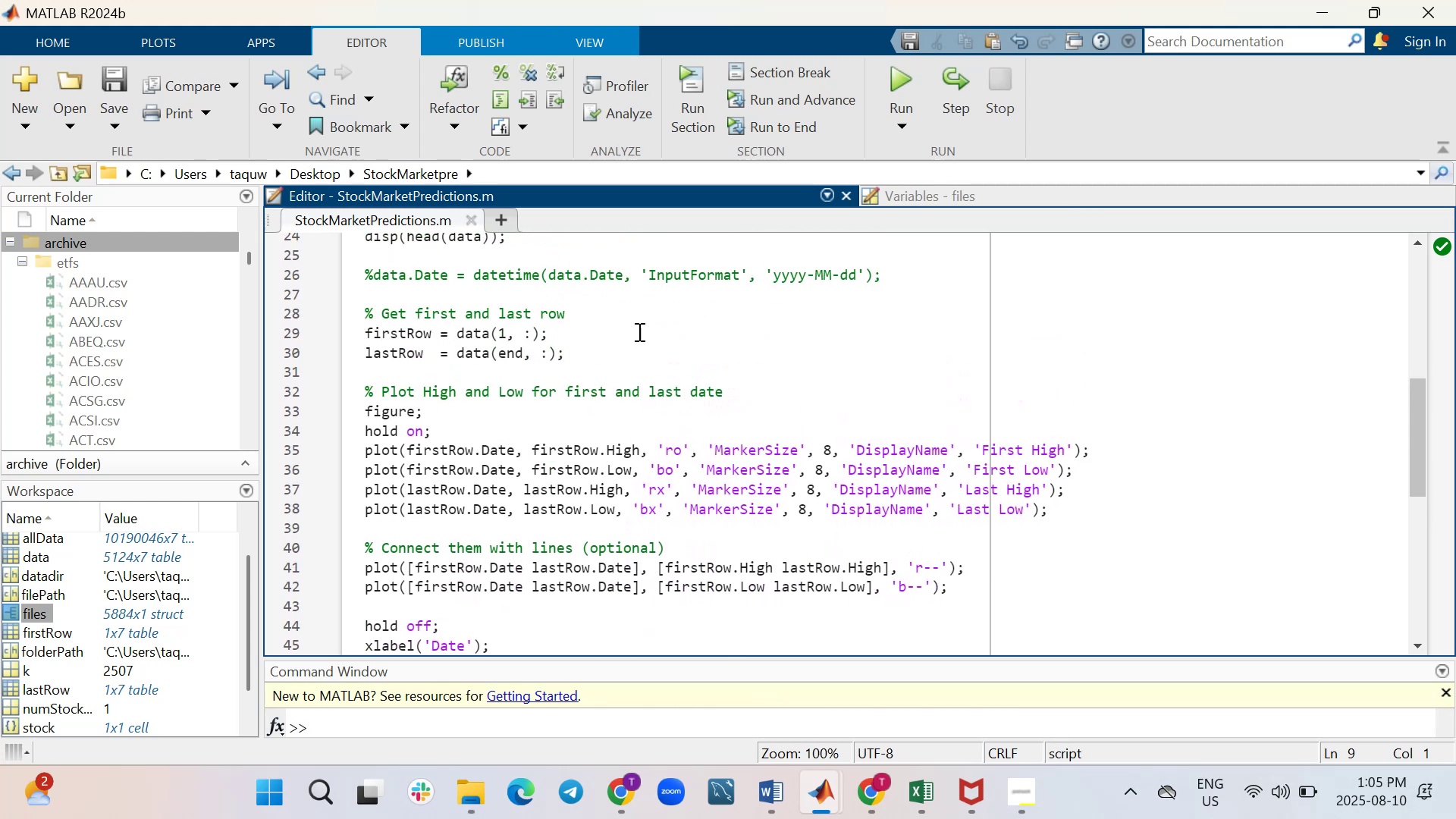 
scroll: coordinate [638, 331], scroll_direction: down, amount: 1.0
 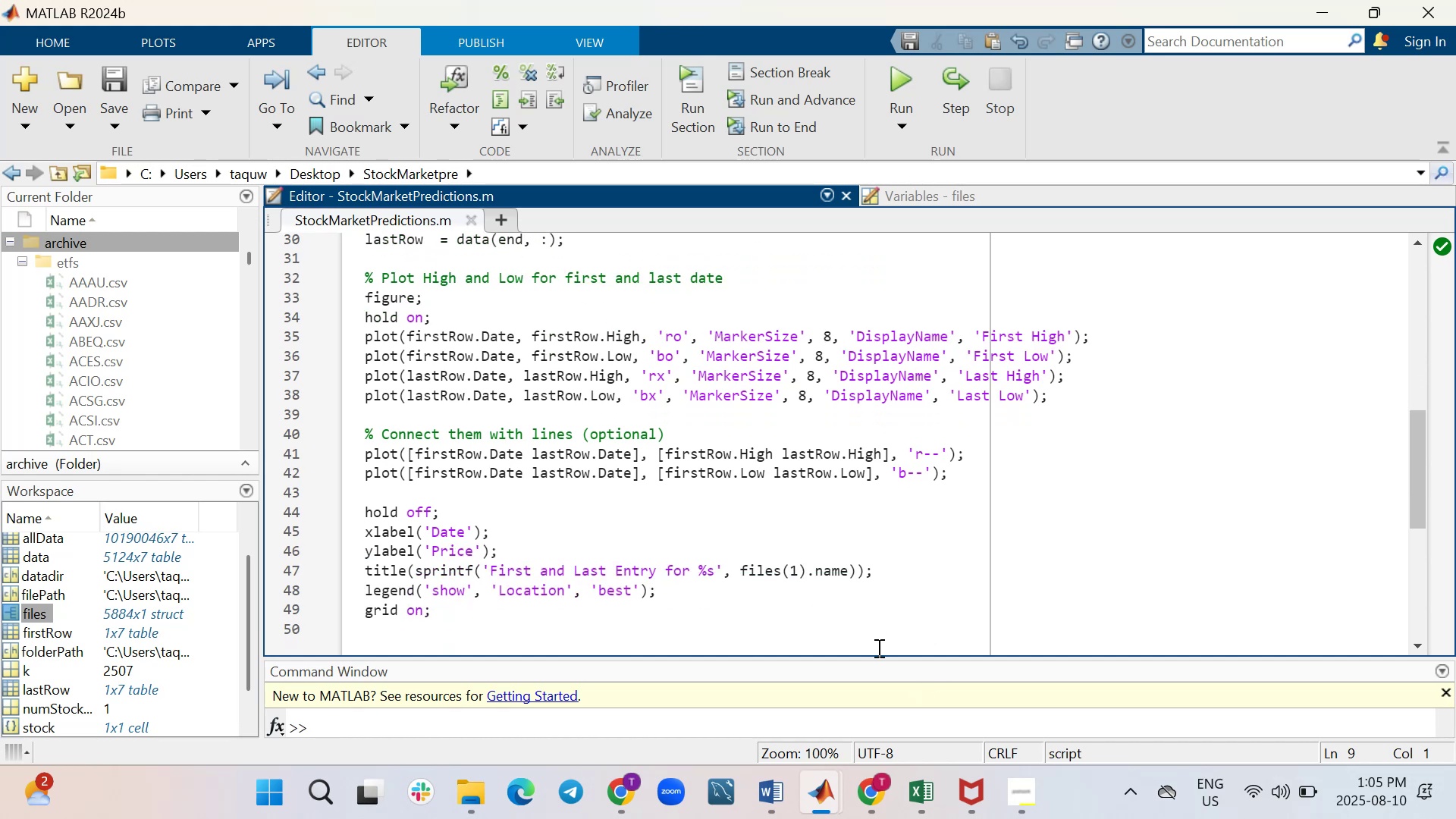 
left_click_drag(start_coordinate=[879, 659], to_coordinate=[884, 617])
 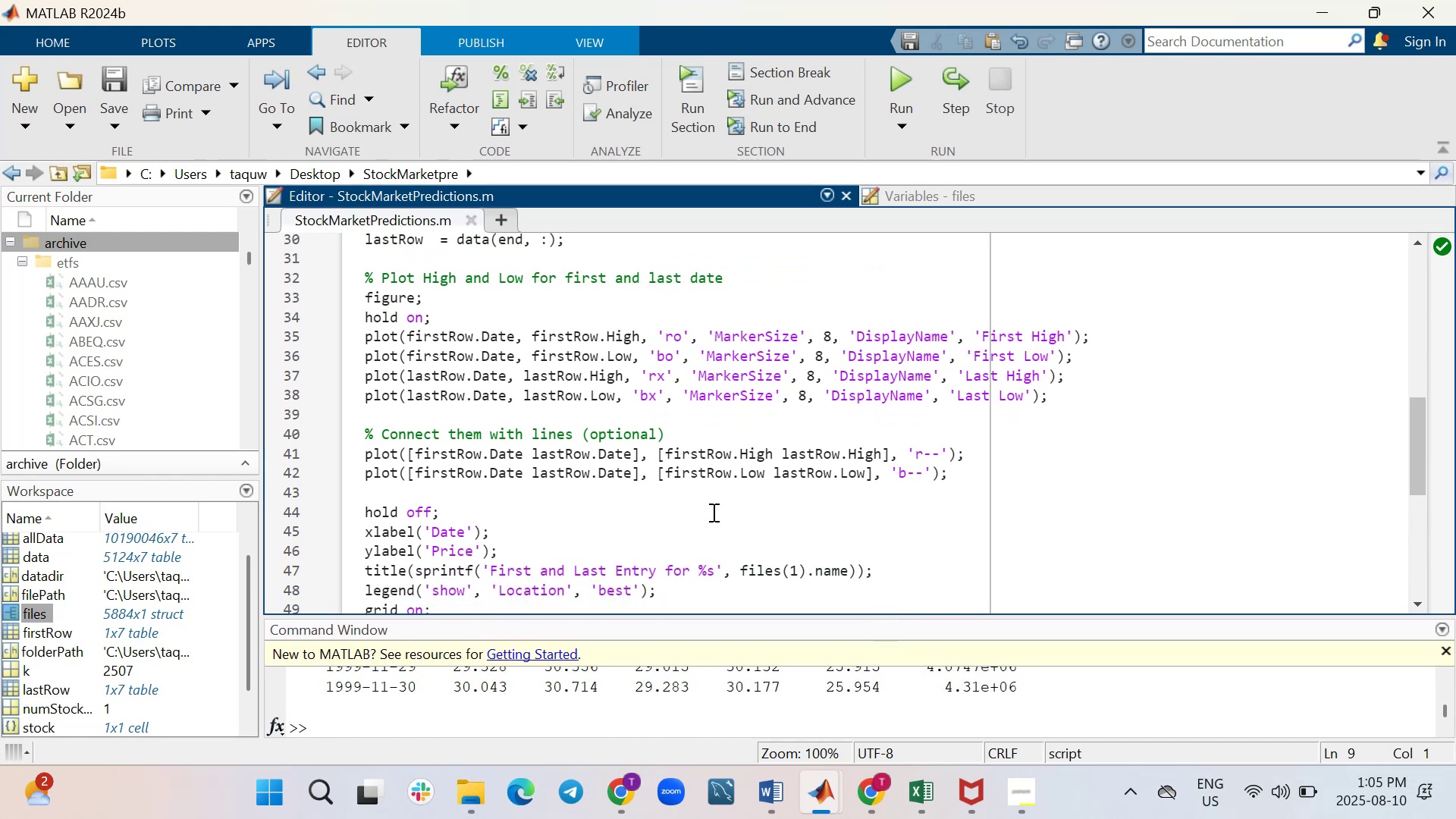 
scroll: coordinate [617, 491], scroll_direction: down, amount: 1.0
 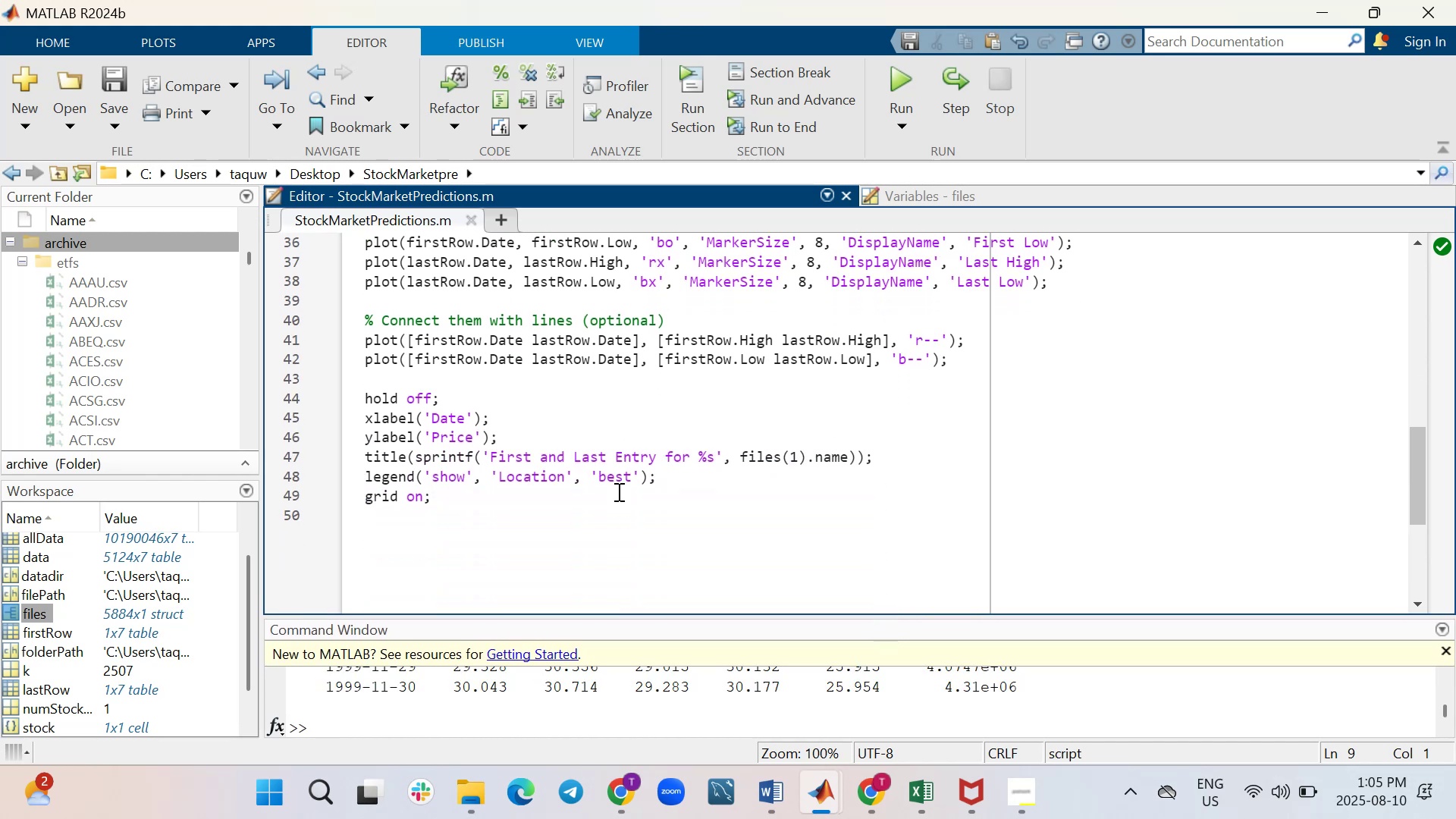 
scroll: coordinate [618, 491], scroll_direction: up, amount: 2.0
 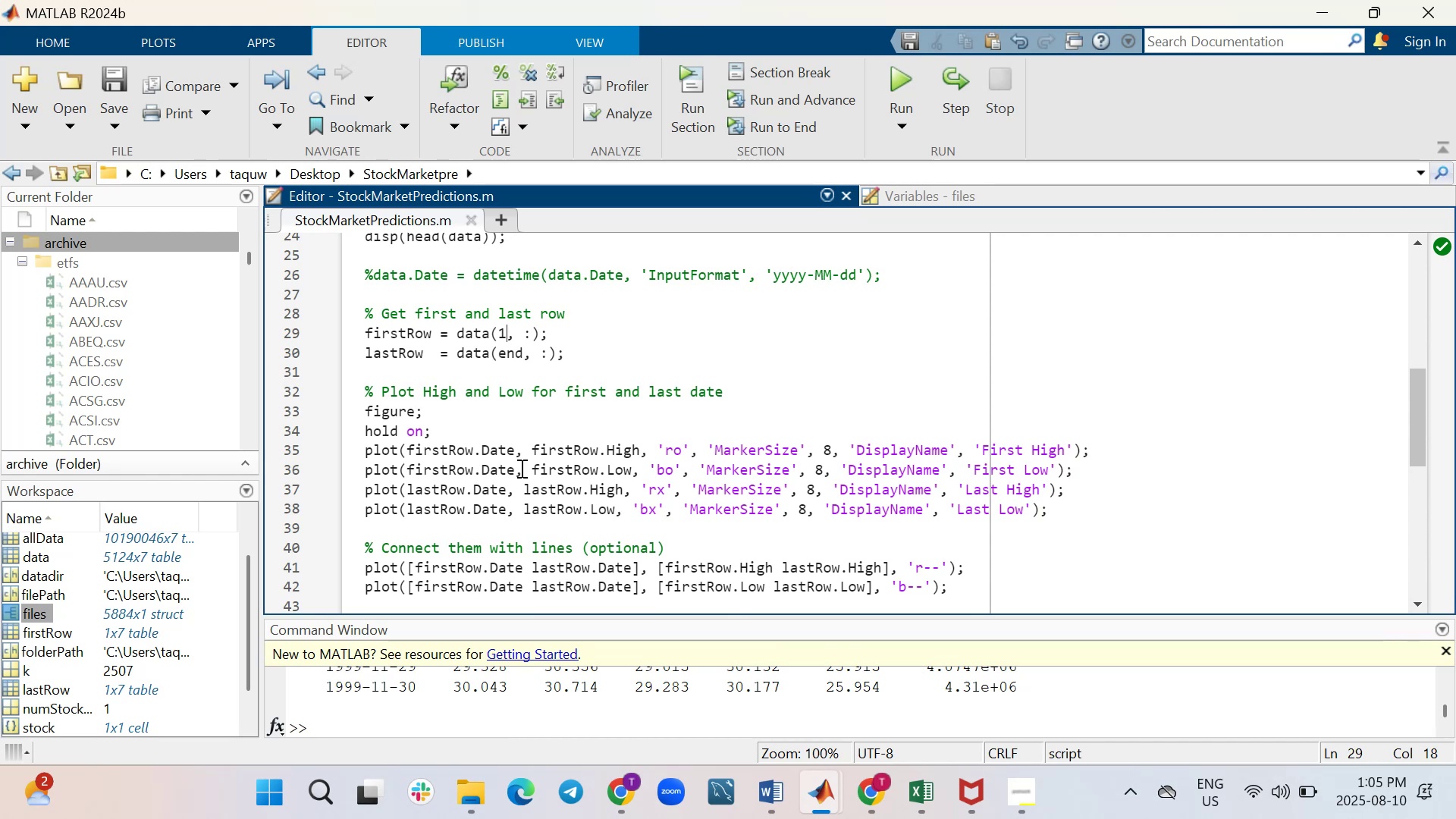 
wait(5.12)
 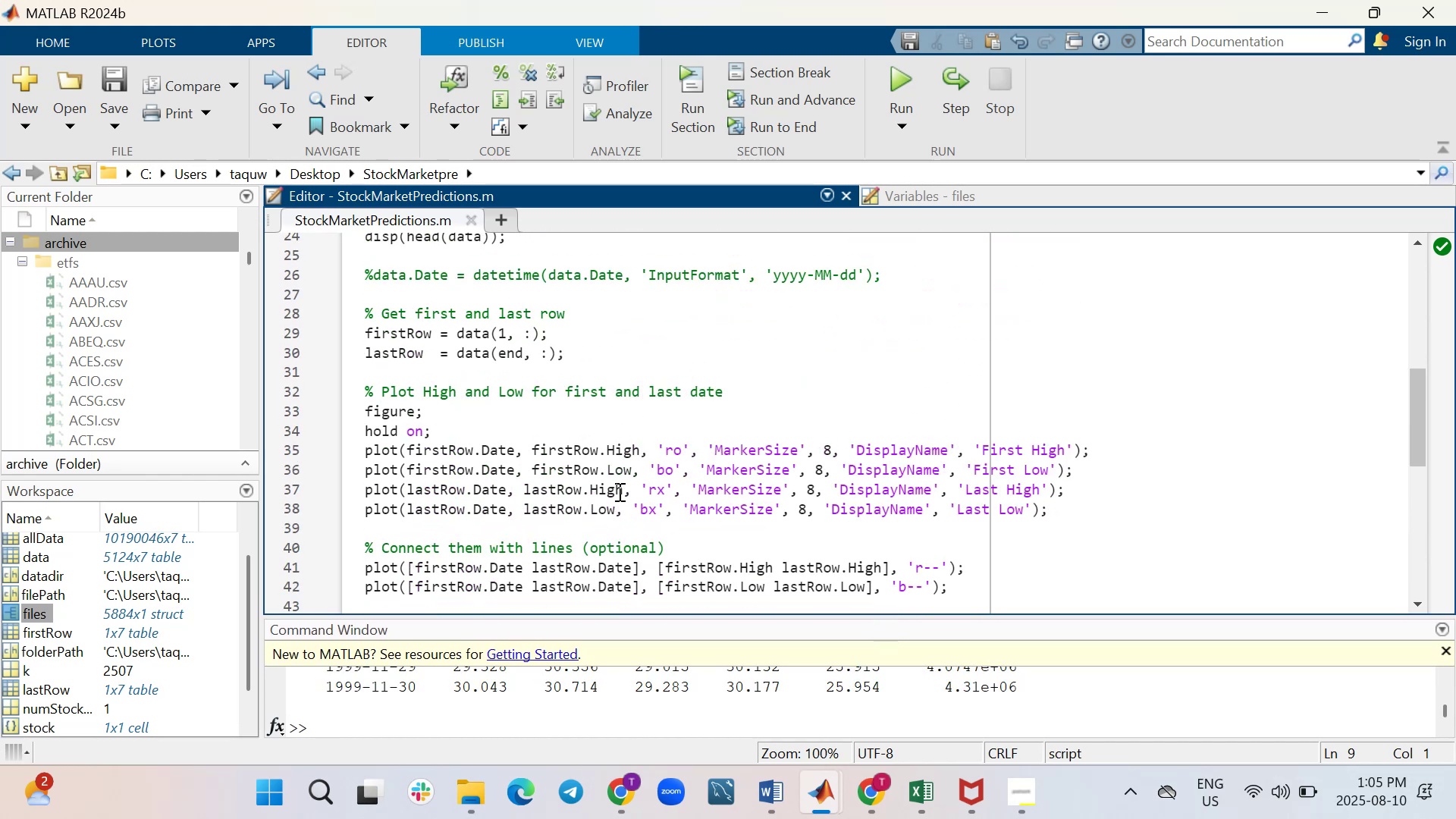 
key(Backspace)
type(2442)
 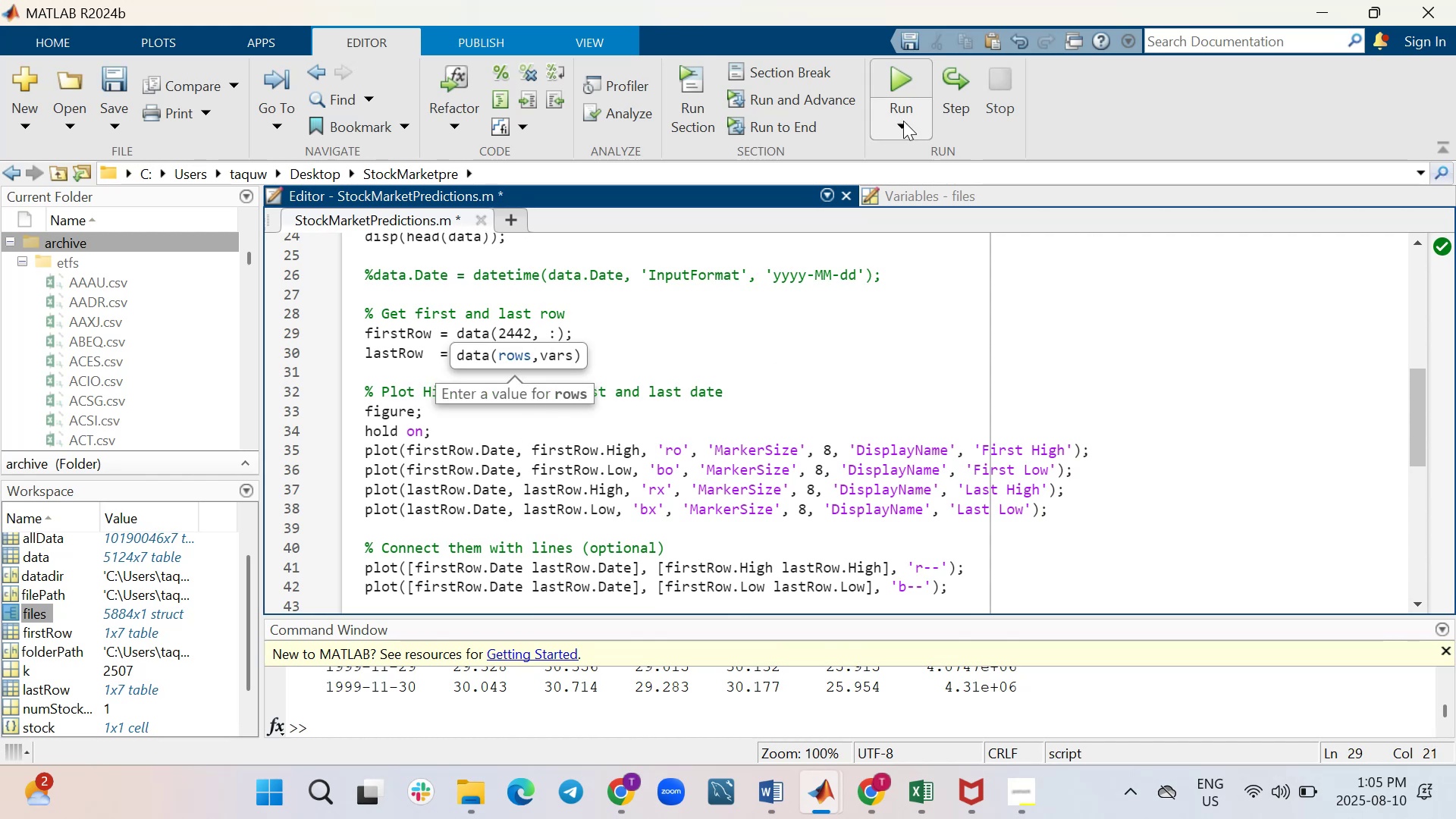 
left_click([897, 83])
 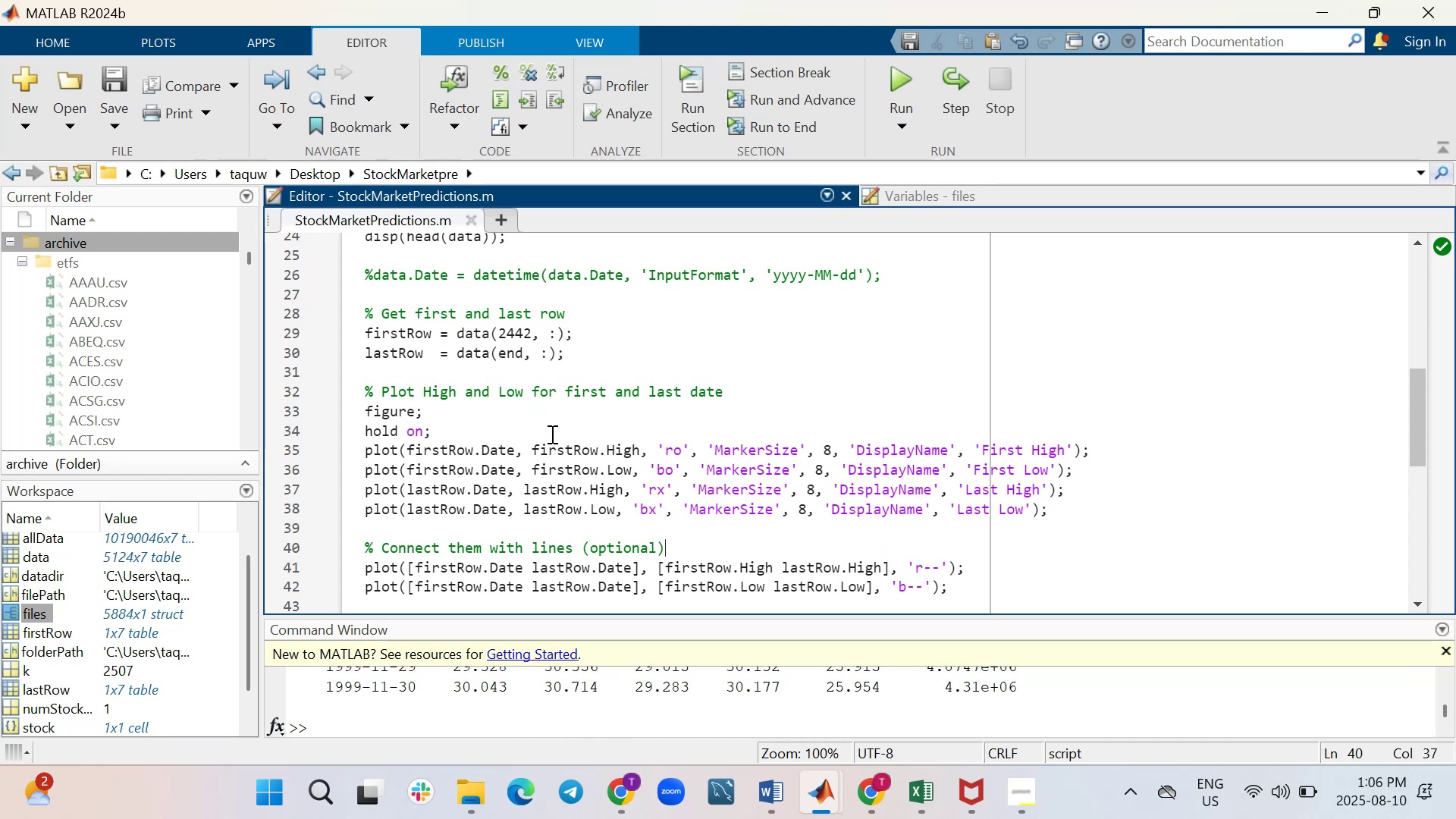 
wait(34.94)
 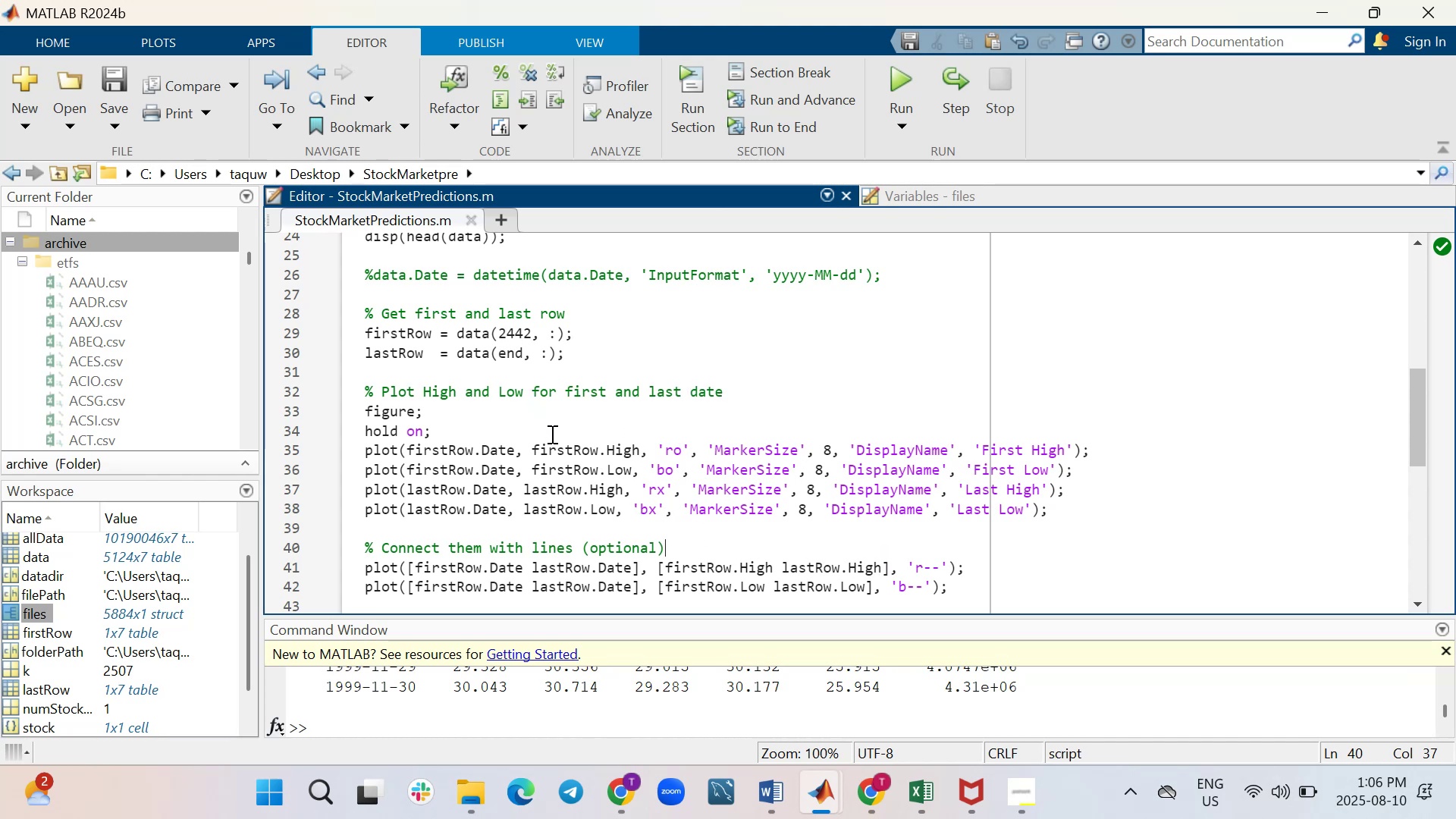 
key(Backspace)
 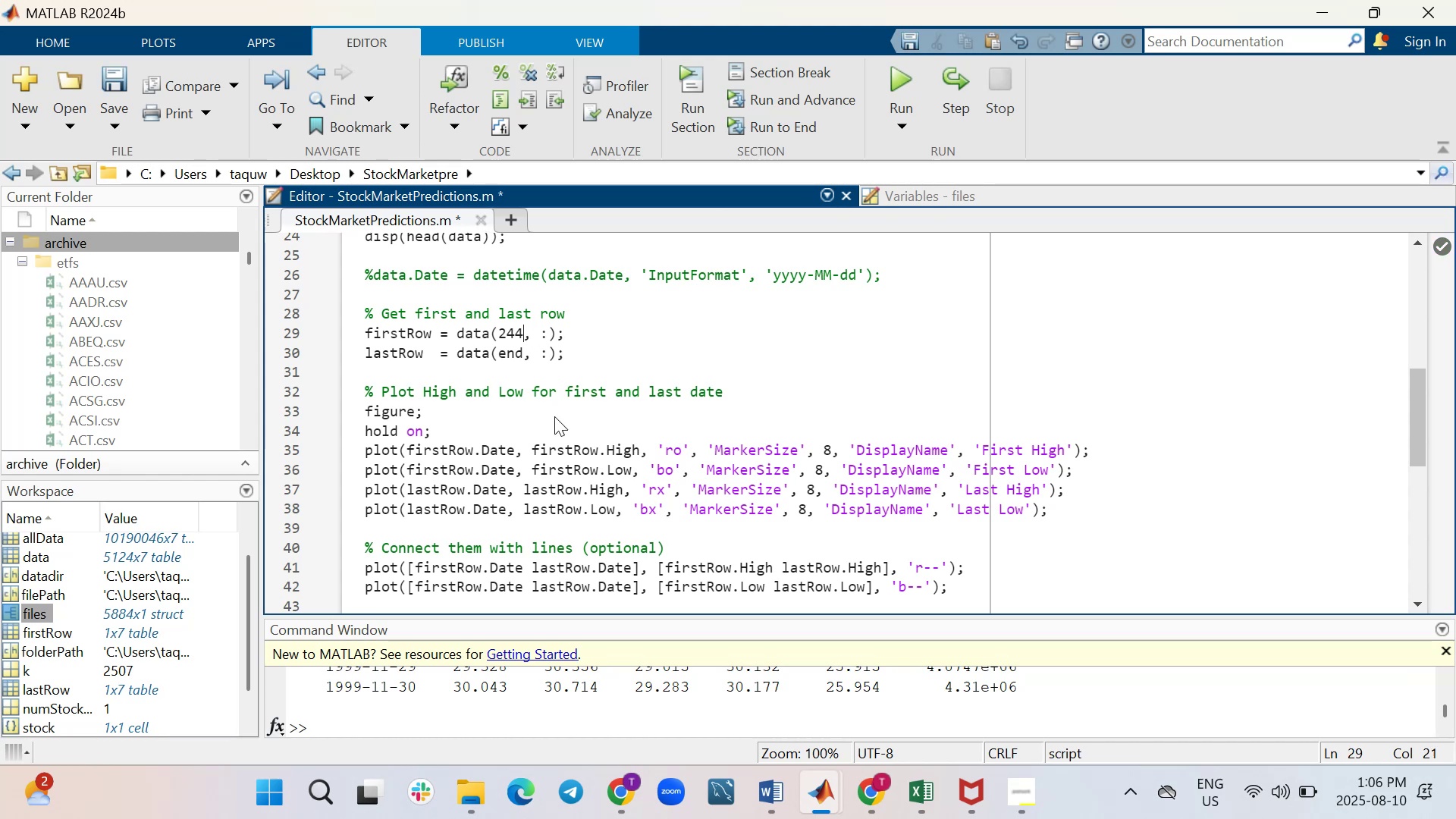 
key(Backspace)
 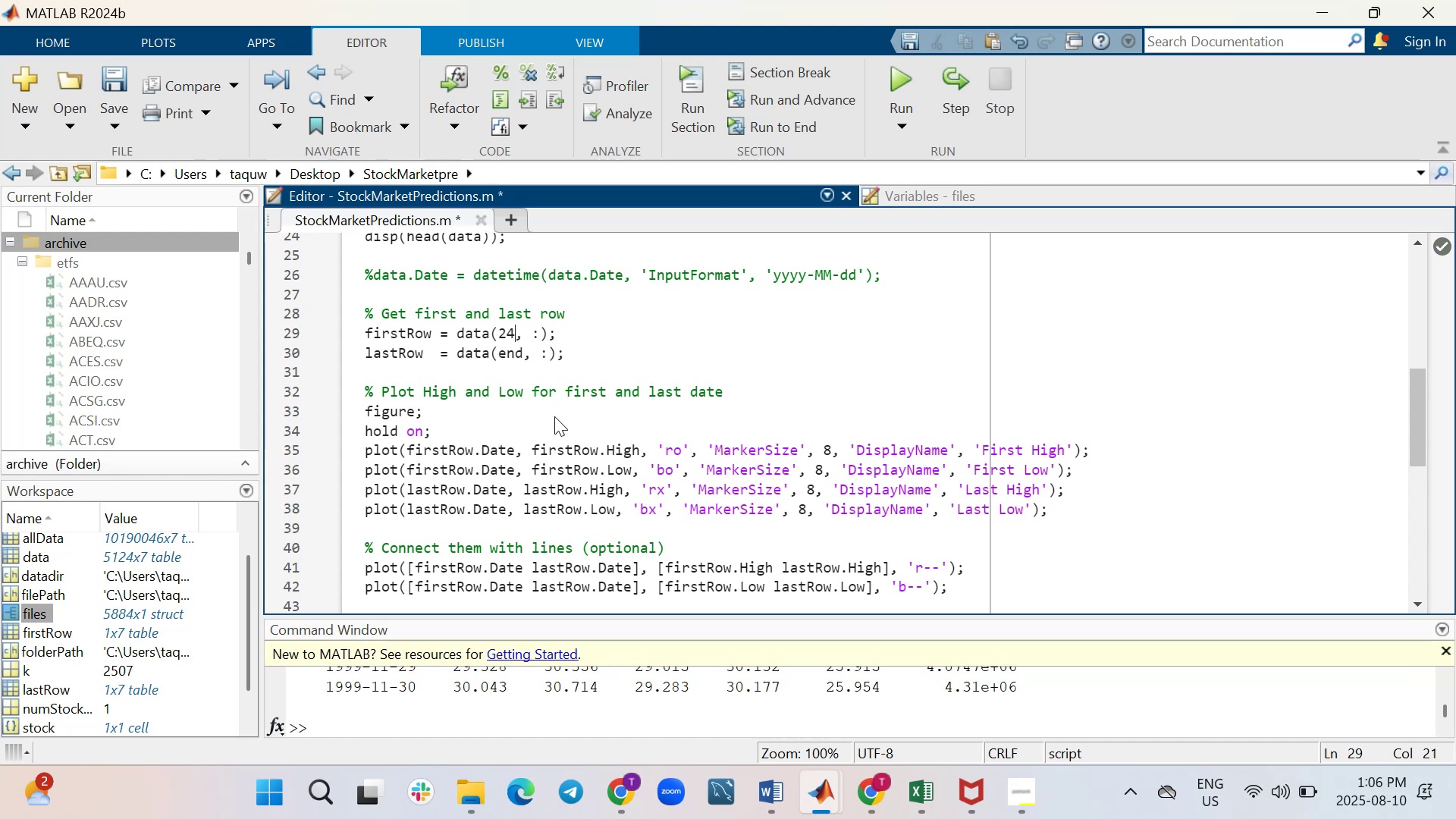 
key(Backspace)
 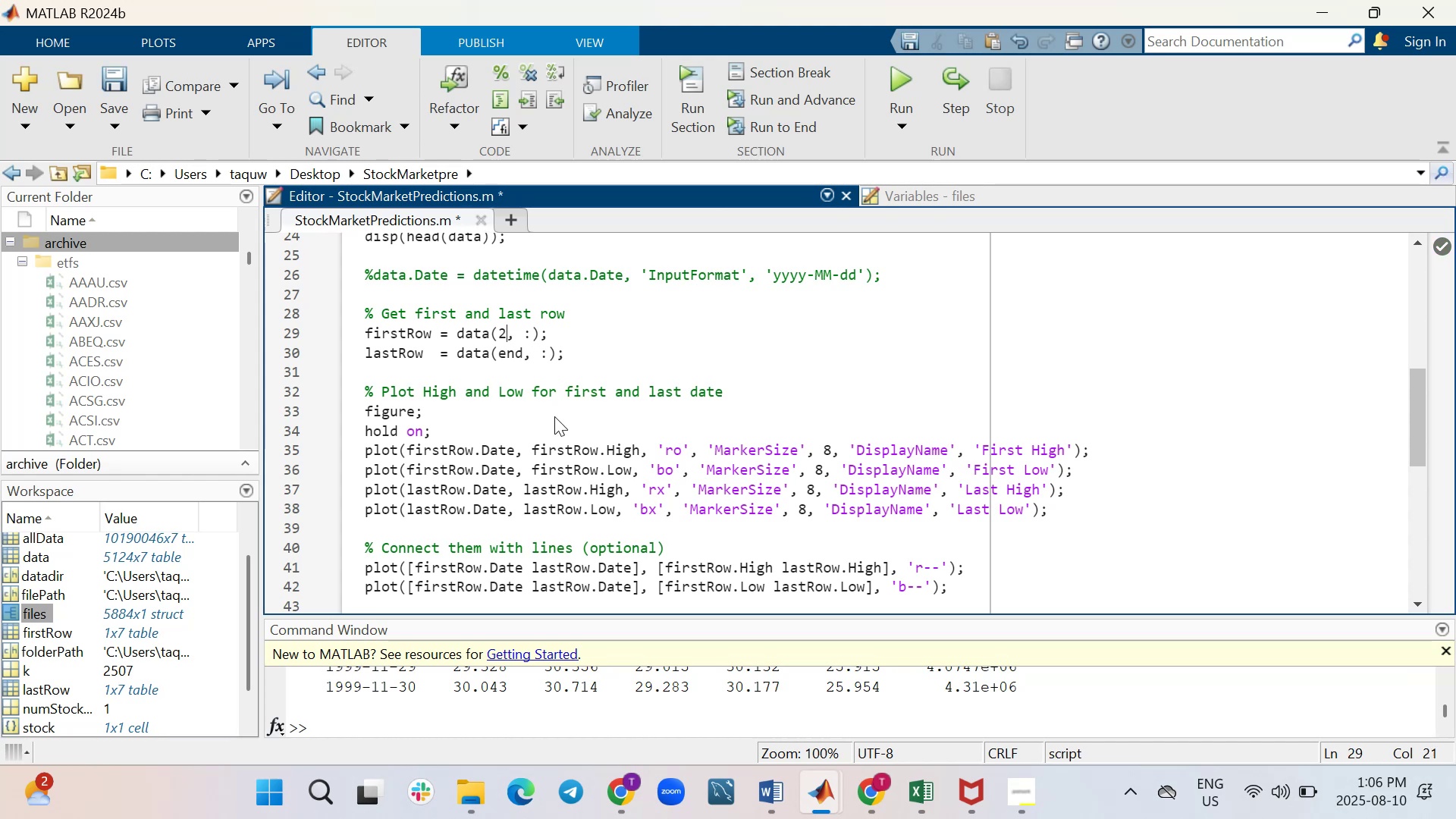 
key(Backspace)
 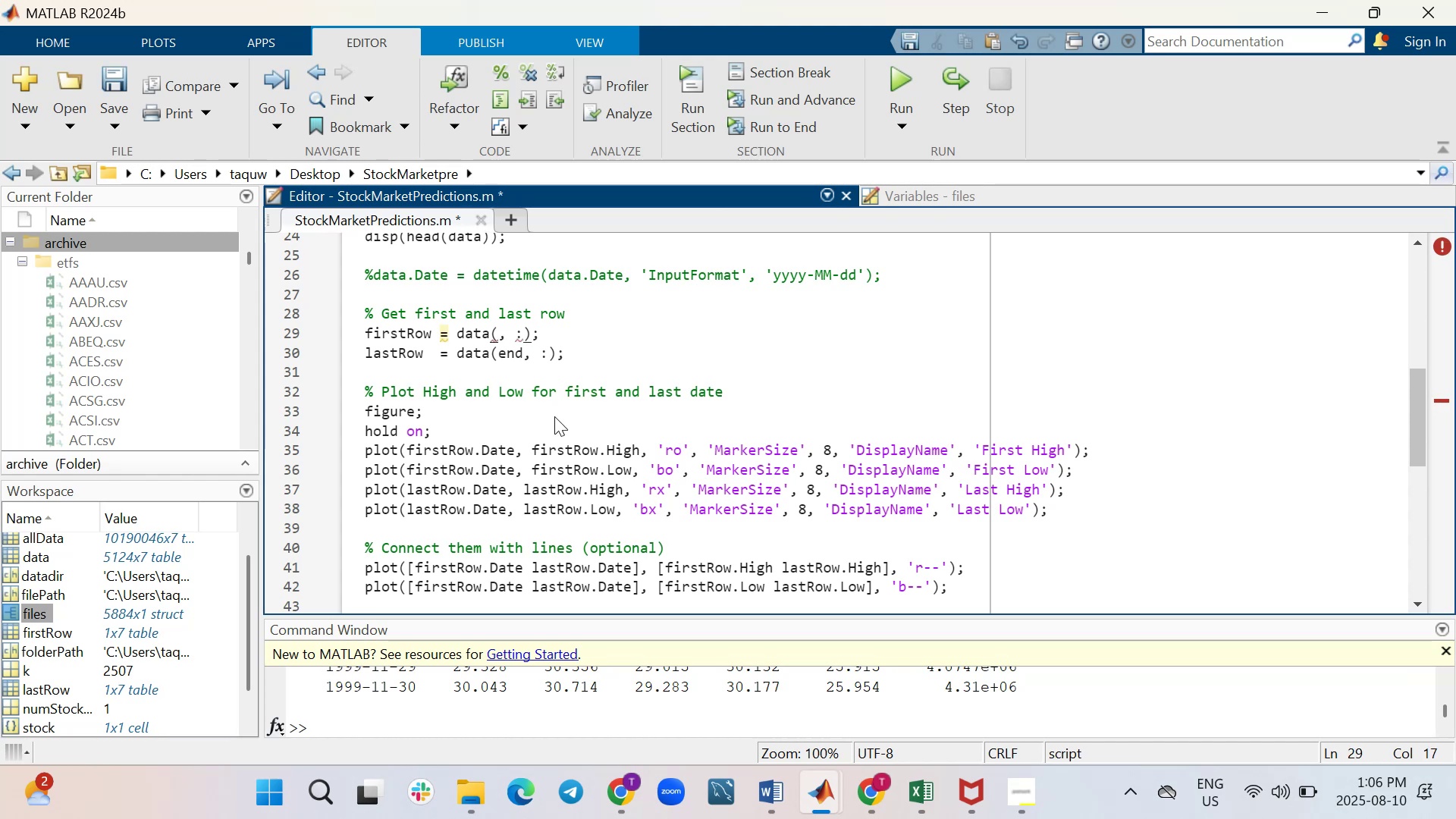 
key(E)
 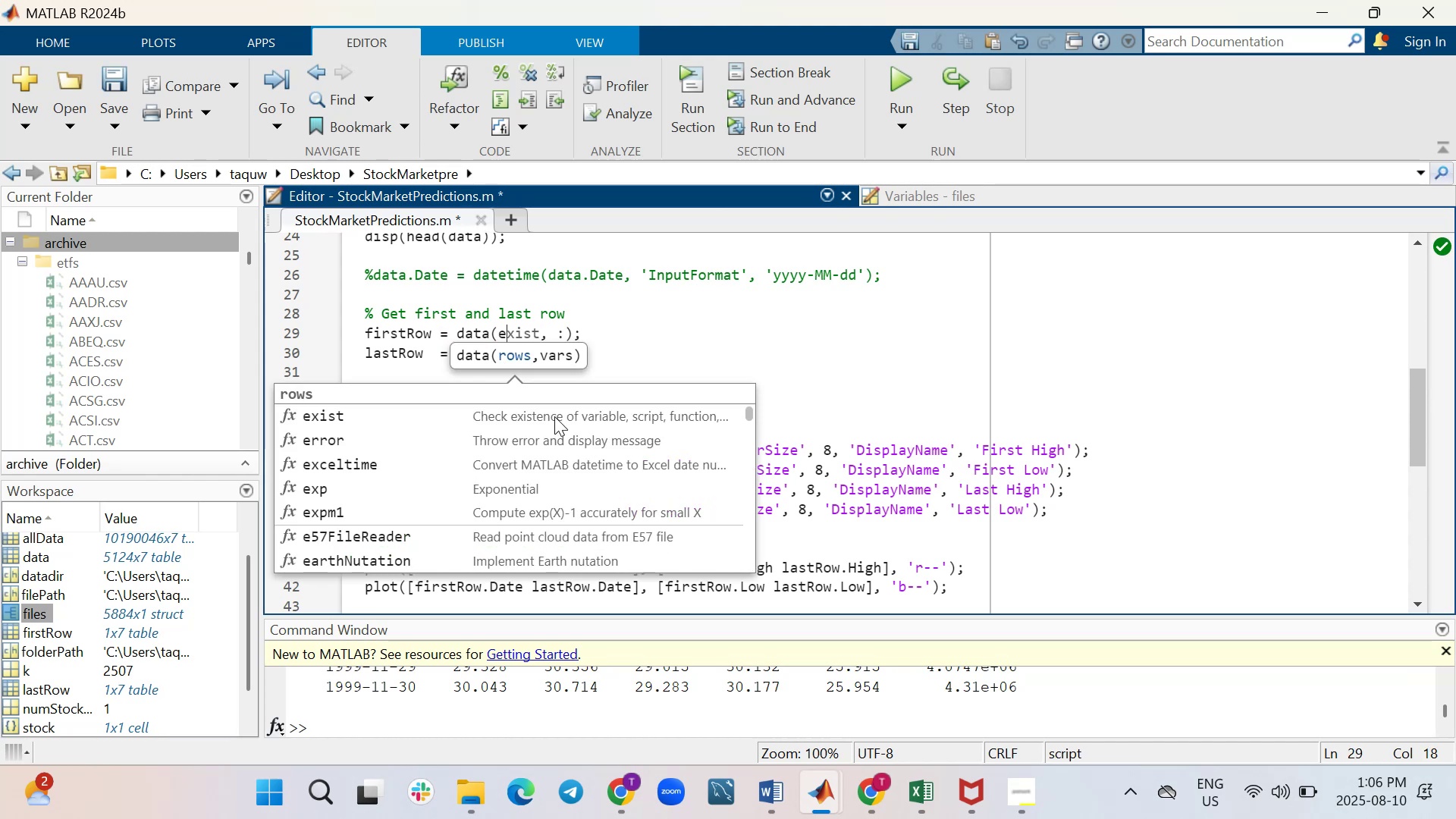 
type(nd-1)
 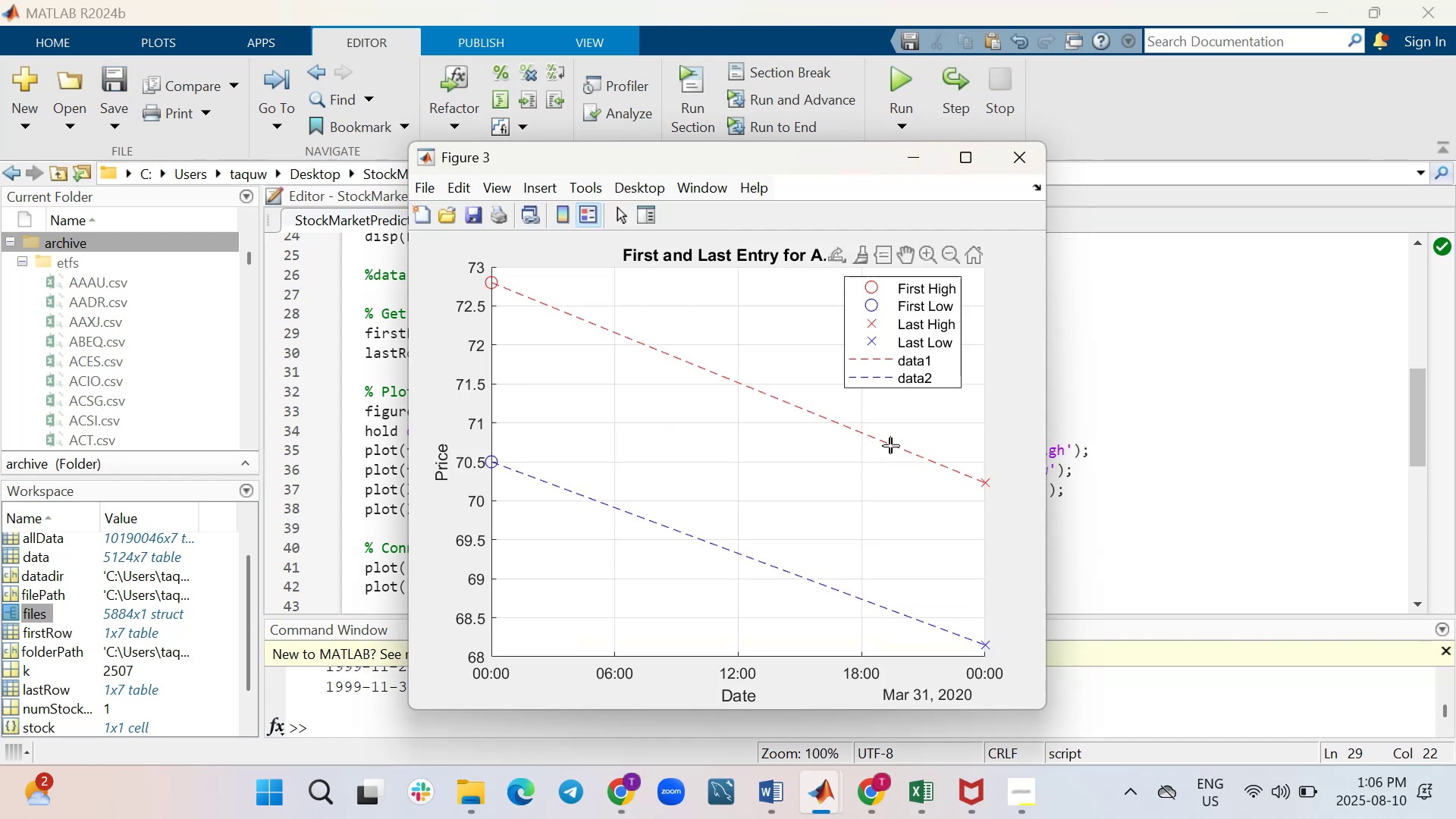 
wait(13.81)
 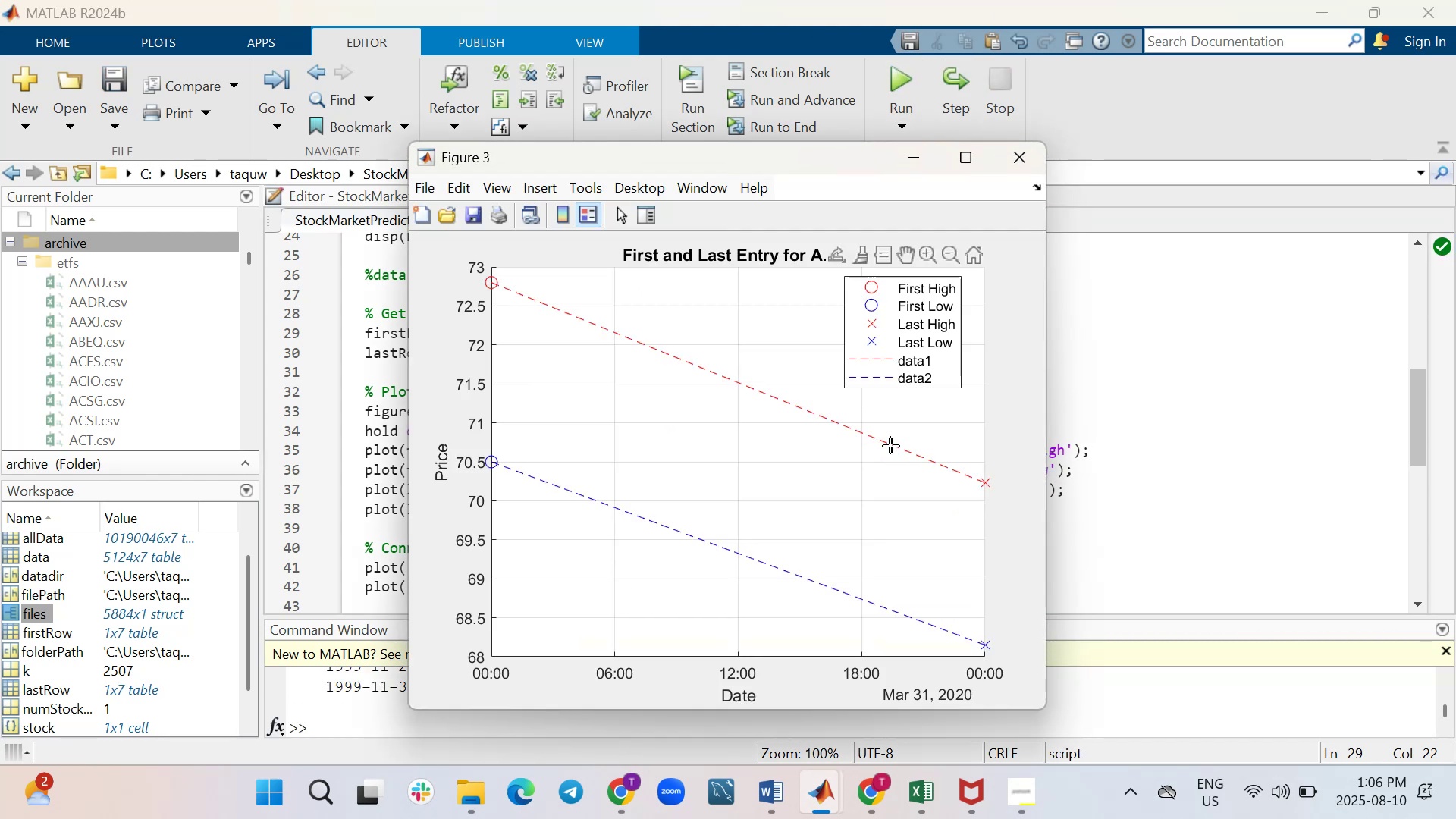 
mouse_move([989, 504])
 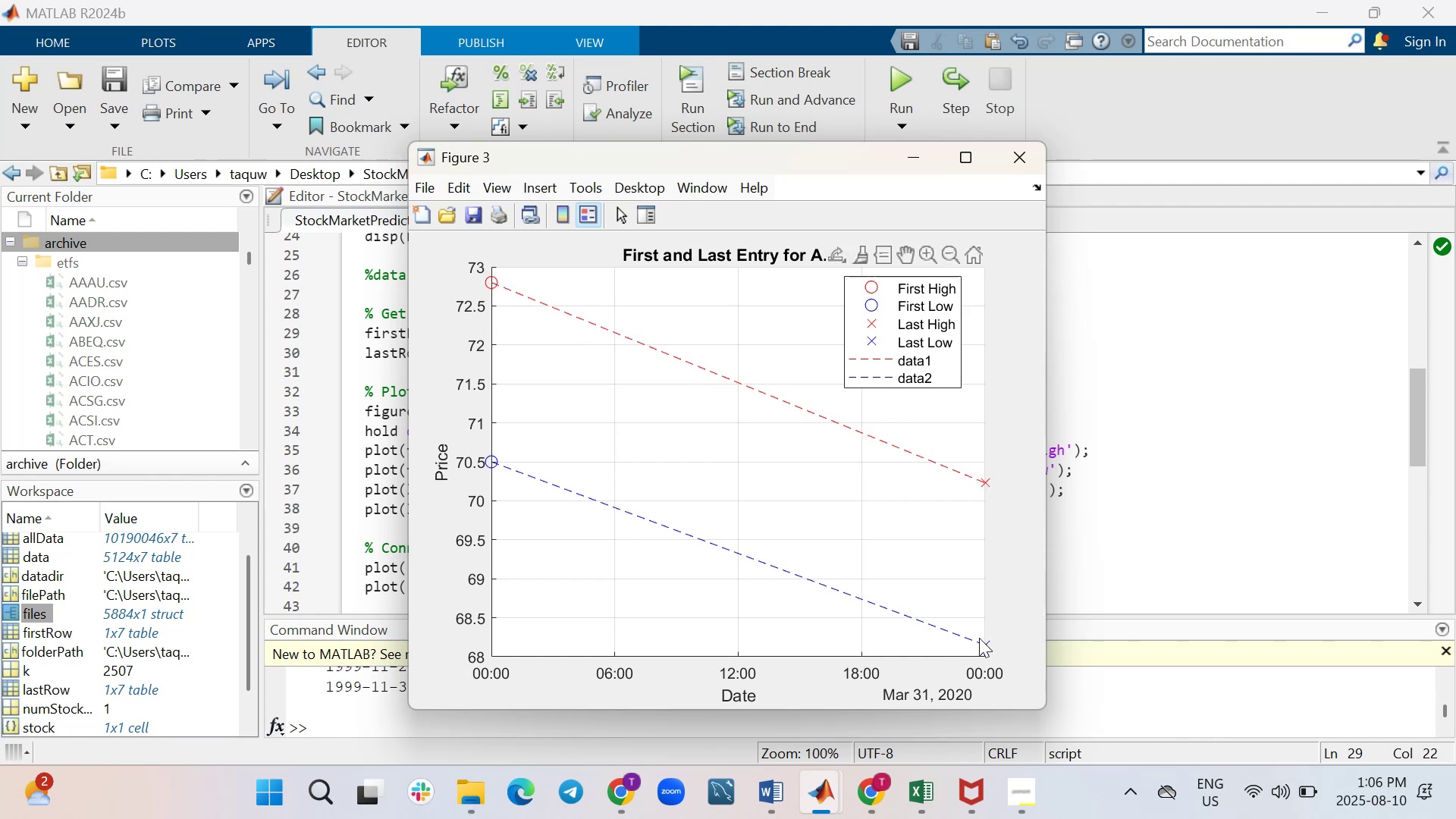 
mouse_move([981, 629])
 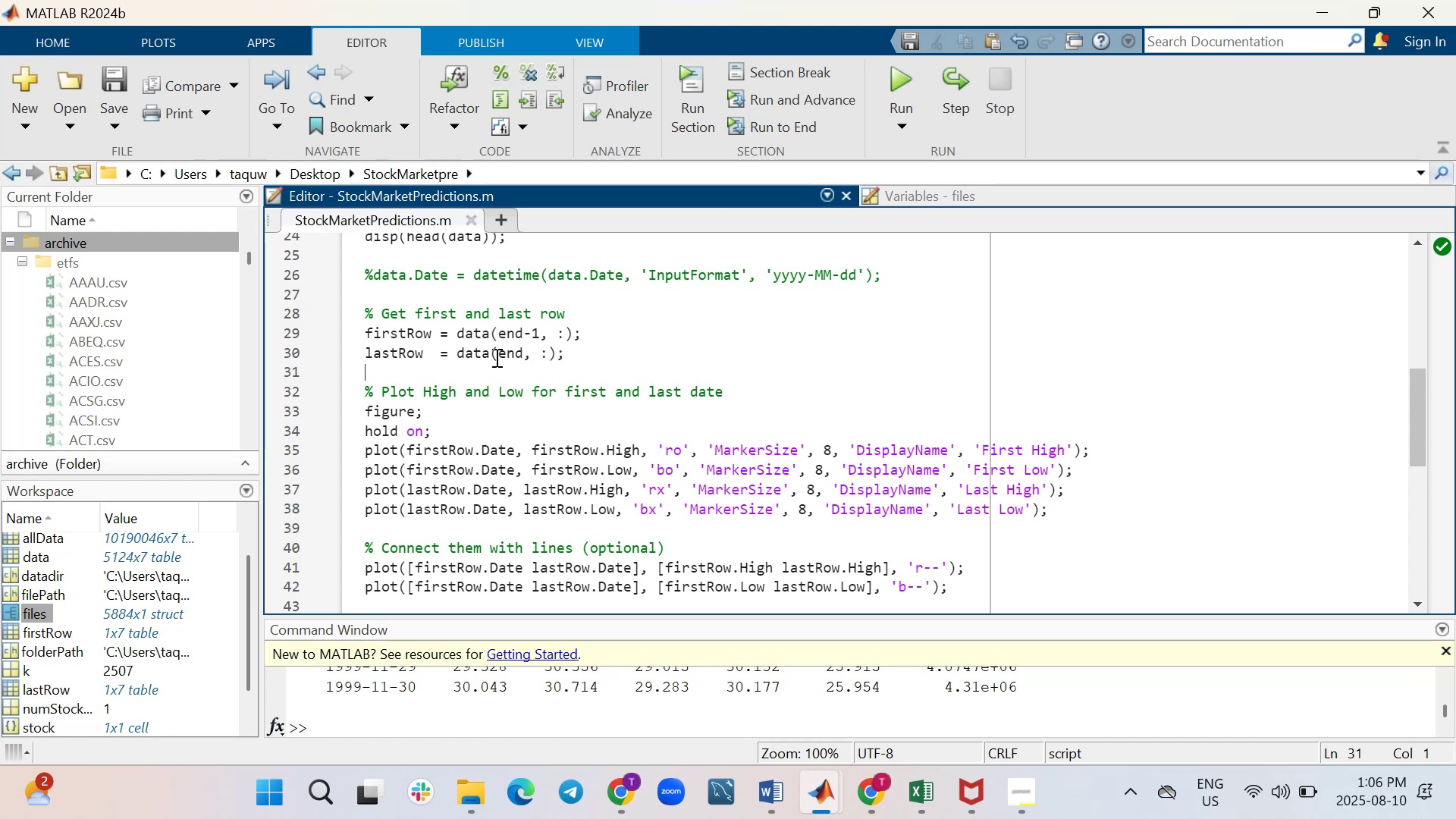 
wait(10.95)
 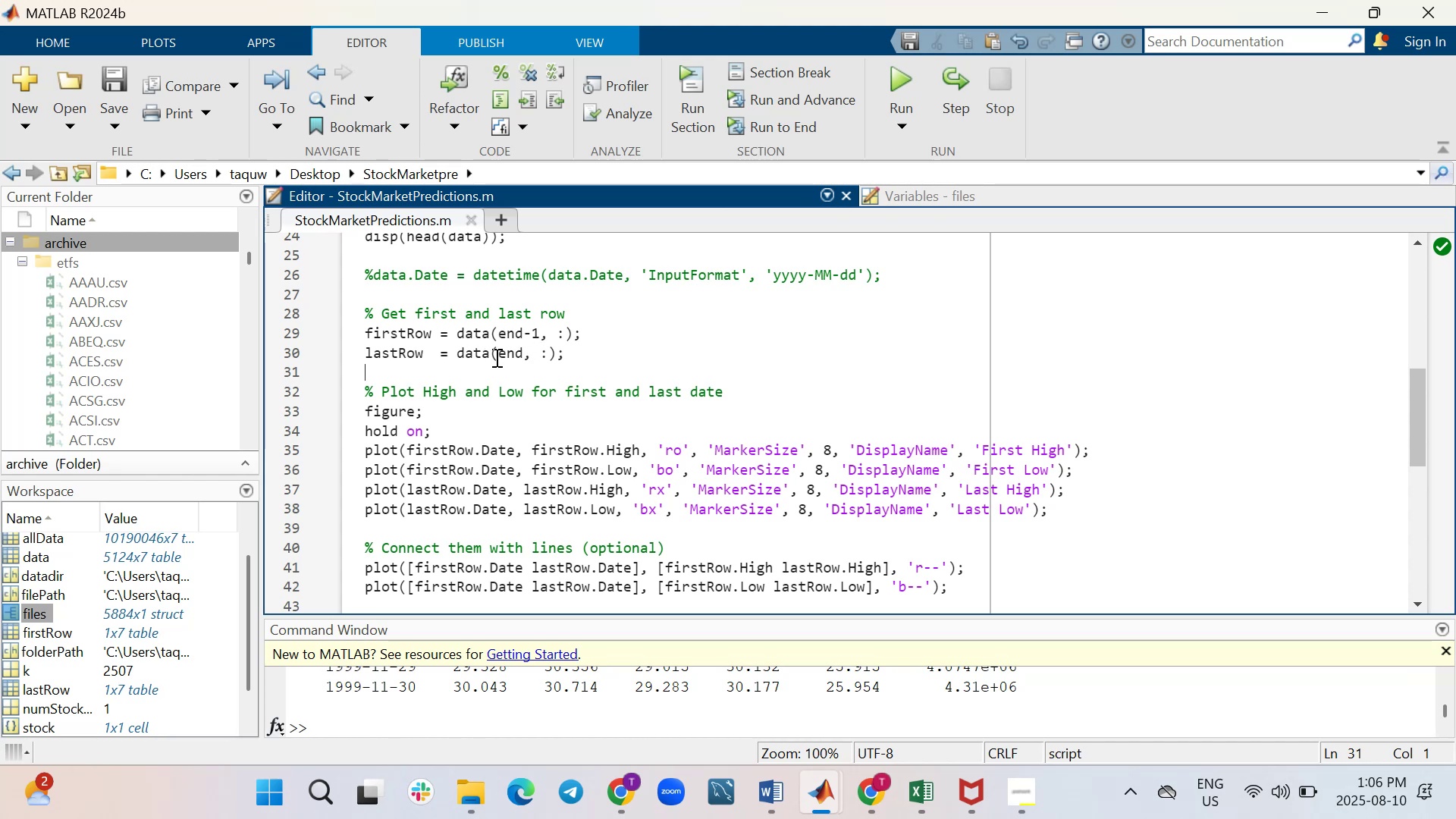 
mouse_move([849, 682])
 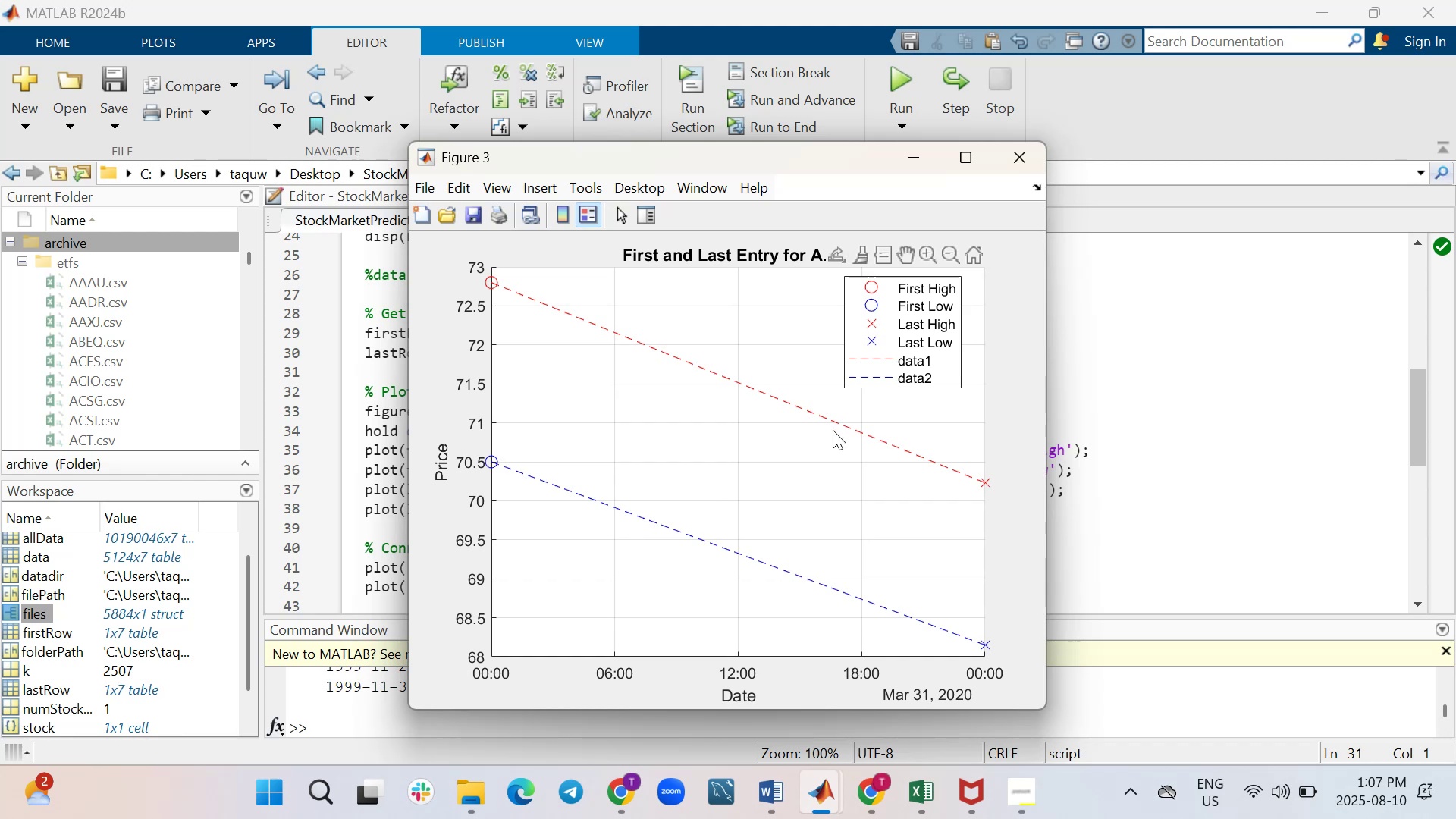 
wait(23.39)
 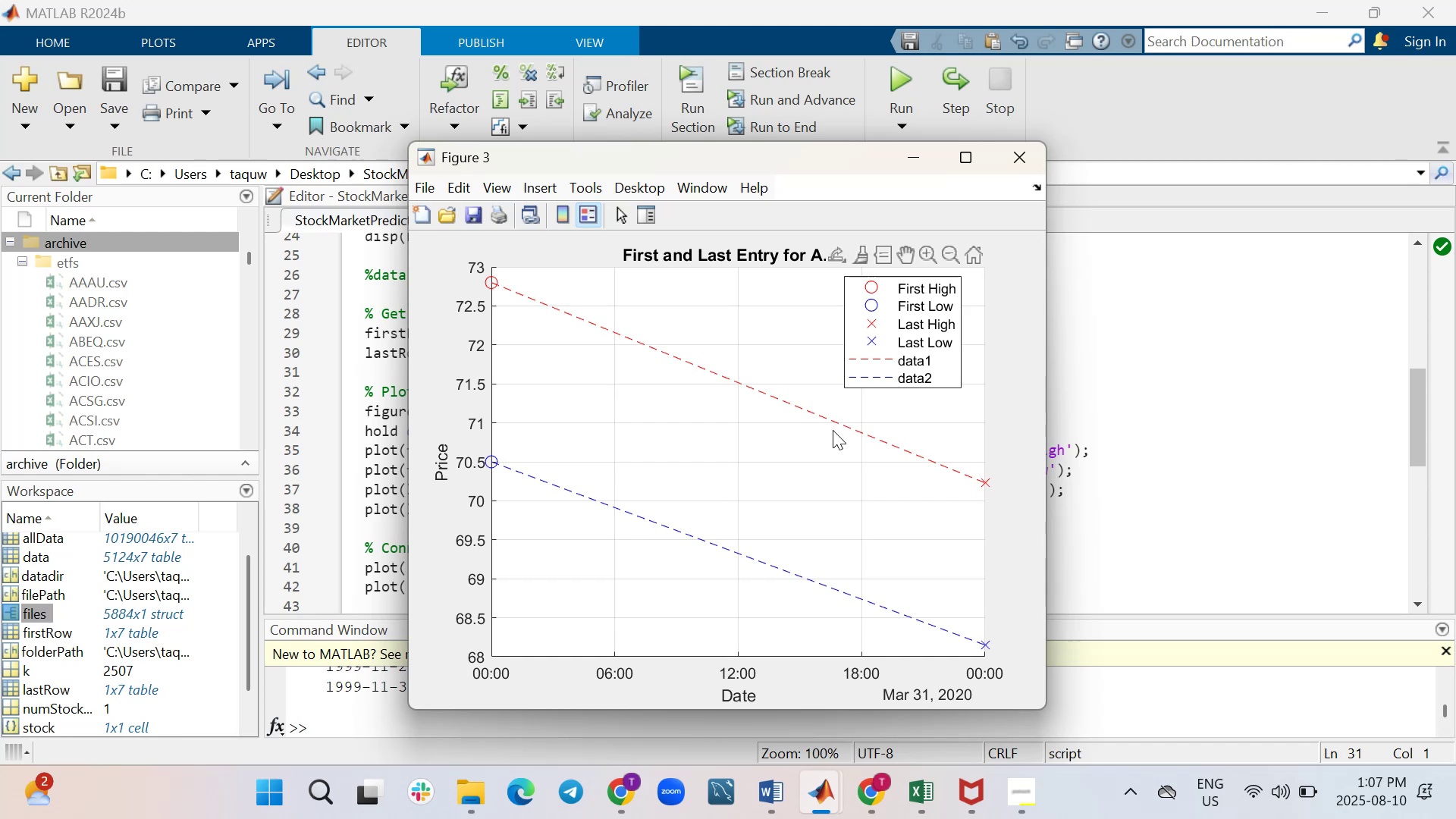 
mouse_move([865, 454])
 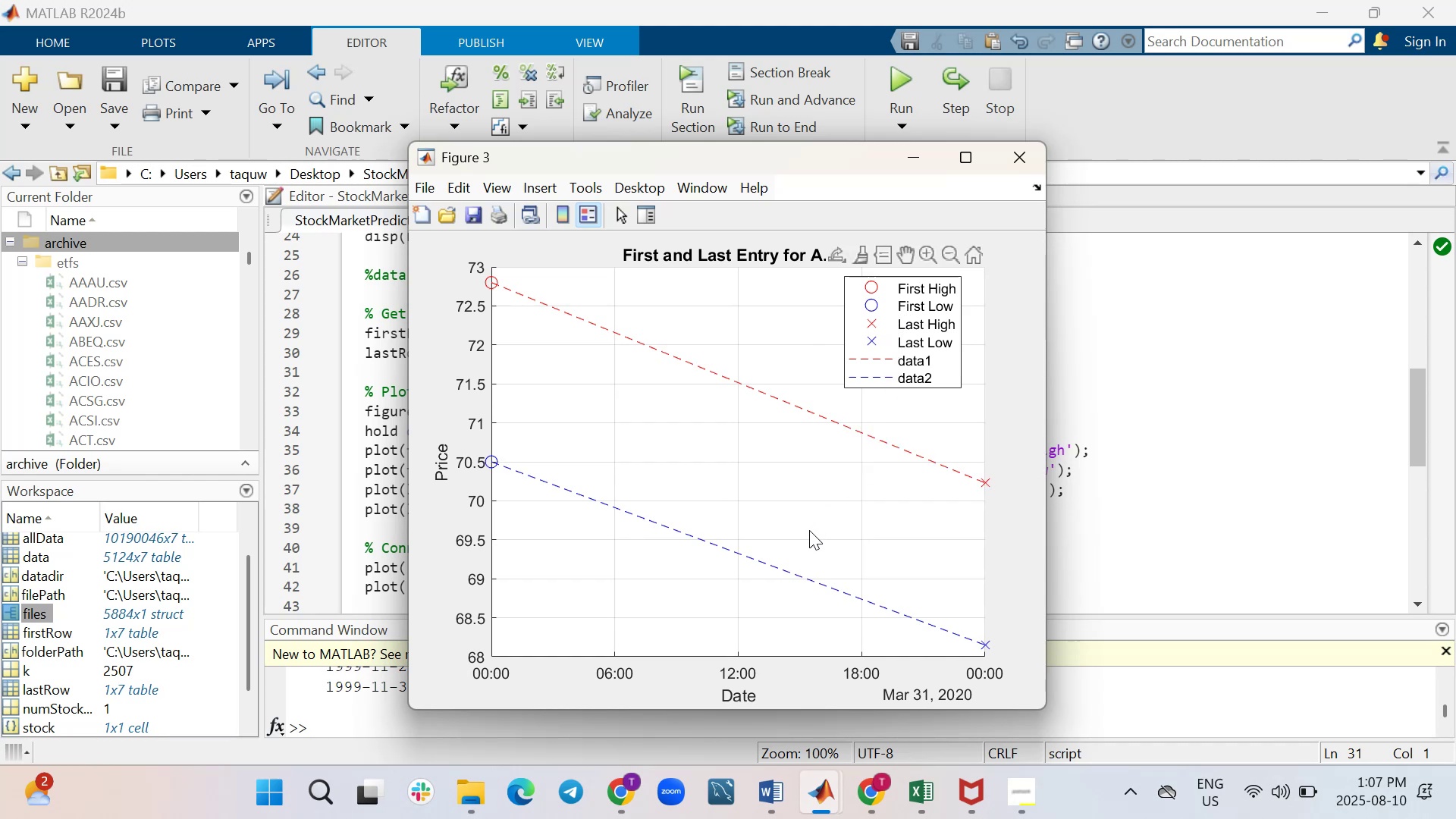 
mouse_move([800, 549])
 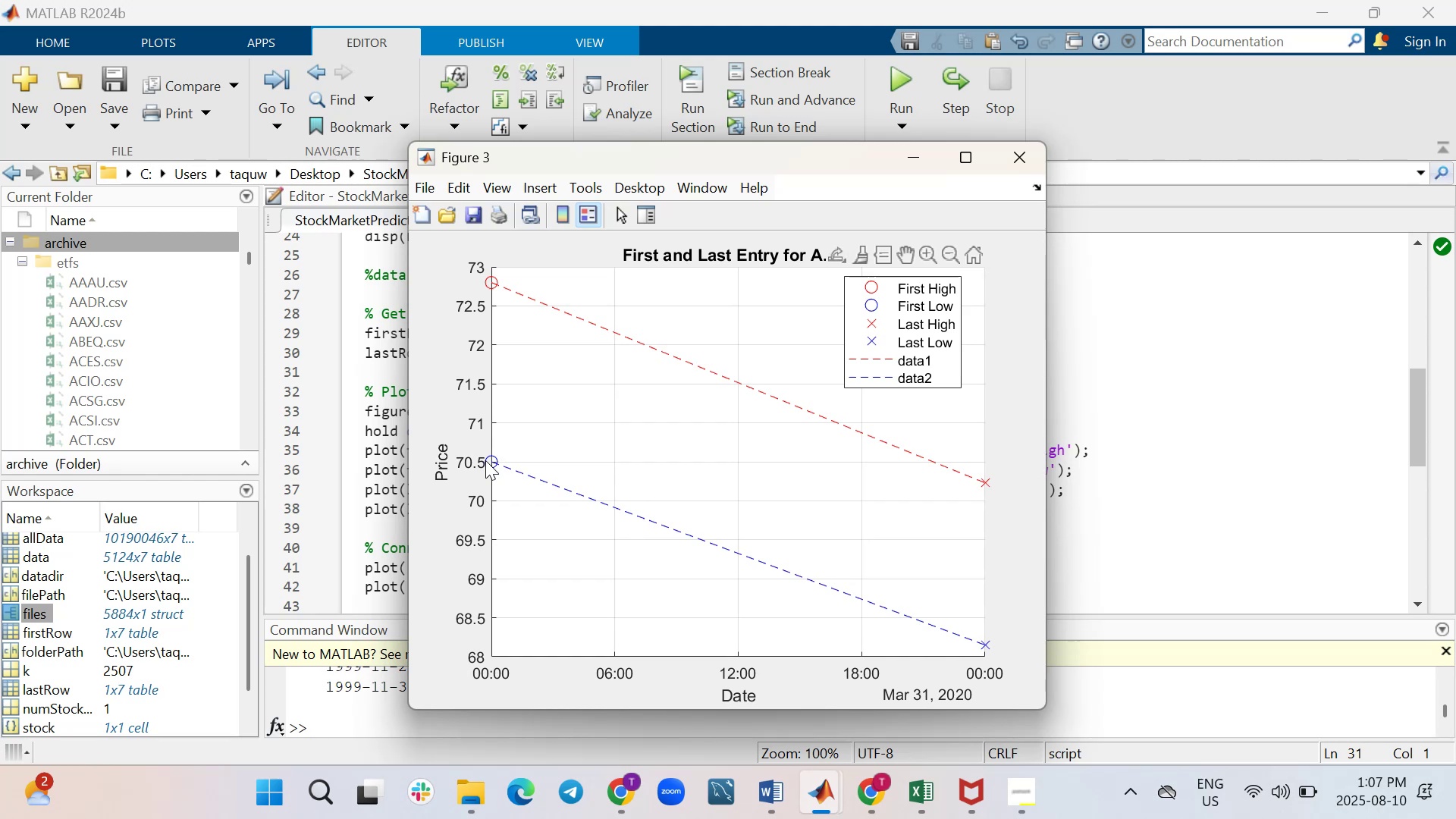 
wait(19.31)
 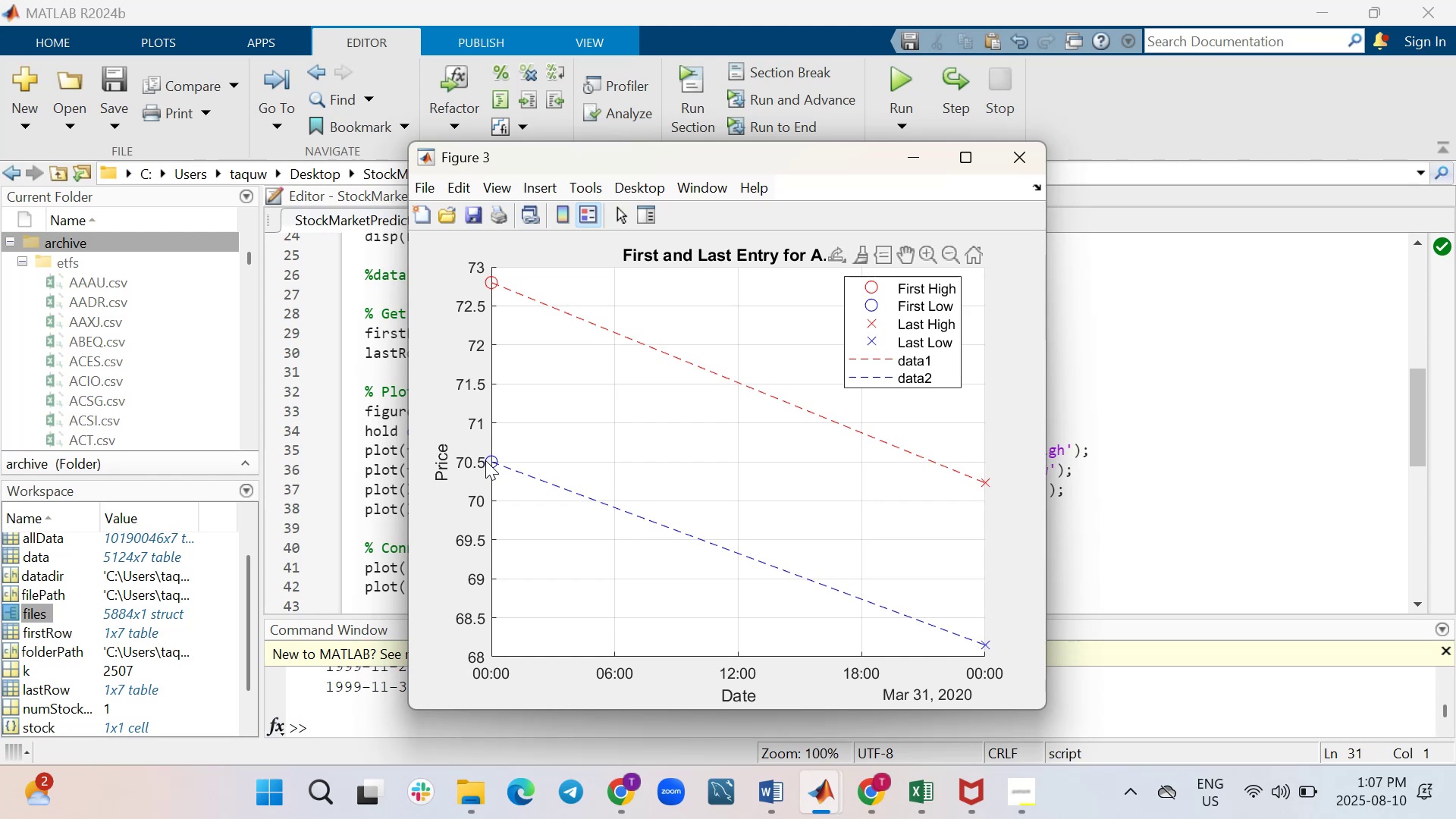 
scroll: coordinate [504, 461], scroll_direction: up, amount: 1.0
 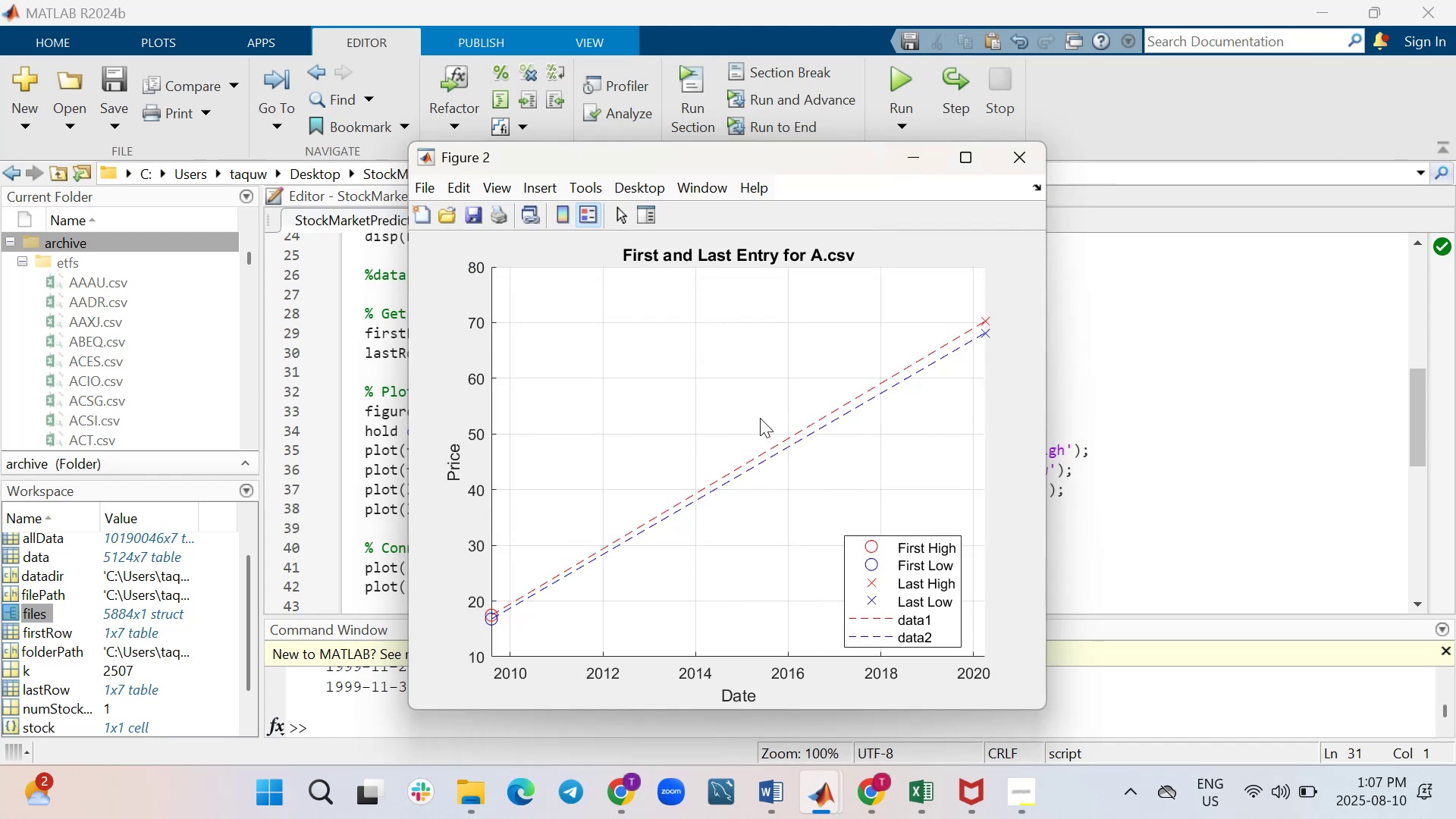 
wait(5.87)
 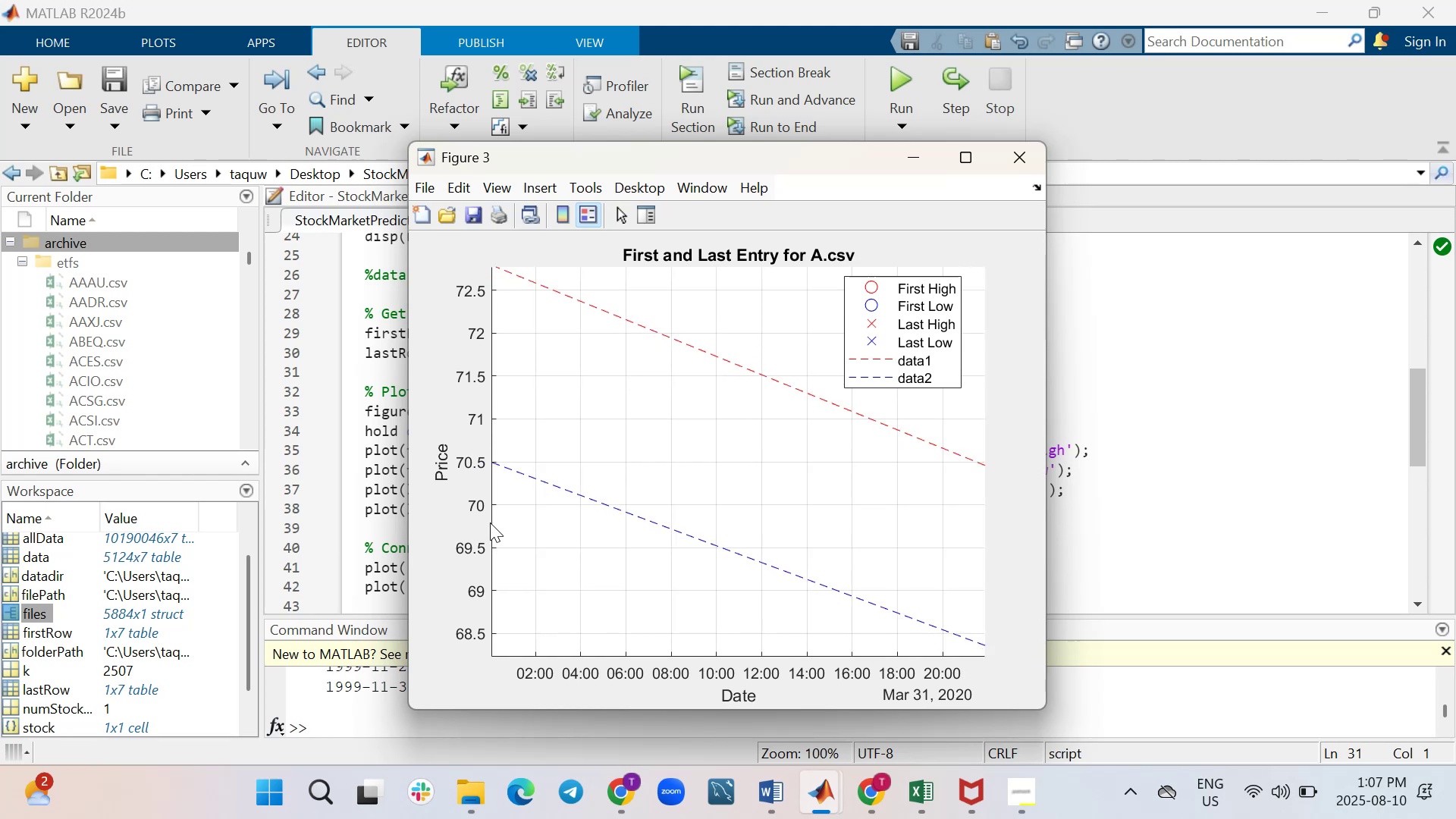 
left_click([918, 162])
 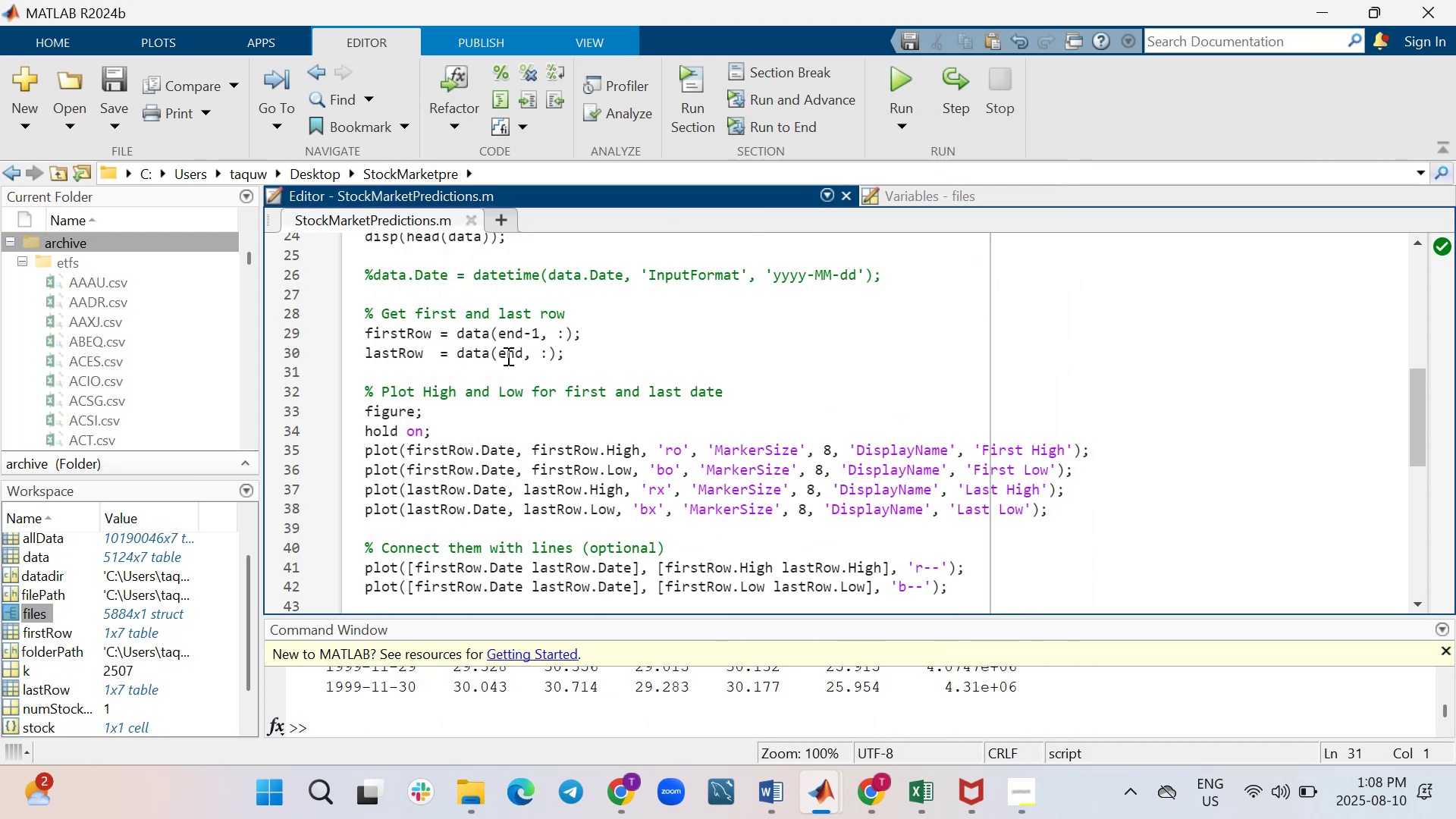 
wait(9.94)
 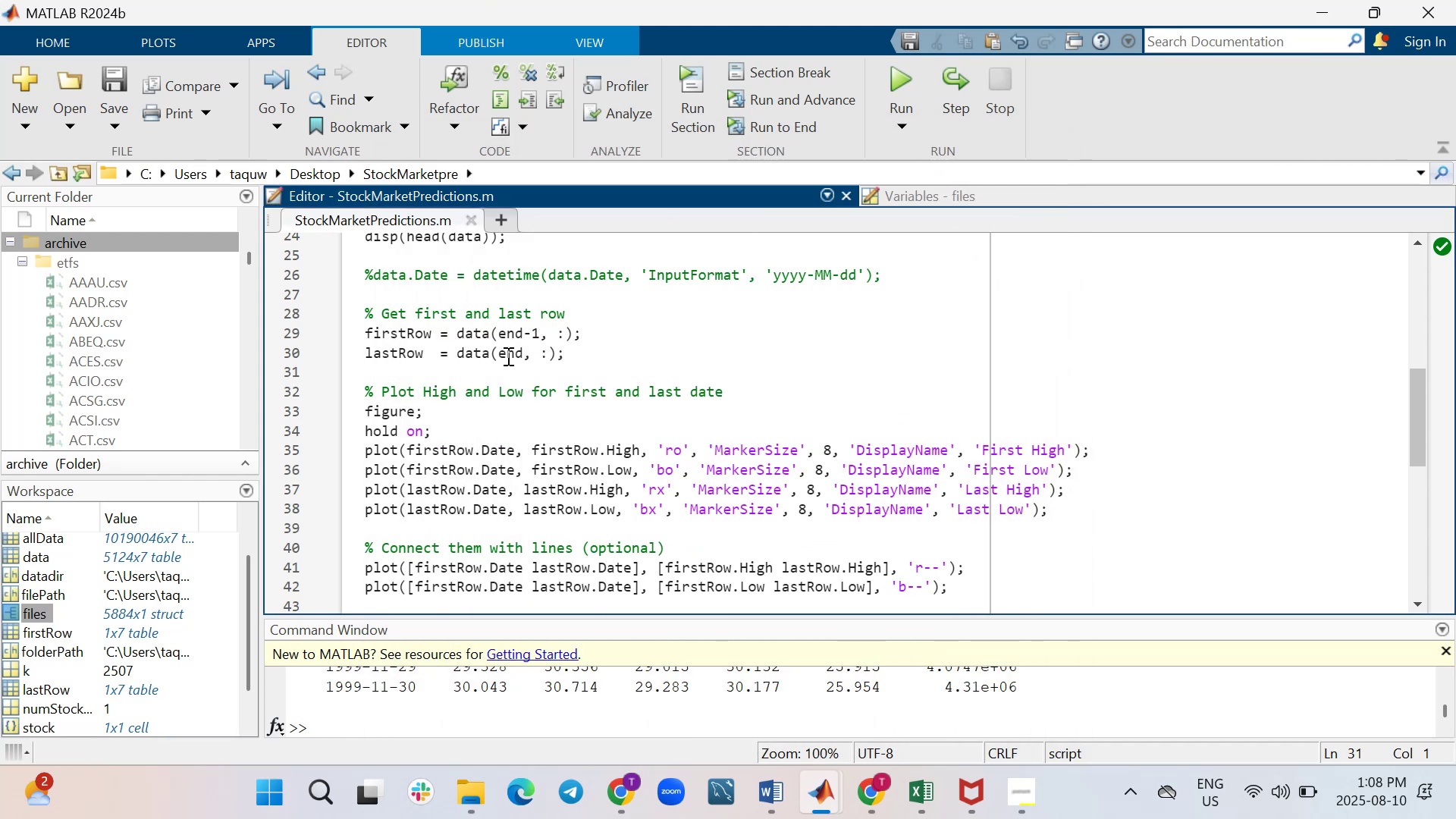 
left_click([524, 355])
 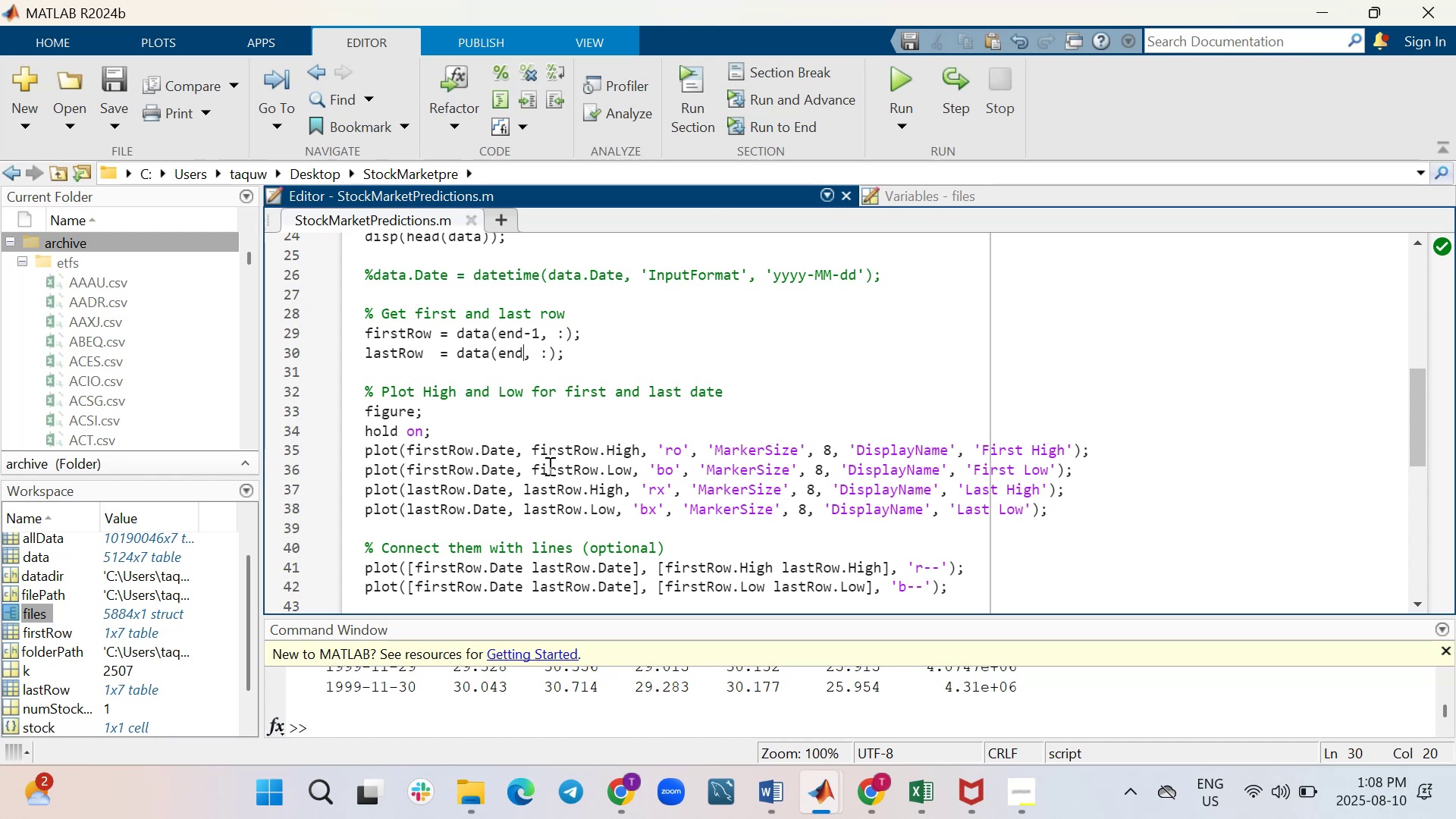 
key(Slash)
 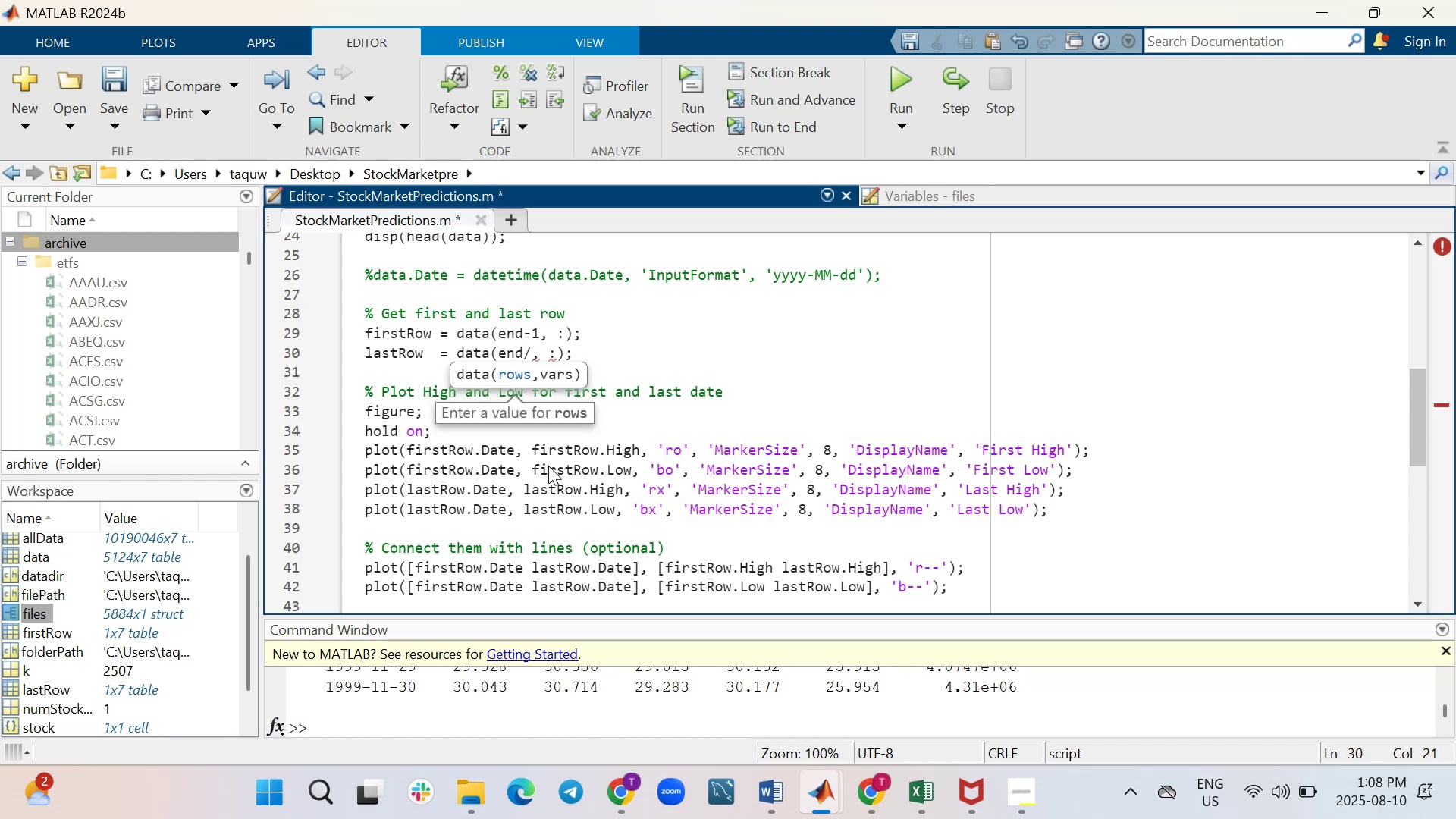 
key(2)
 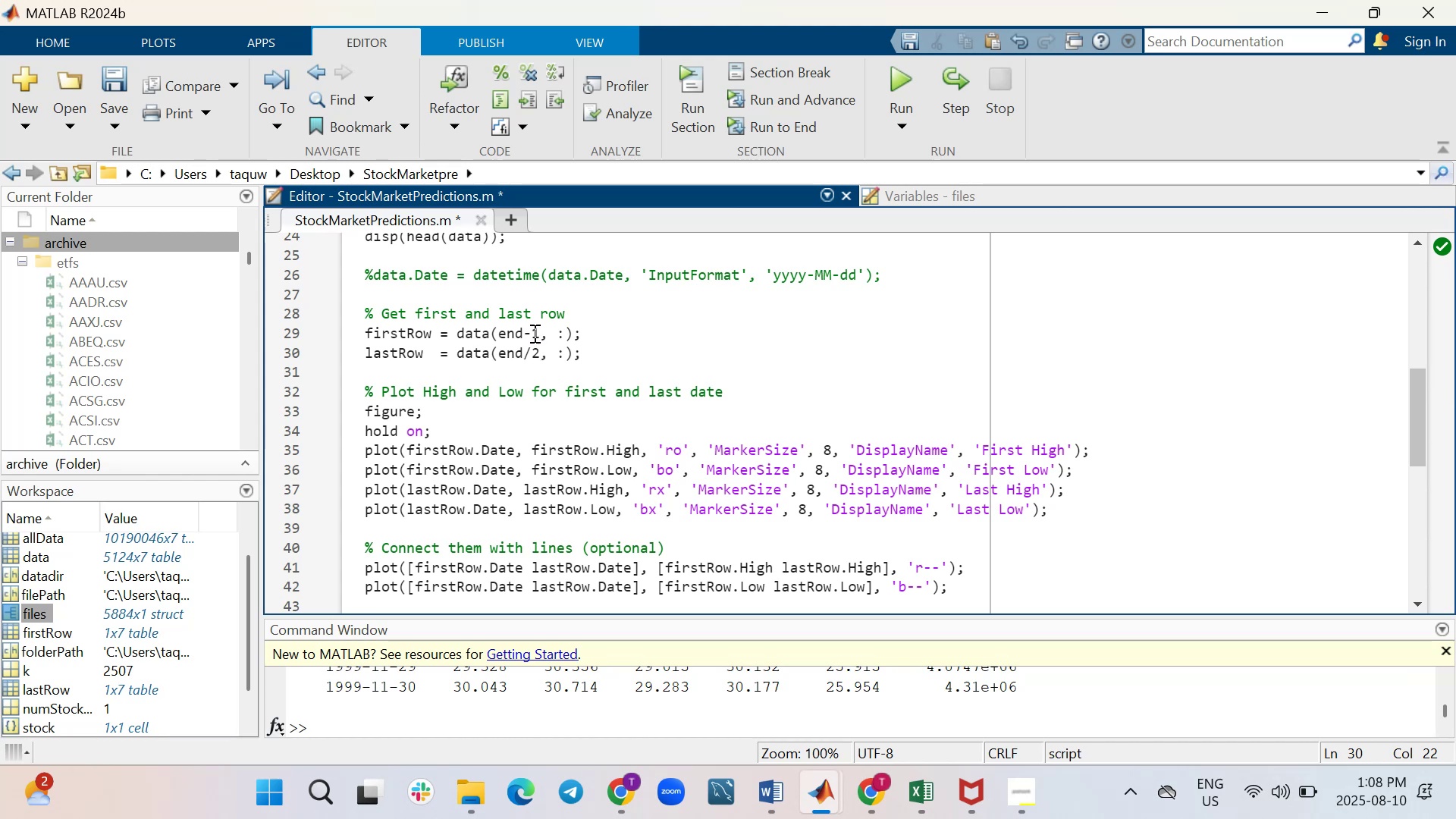 
left_click([535, 332])
 